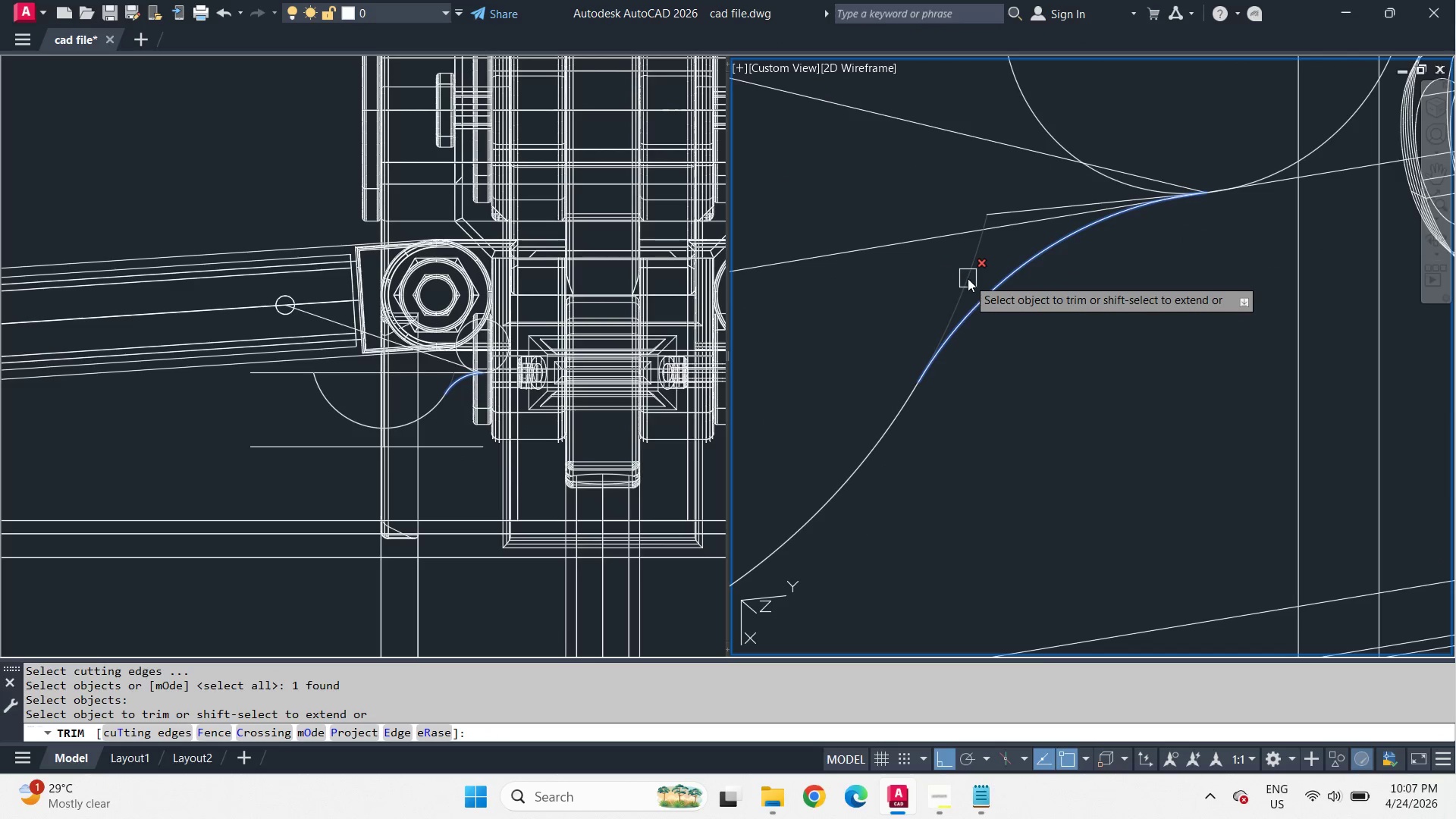 
left_click([968, 278])
 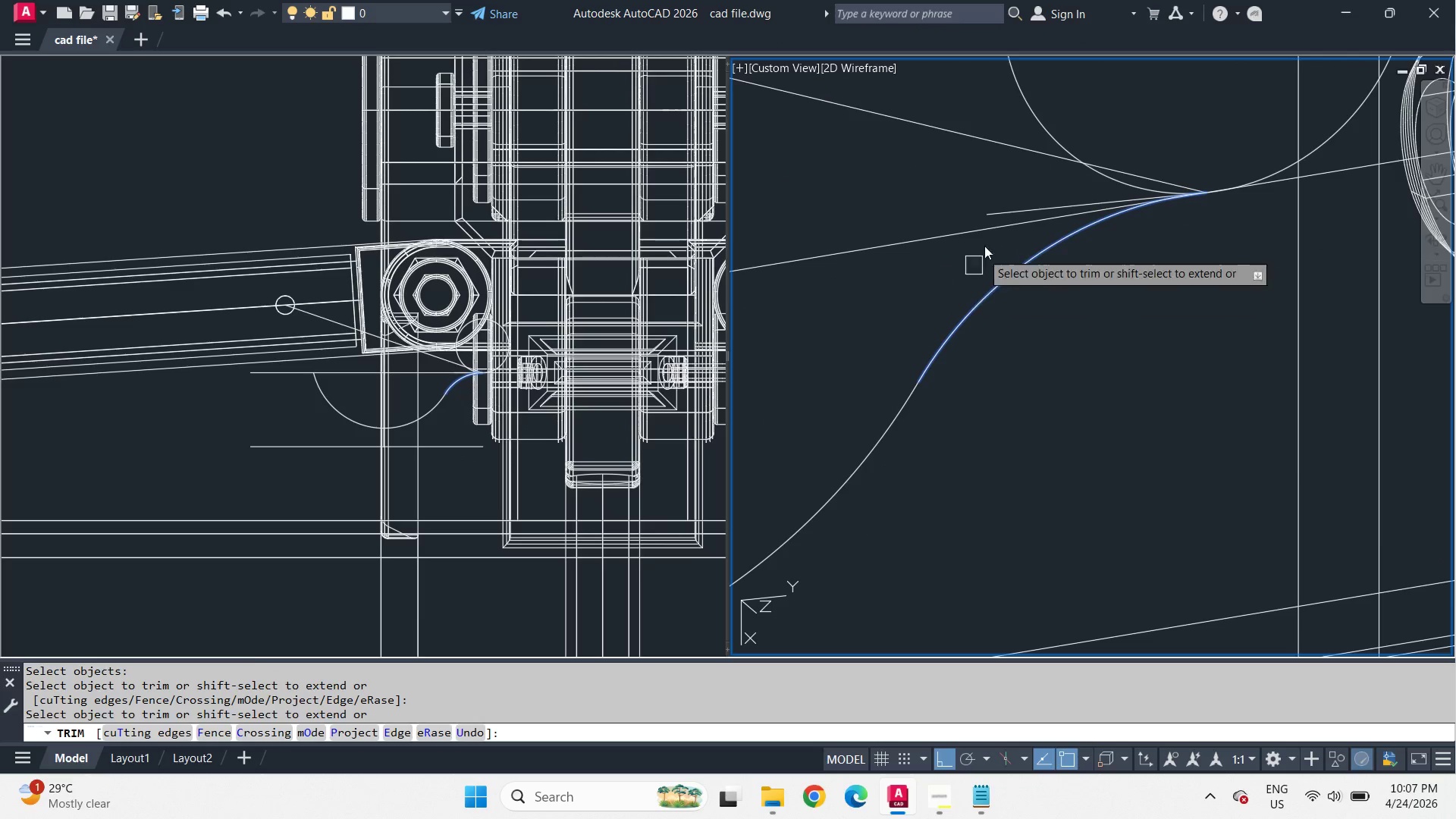 
key(Space)
 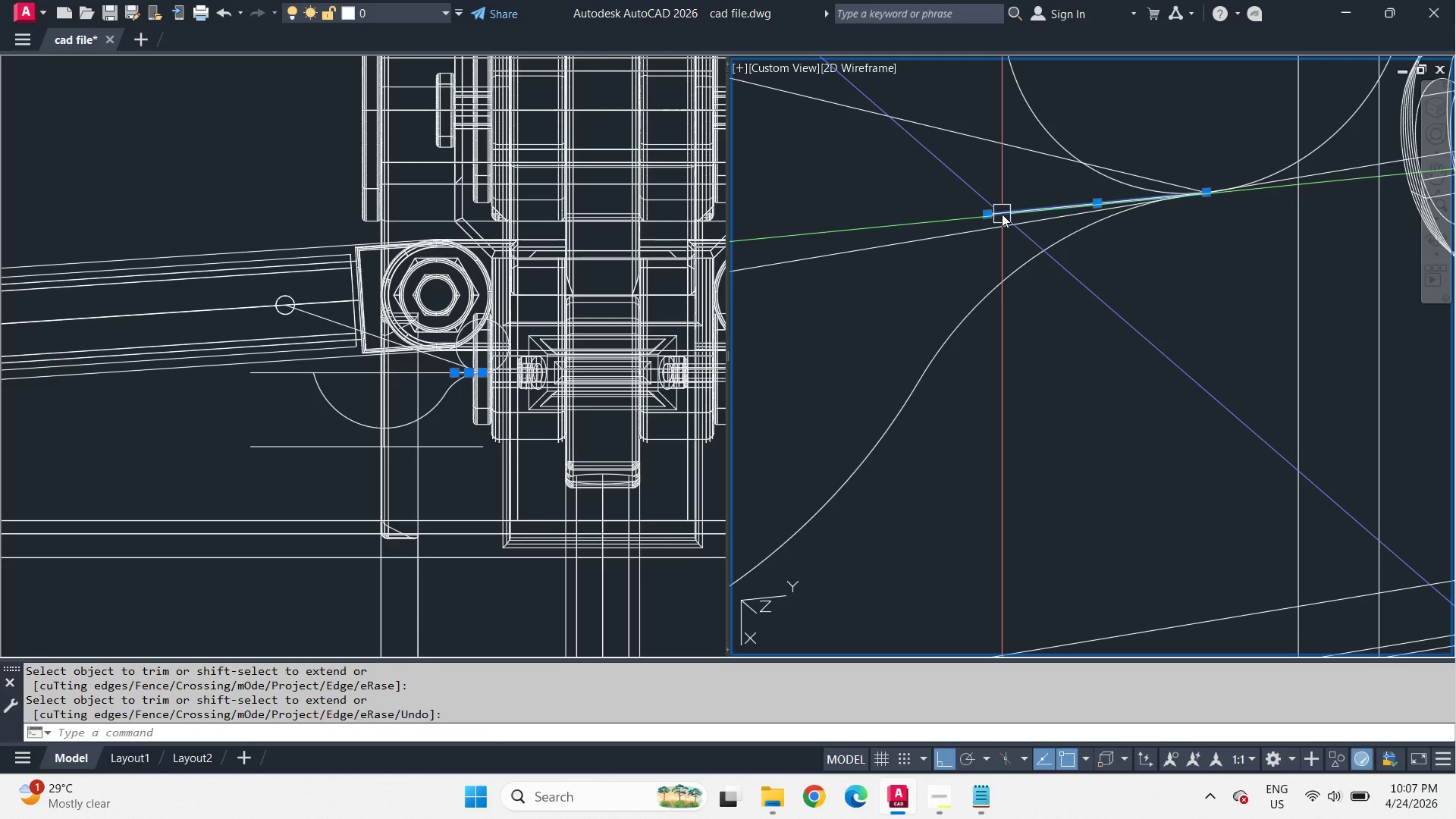 
left_click([1002, 214])
 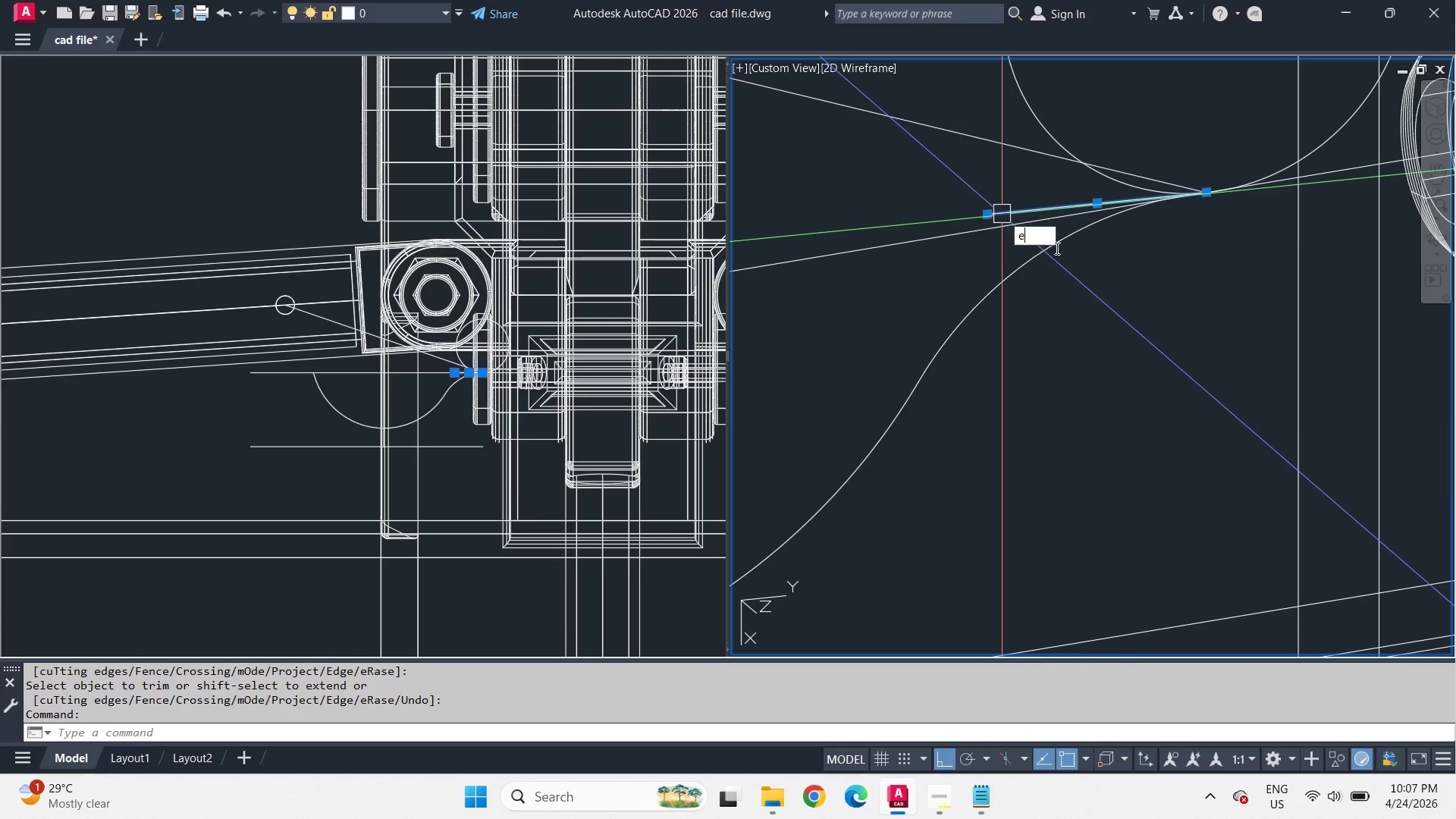 
key(E)
 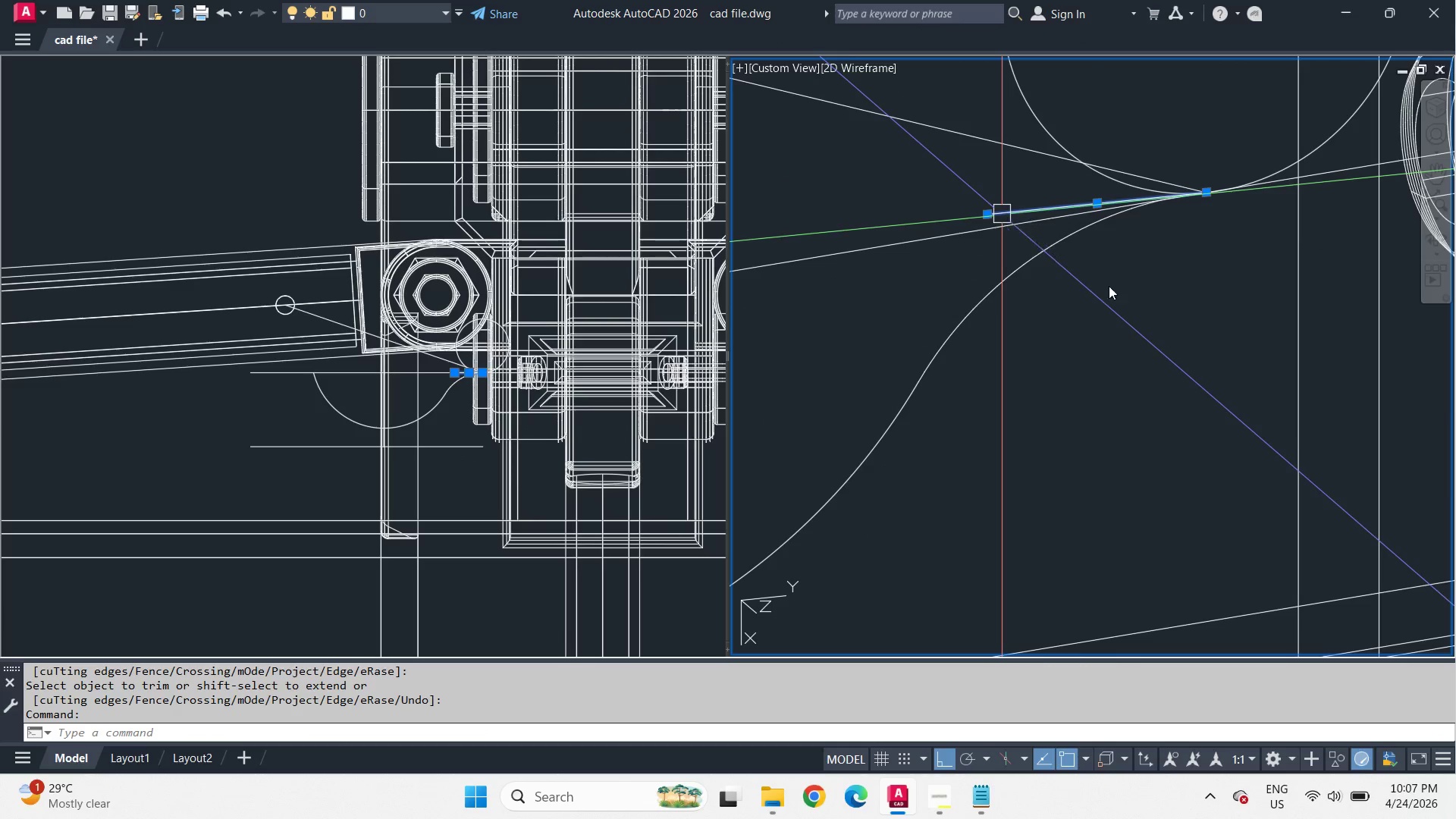 
key(Space)
 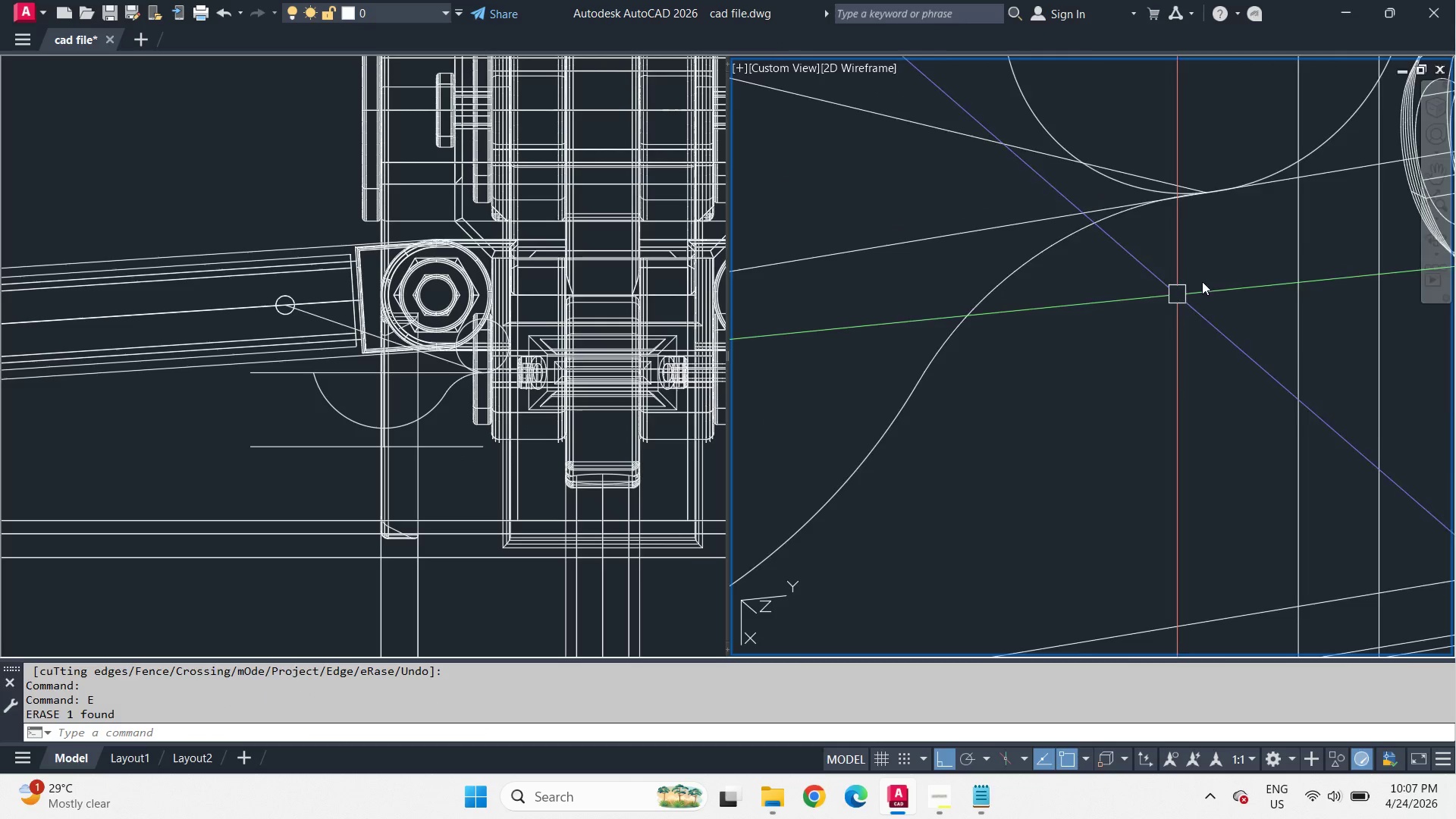 
hold_key(key=ShiftLeft, duration=3.53)
 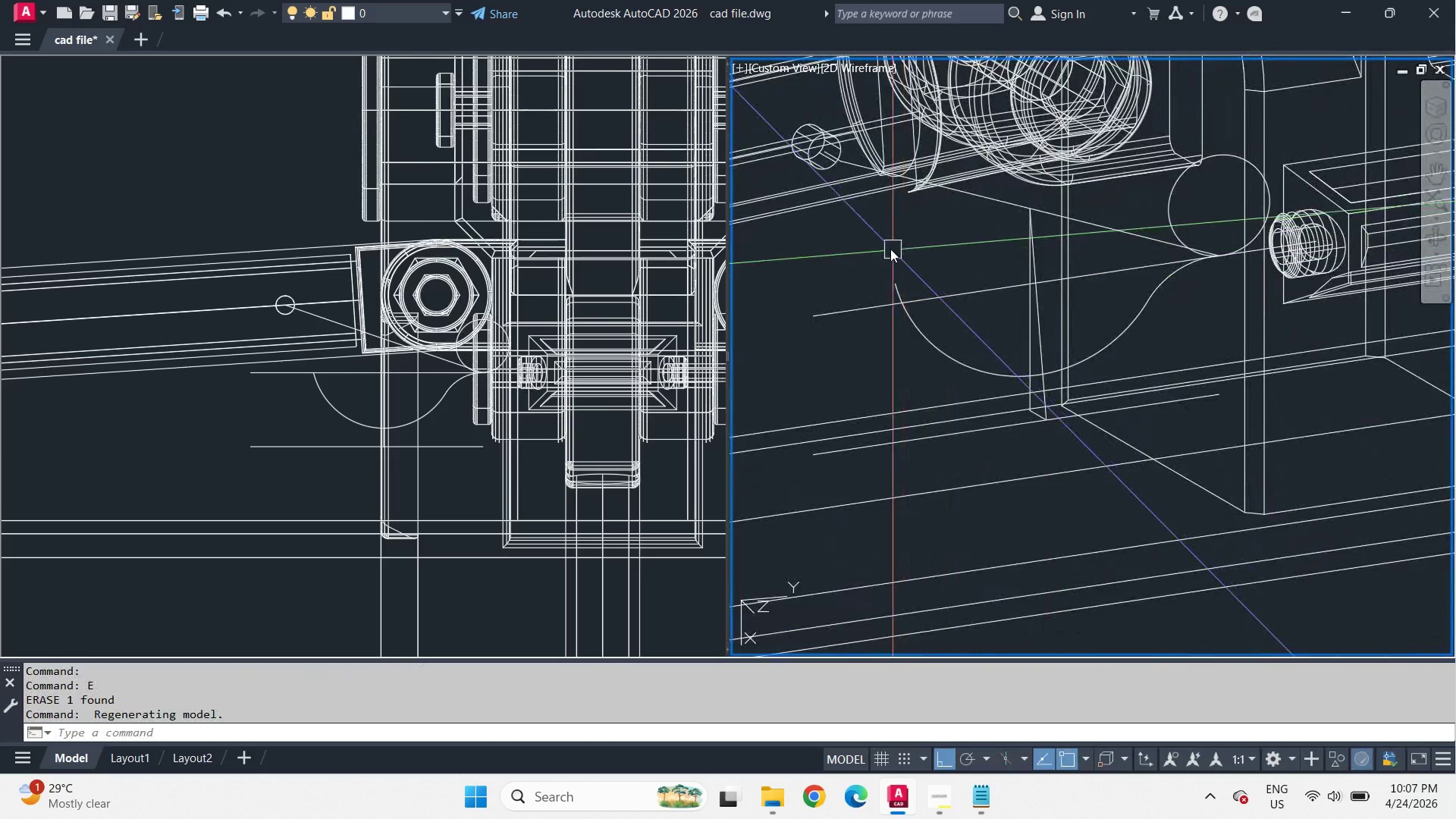 
scroll: coordinate [1220, 274], scroll_direction: down, amount: 3.0
 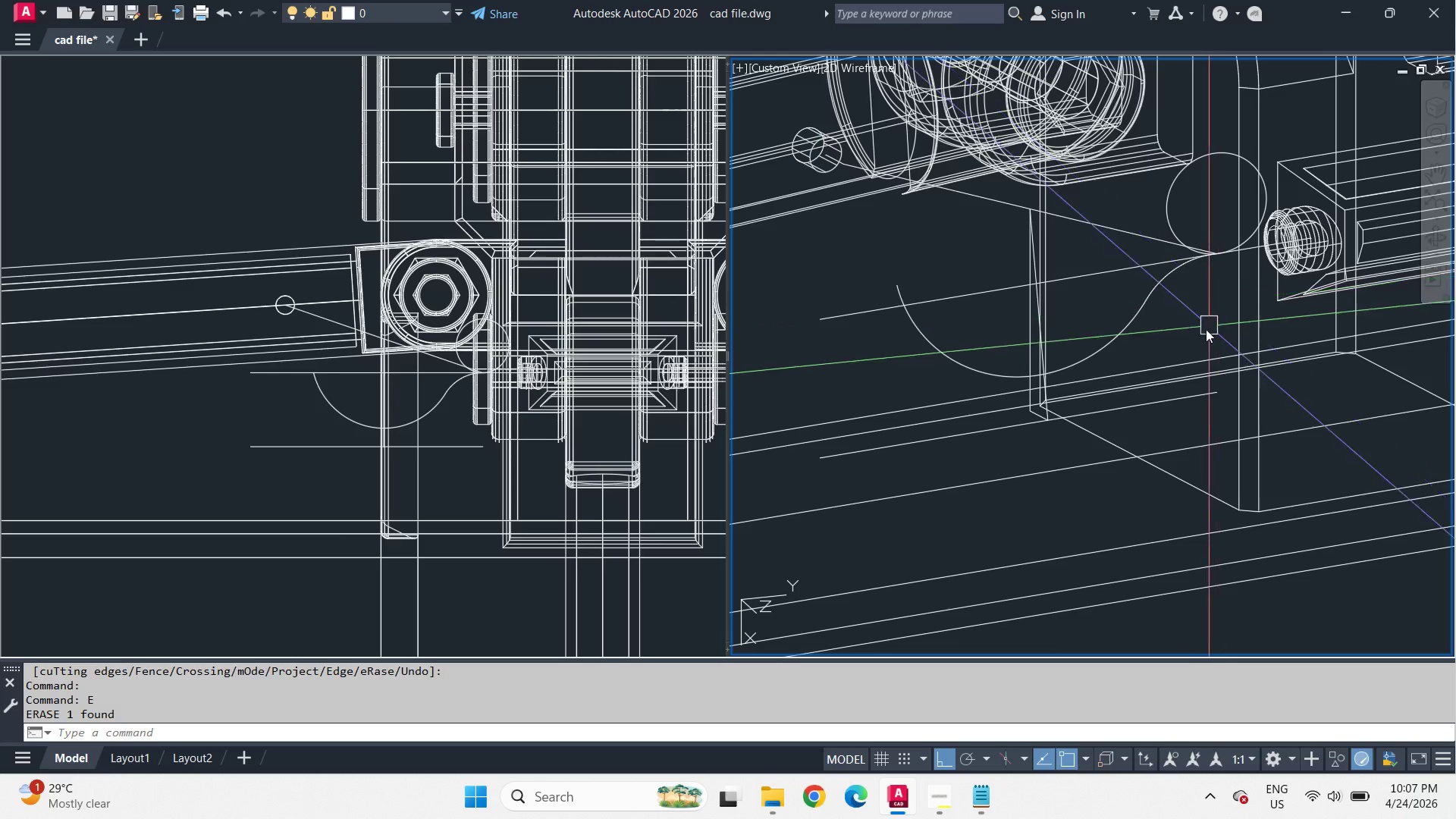 
scroll: coordinate [890, 247], scroll_direction: up, amount: 1.0
 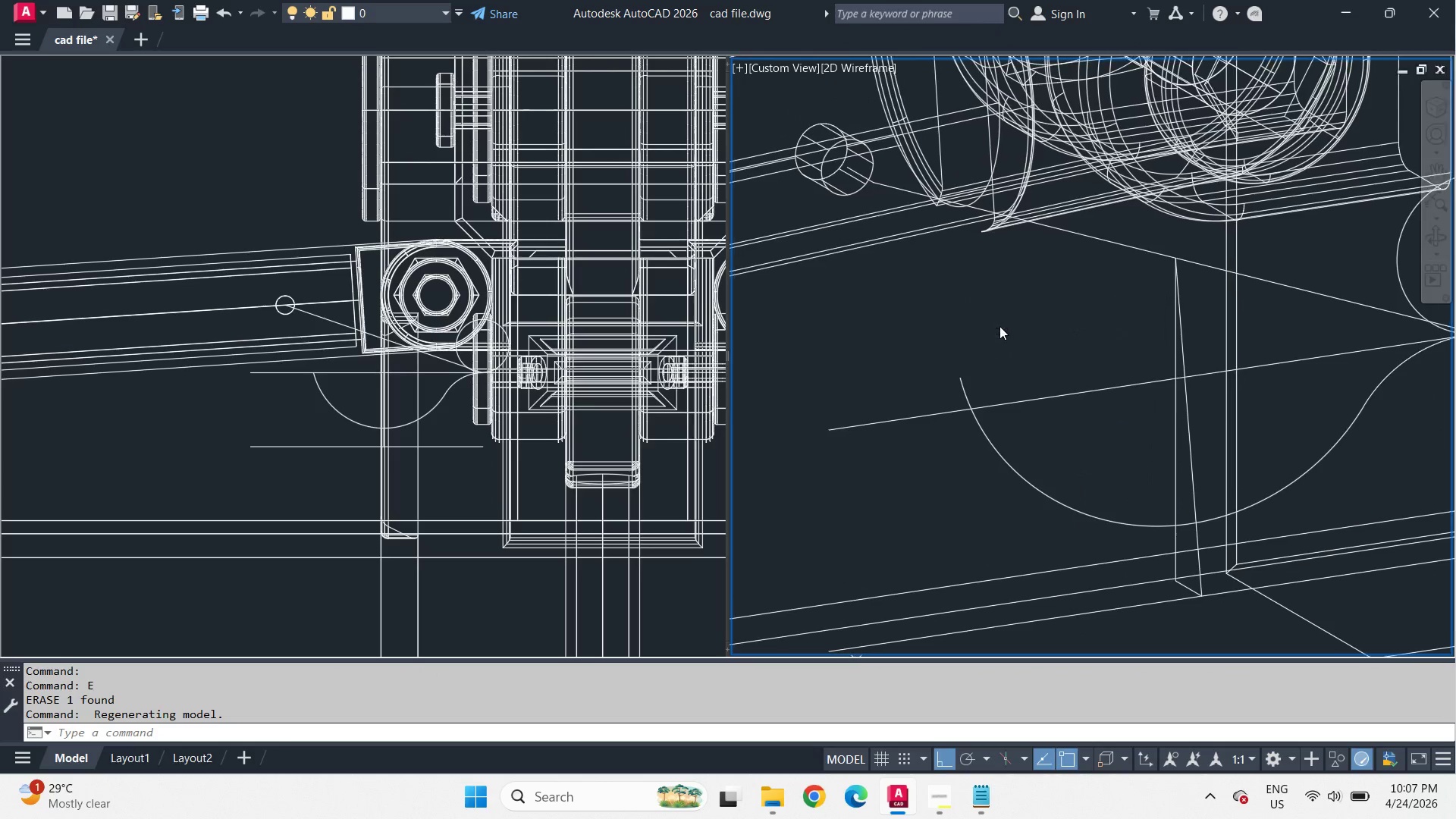 
type(ex )
 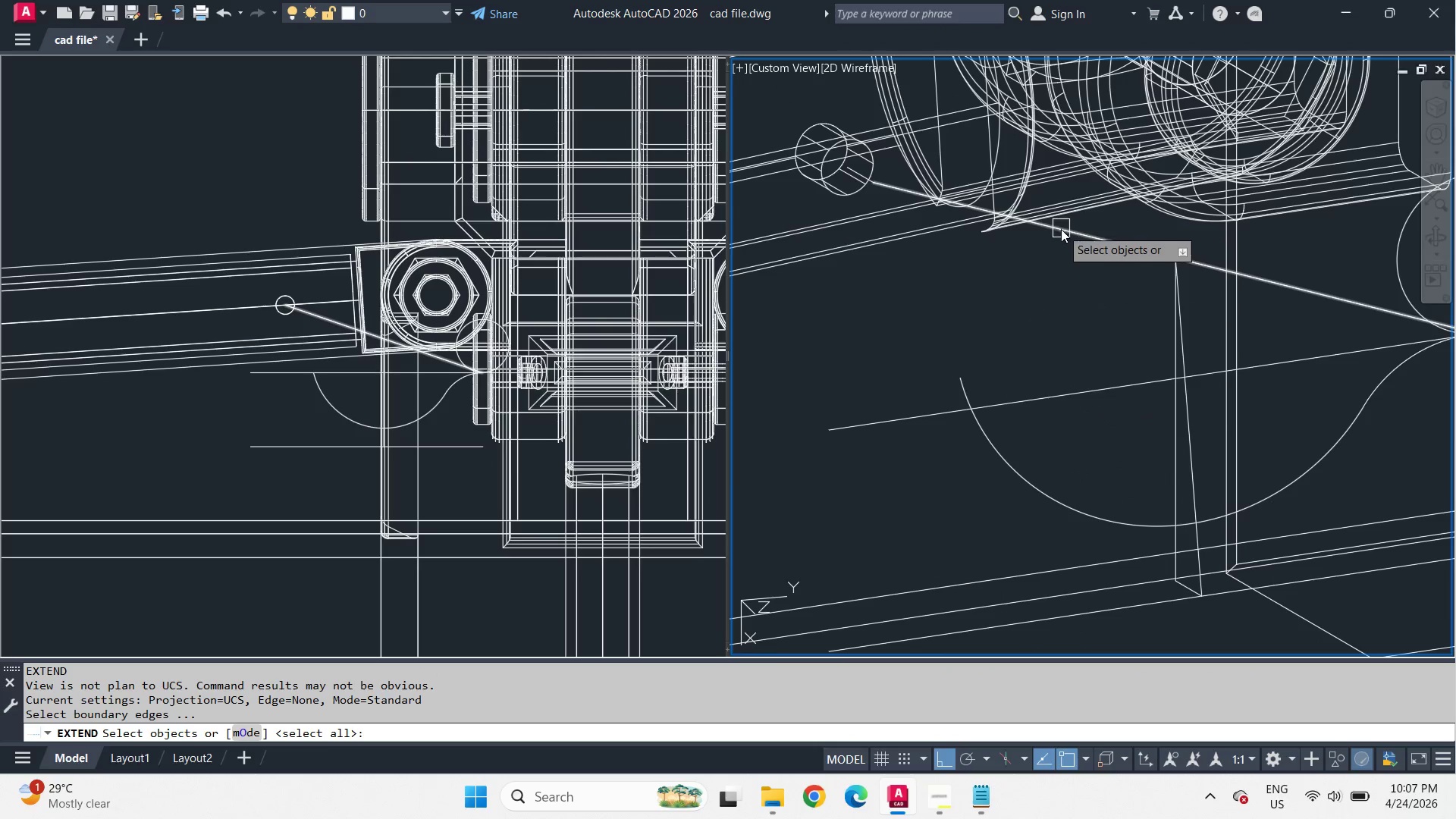 
left_click([1062, 231])
 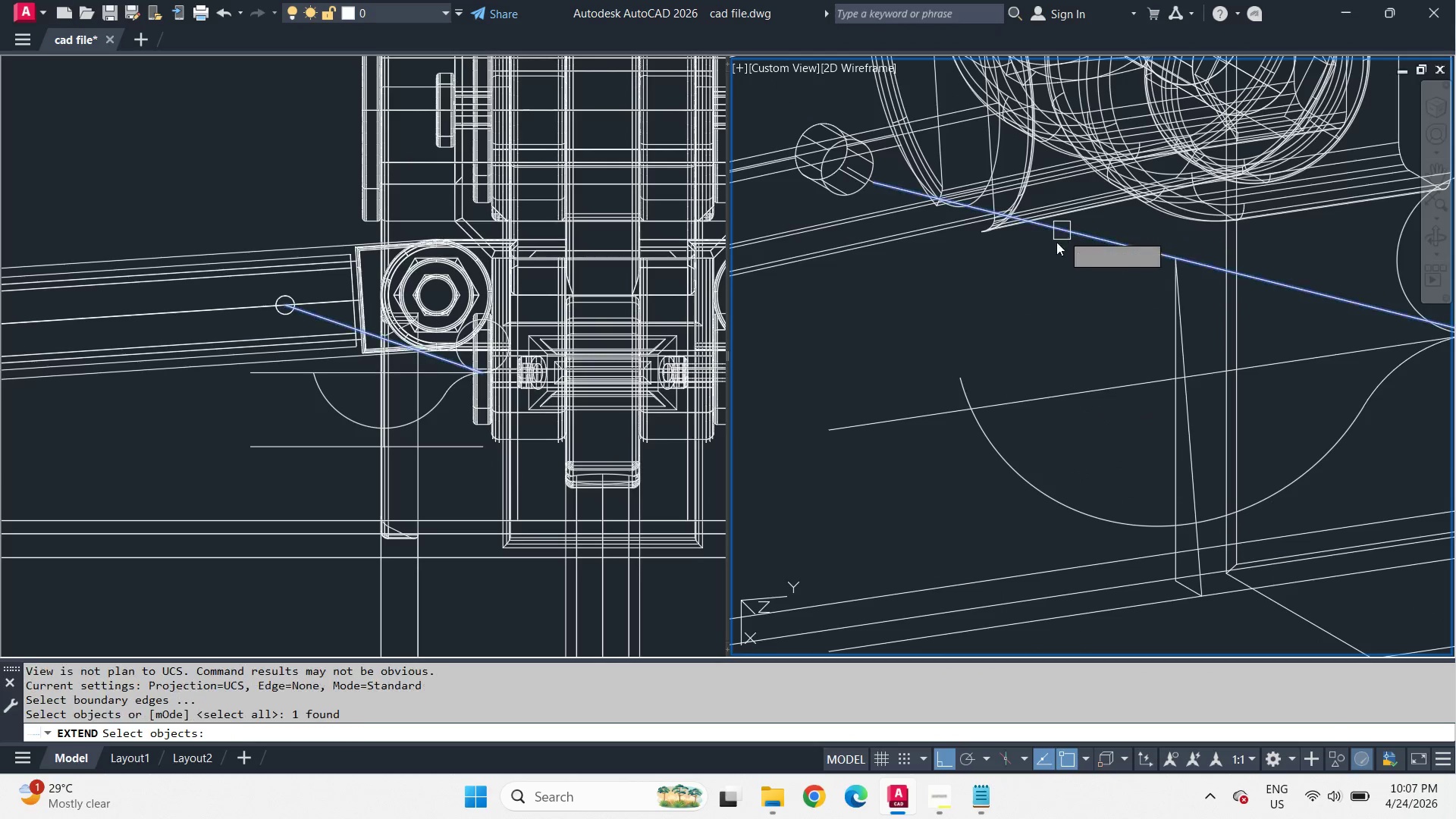 
key(Space)
 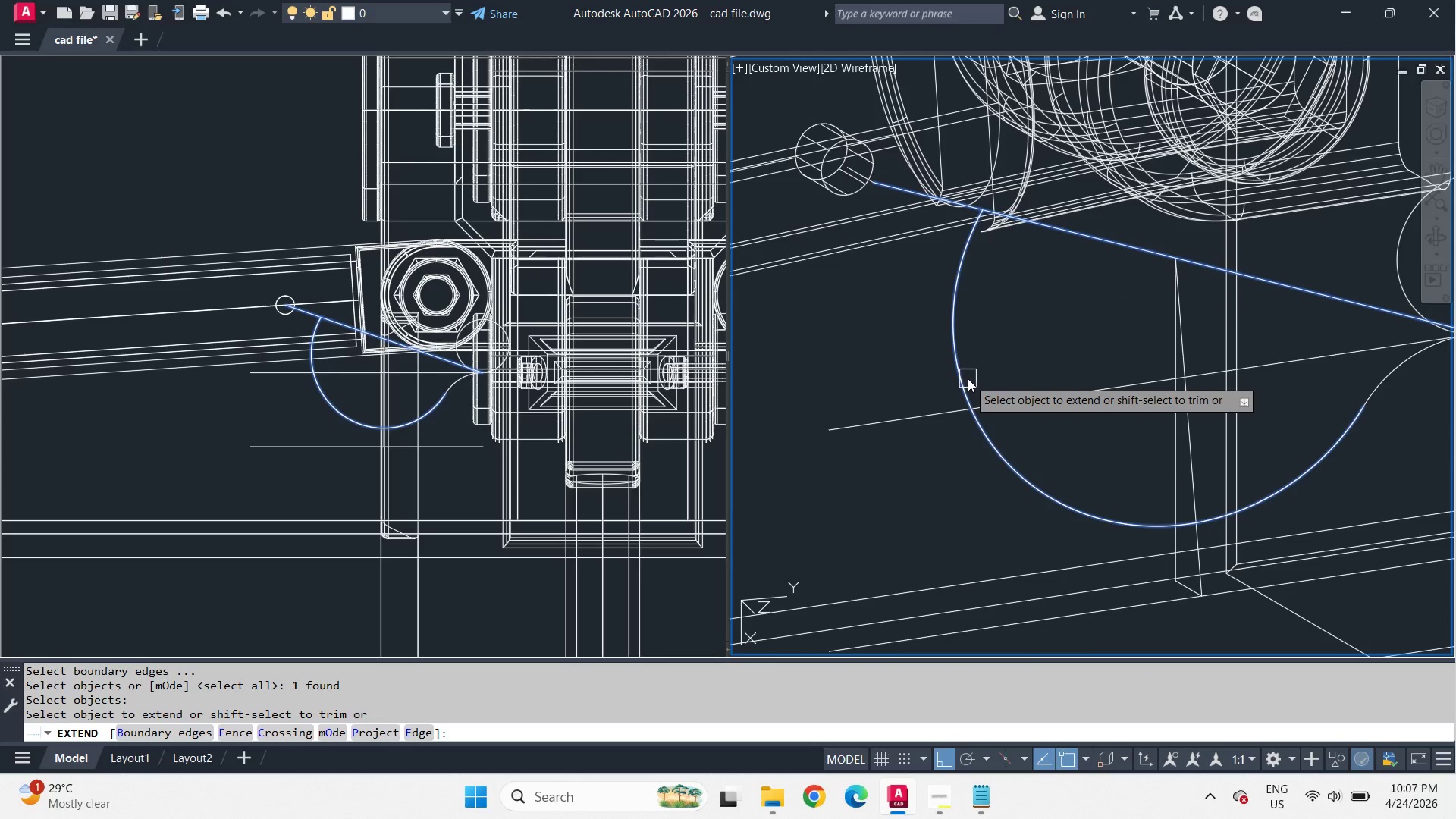 
left_click([966, 379])
 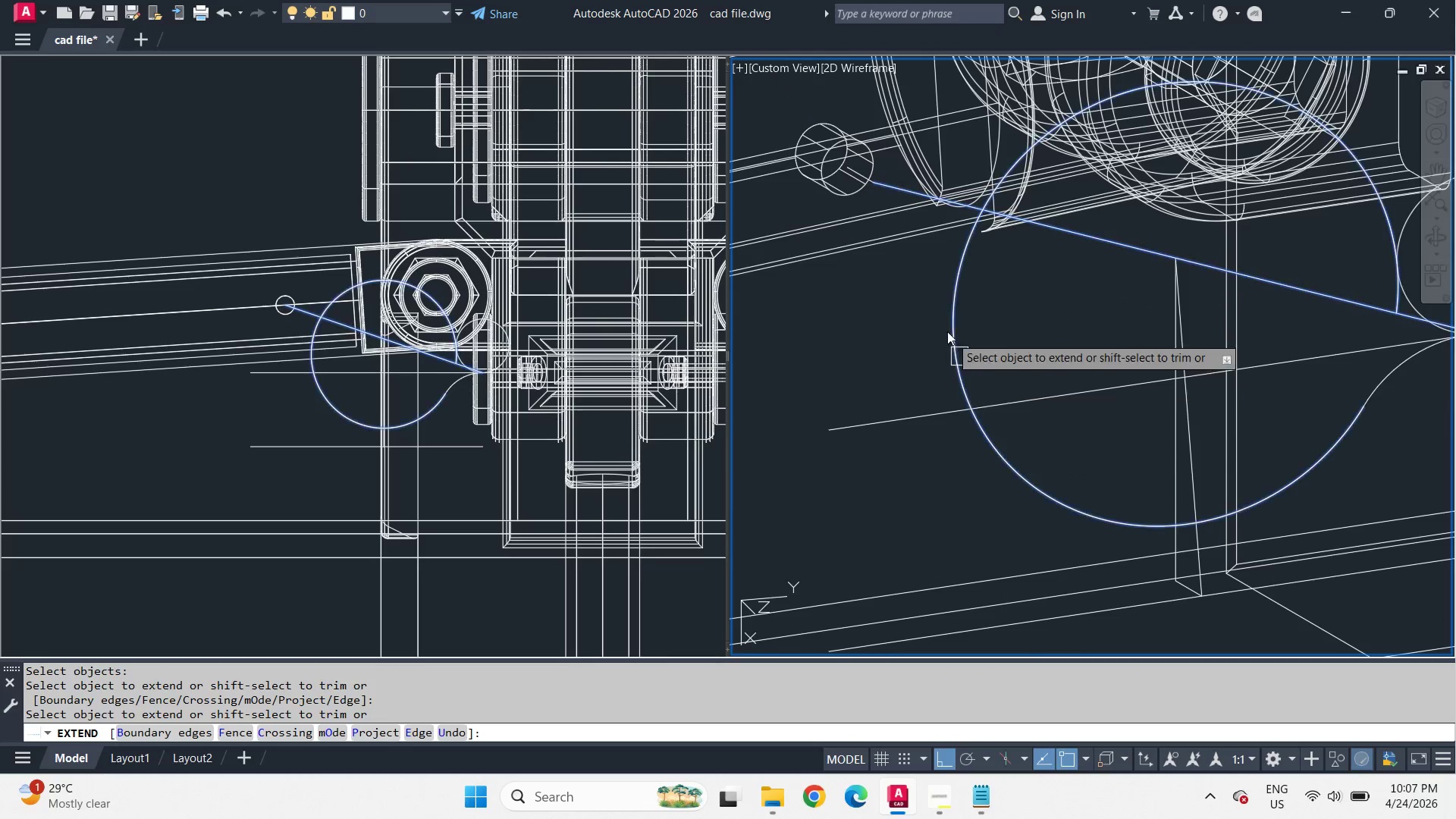 
key(Space)
 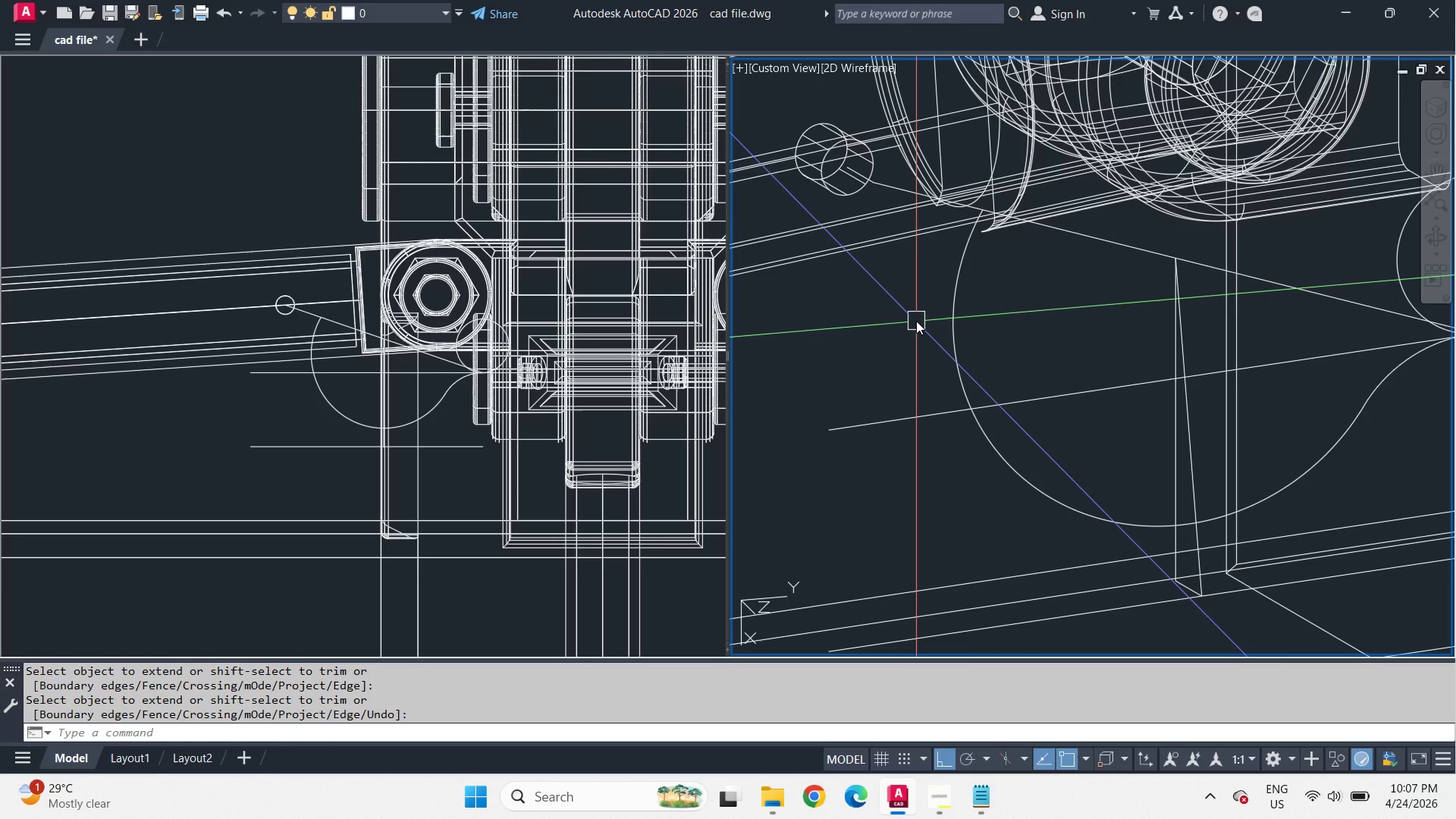 
wait(7.41)
 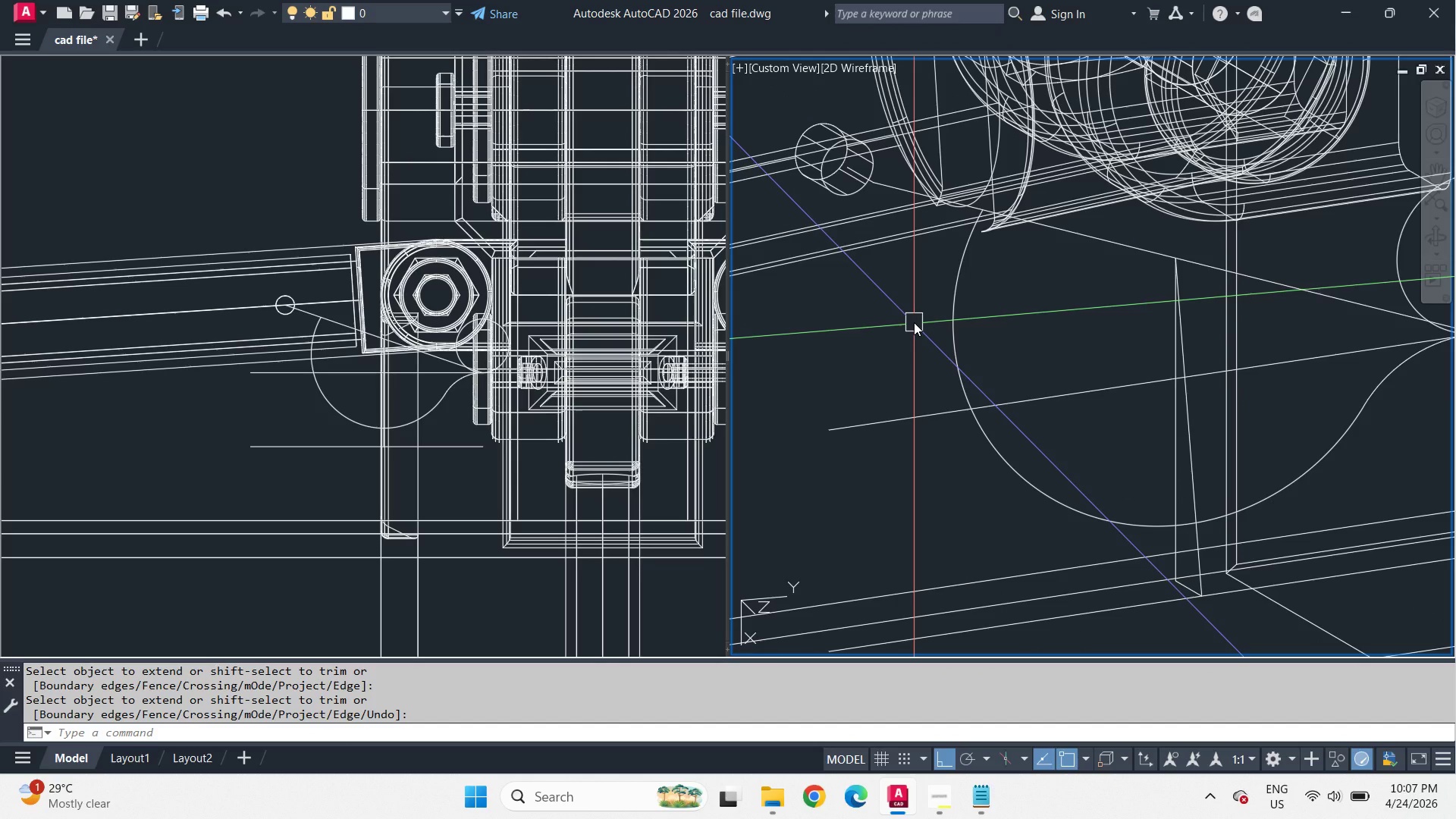 
scroll: coordinate [912, 297], scroll_direction: up, amount: 1.0
 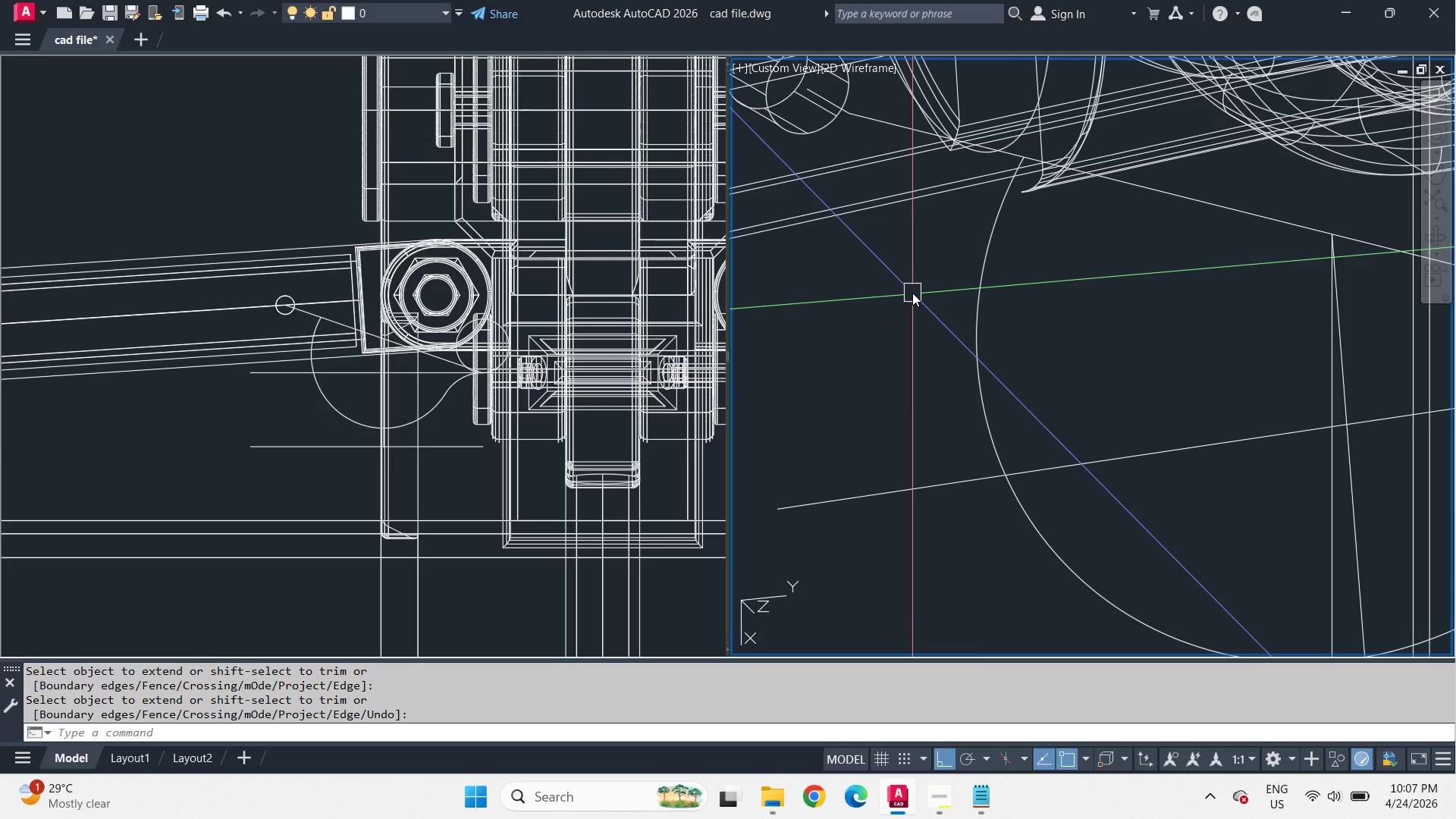 
wait(10.71)
 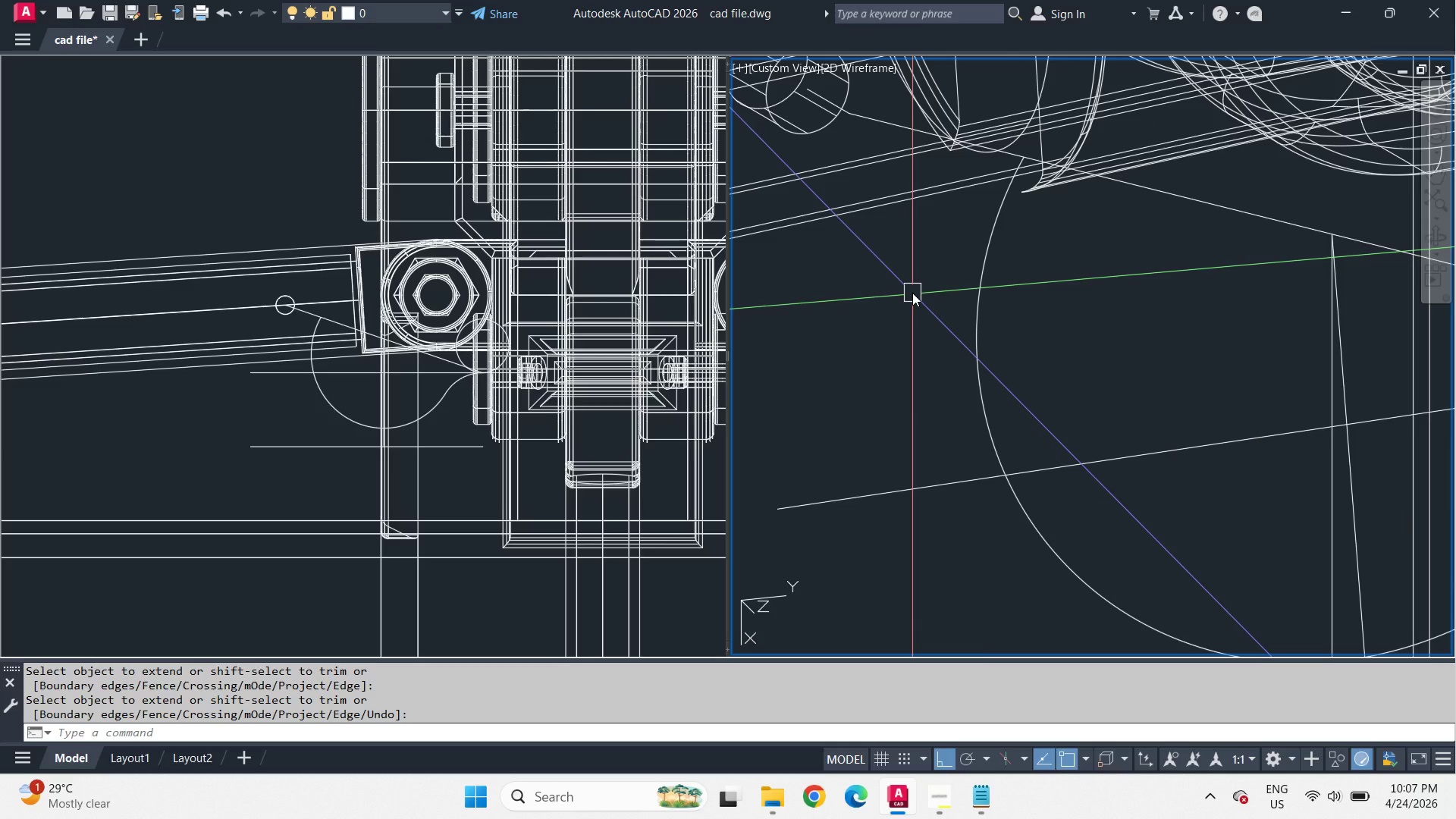 
scroll: coordinate [912, 293], scroll_direction: down, amount: 1.0
 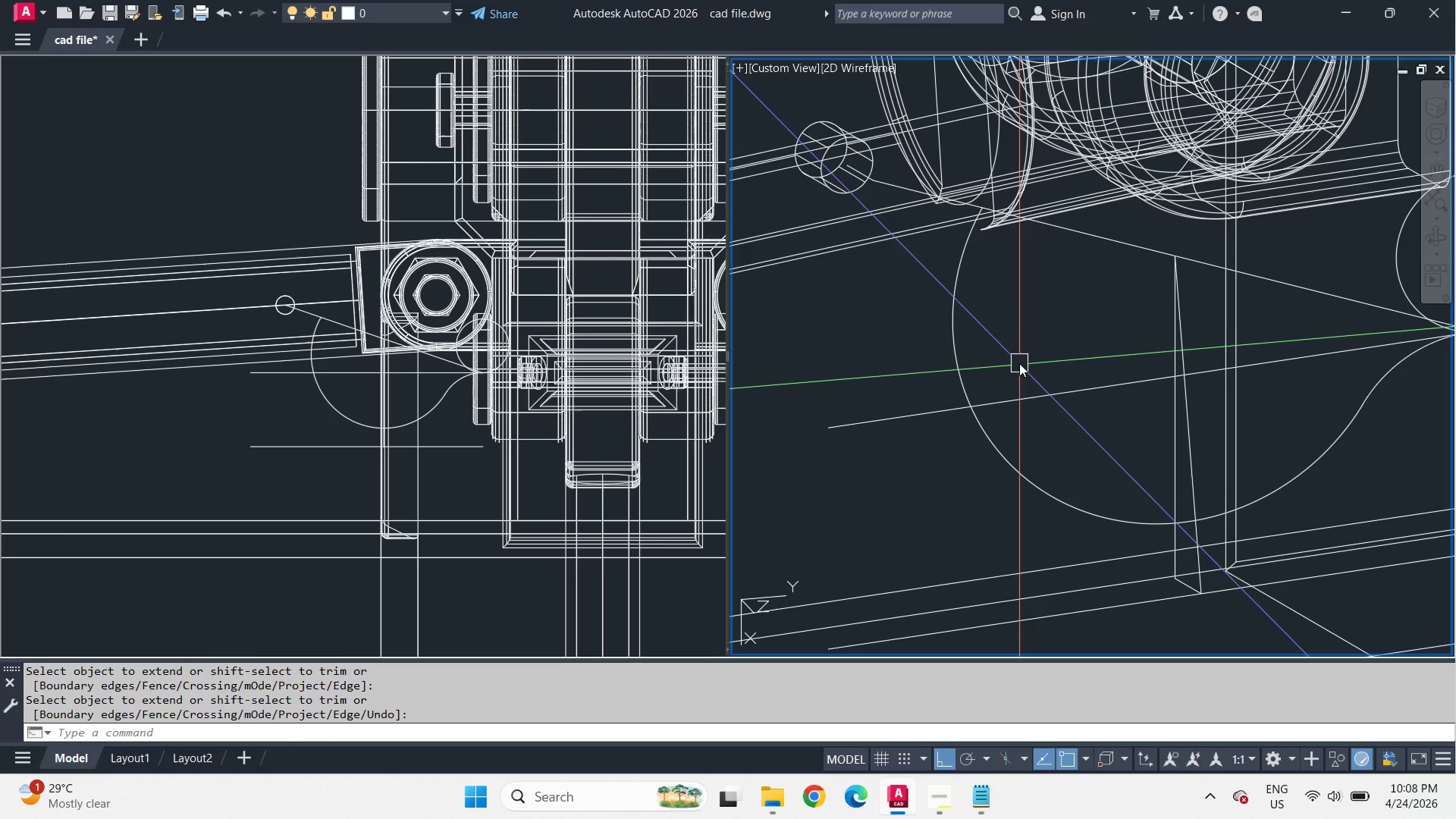 
hold_key(key=ShiftLeft, duration=3.73)
 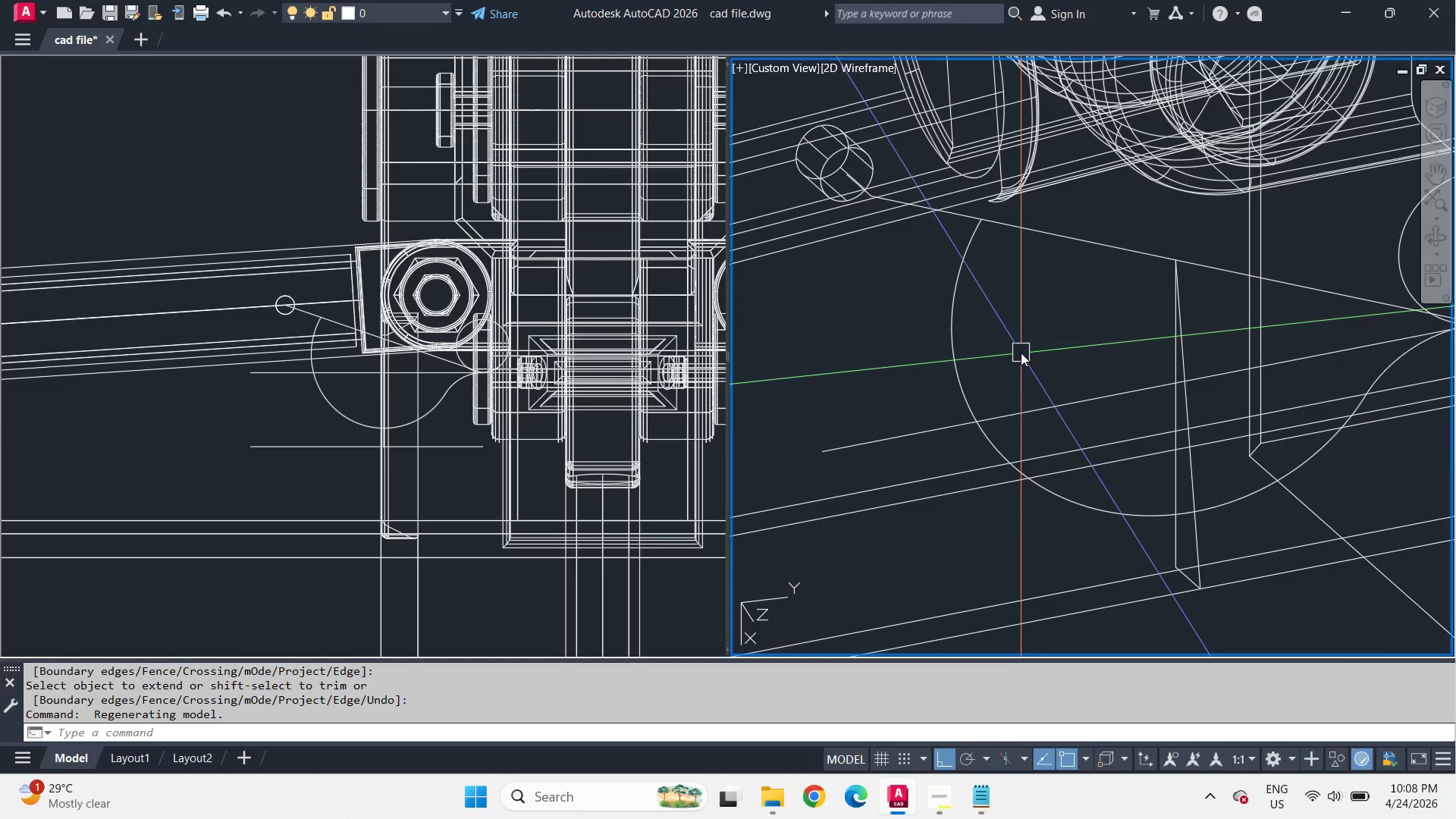 
wait(5.91)
 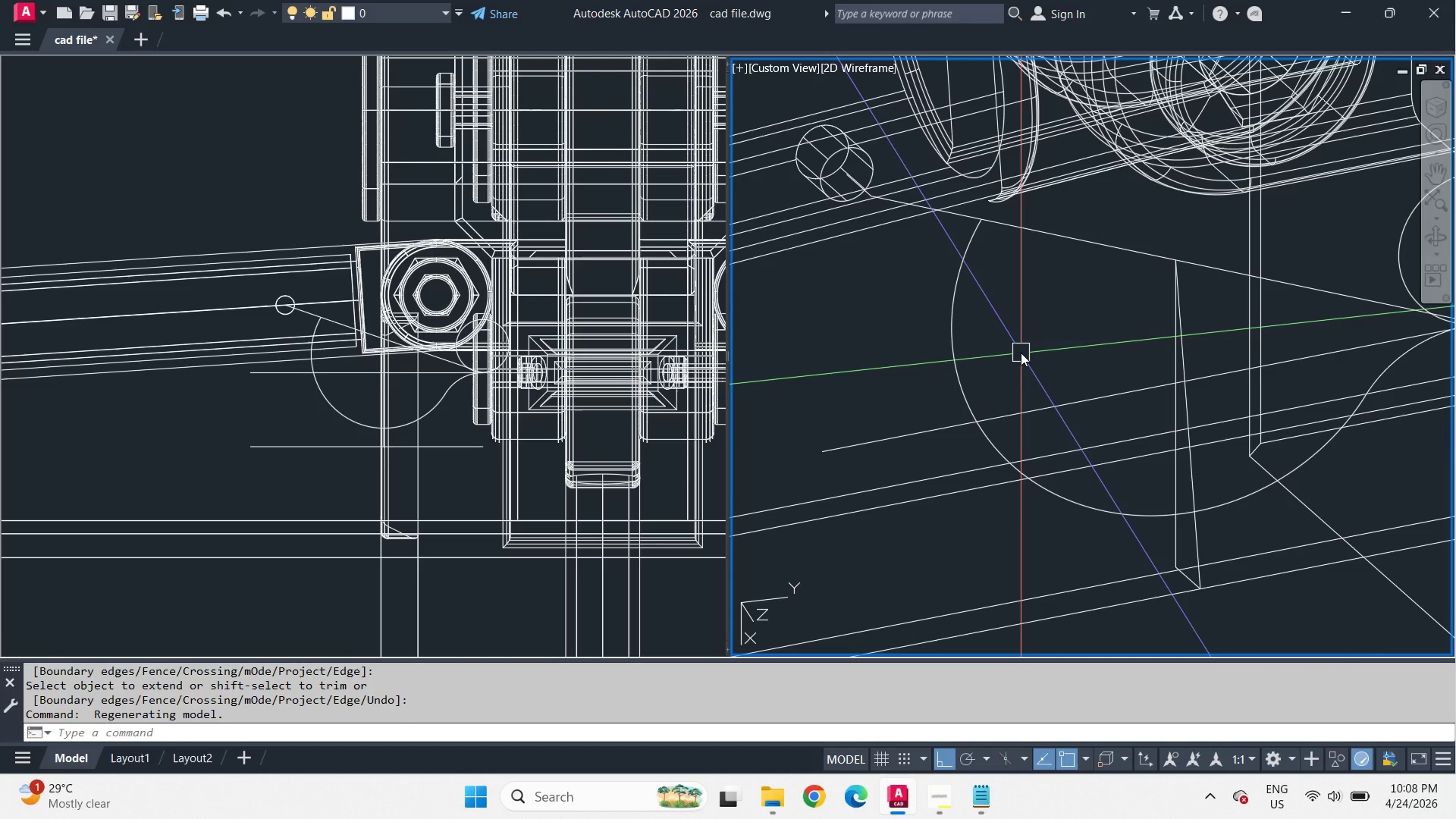 
key(T)
 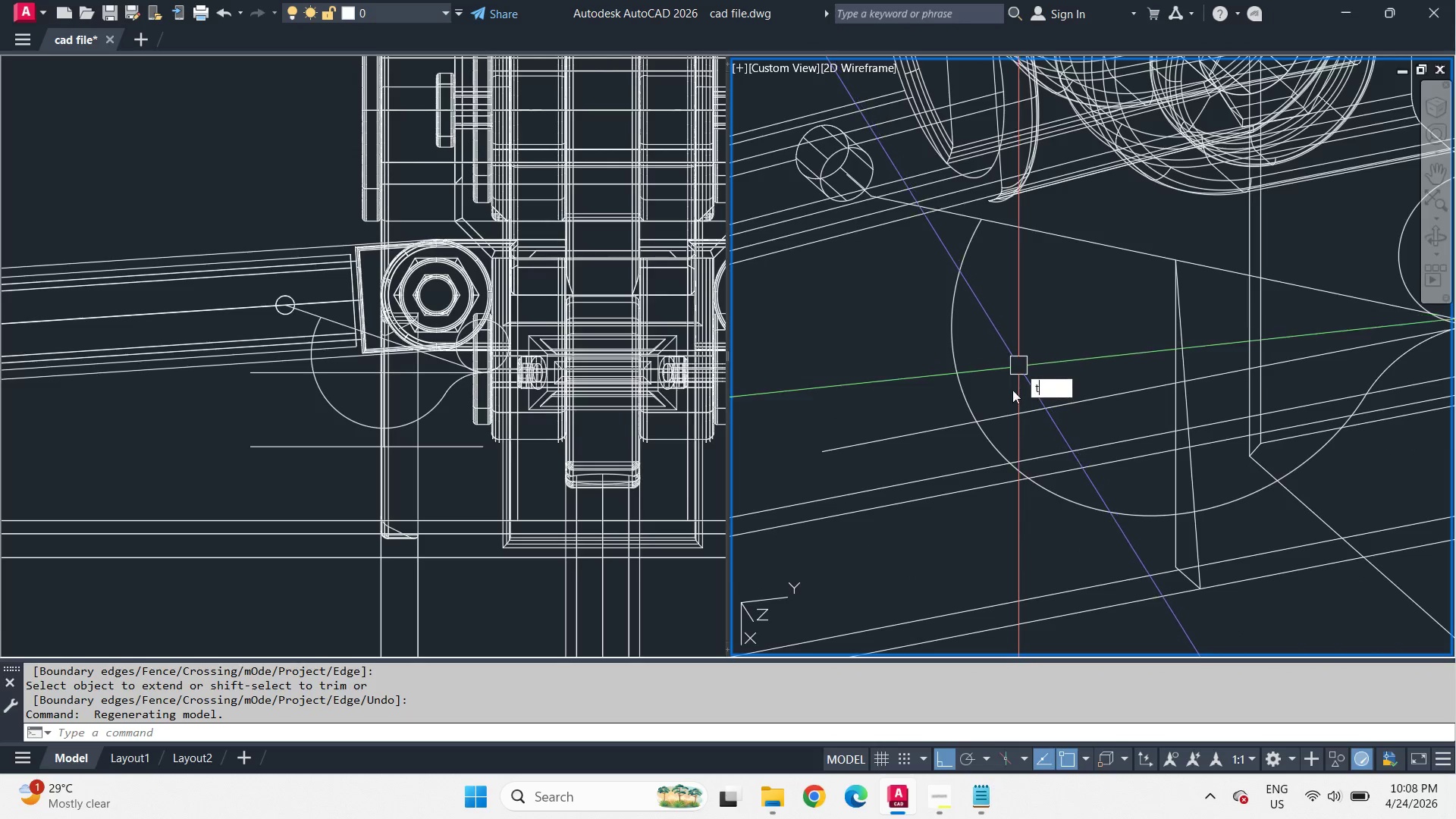 
key(R)
 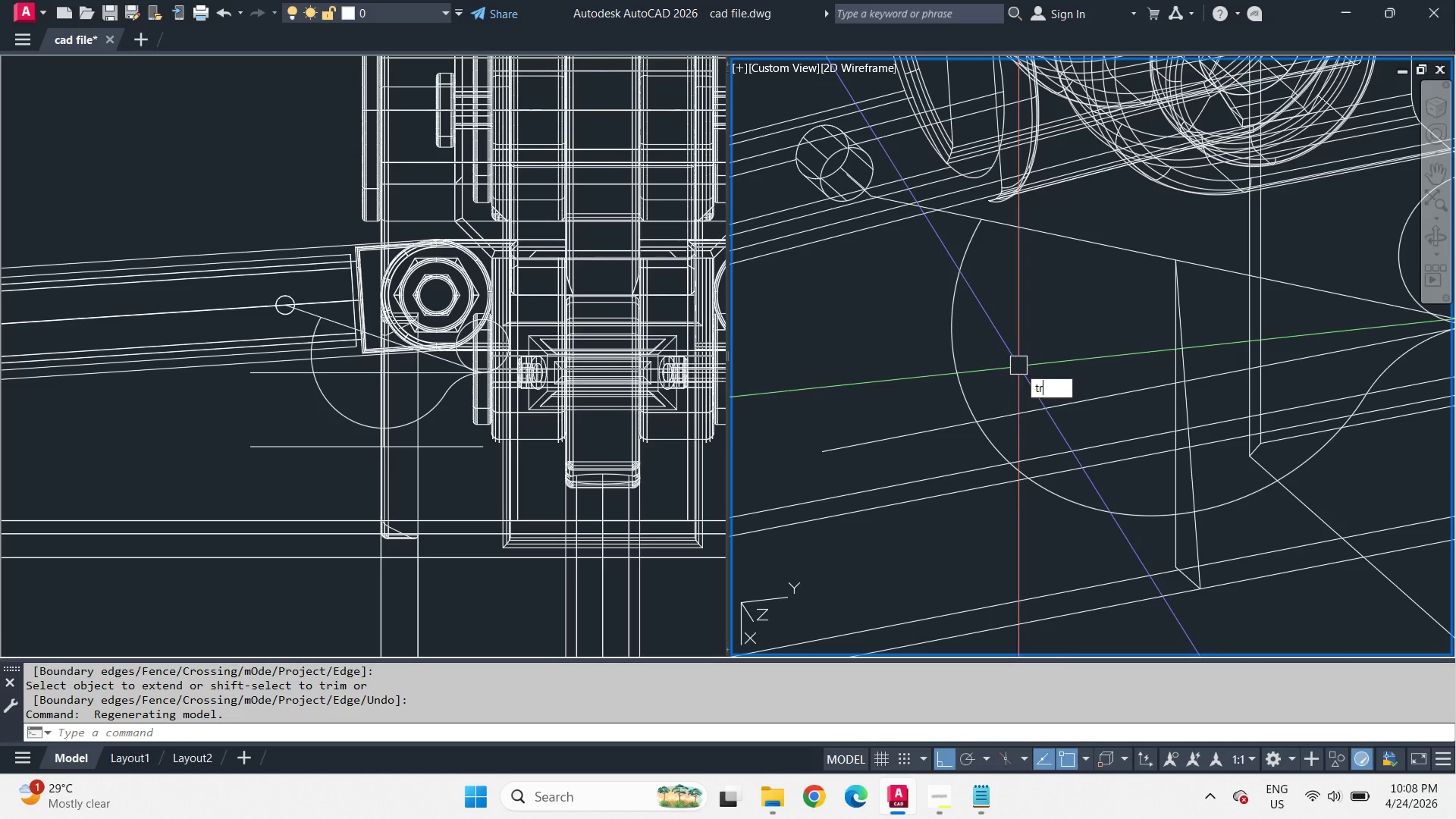 
key(Space)
 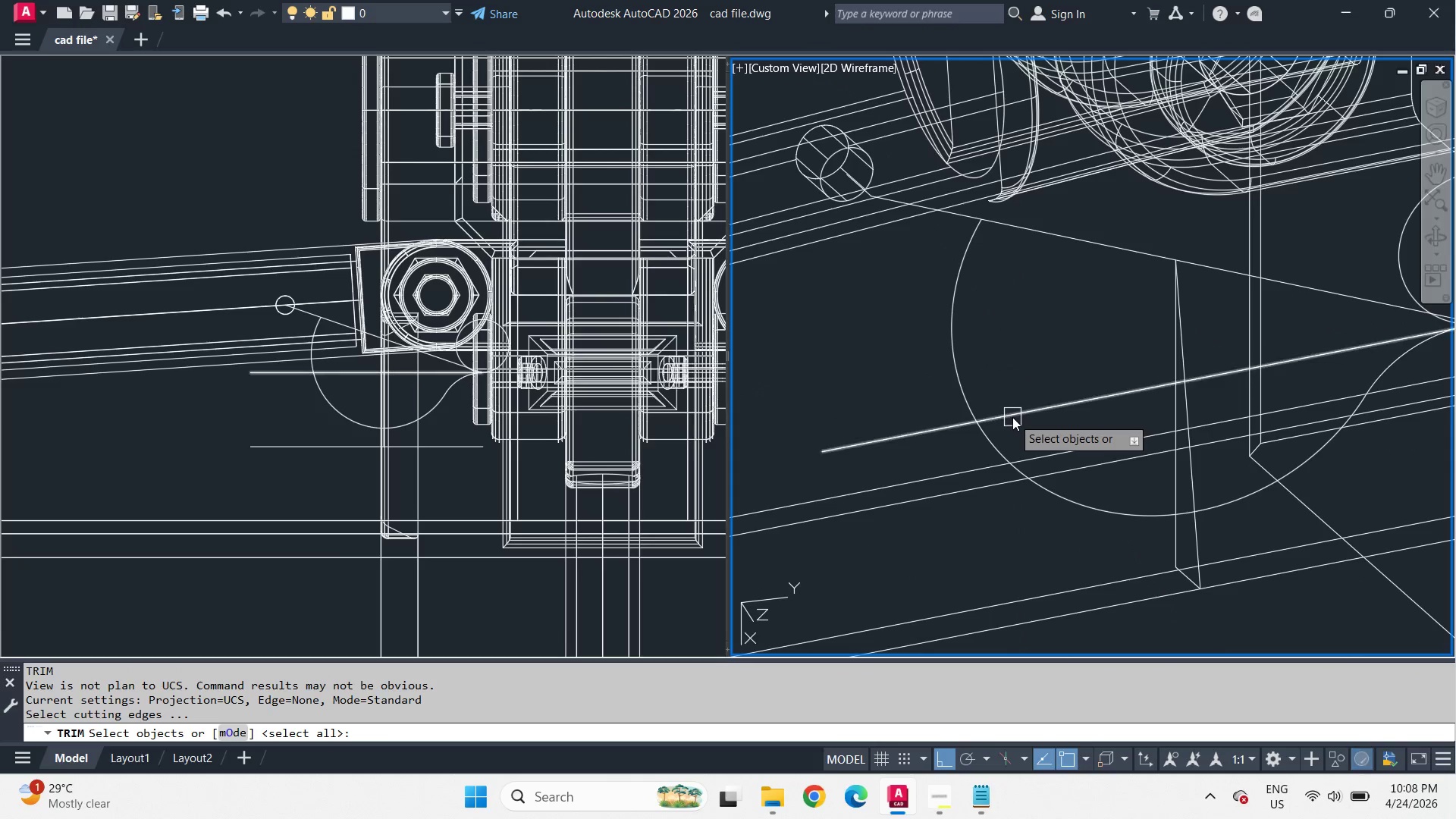 
left_click([1012, 417])
 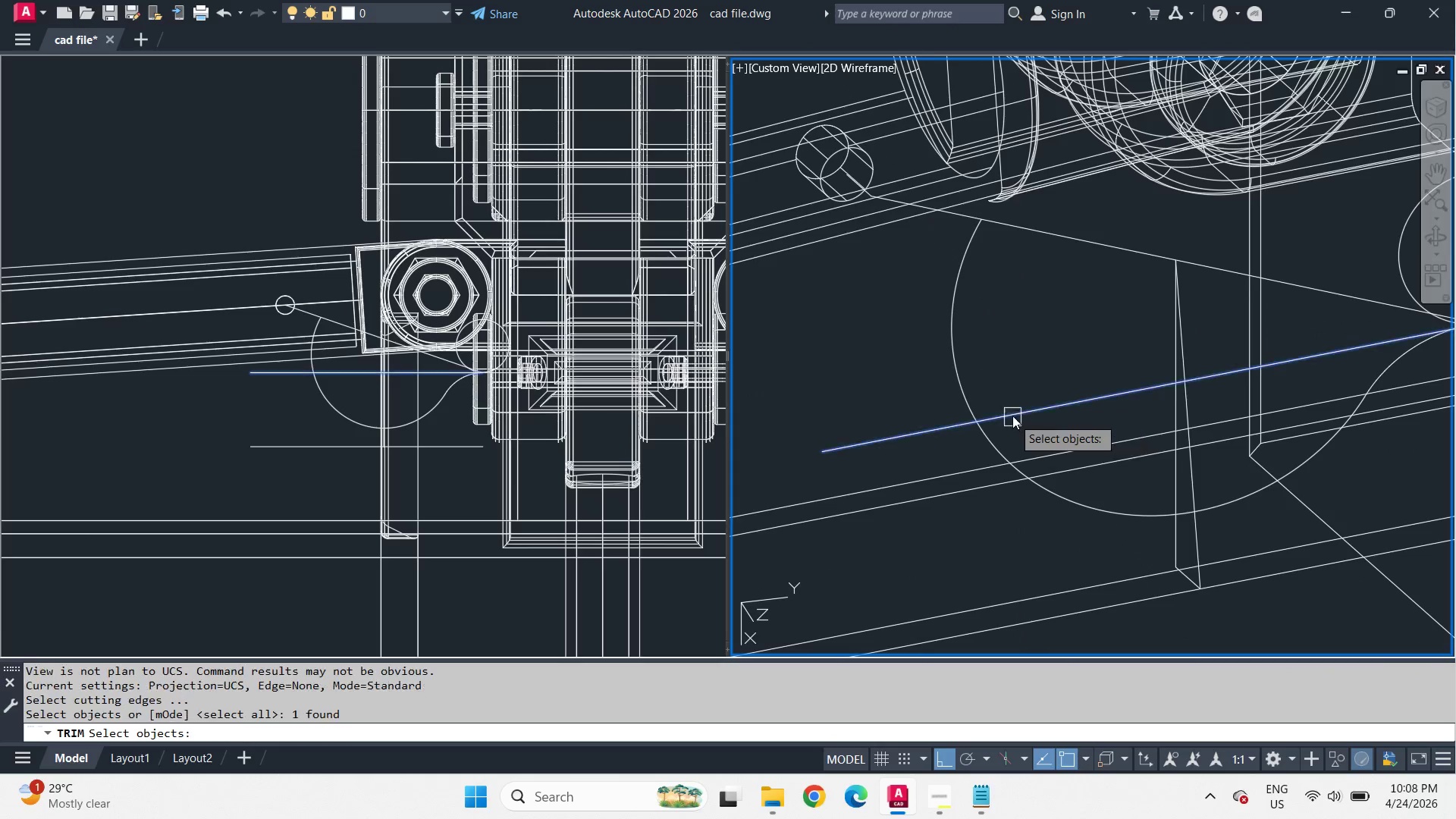 
key(Space)
 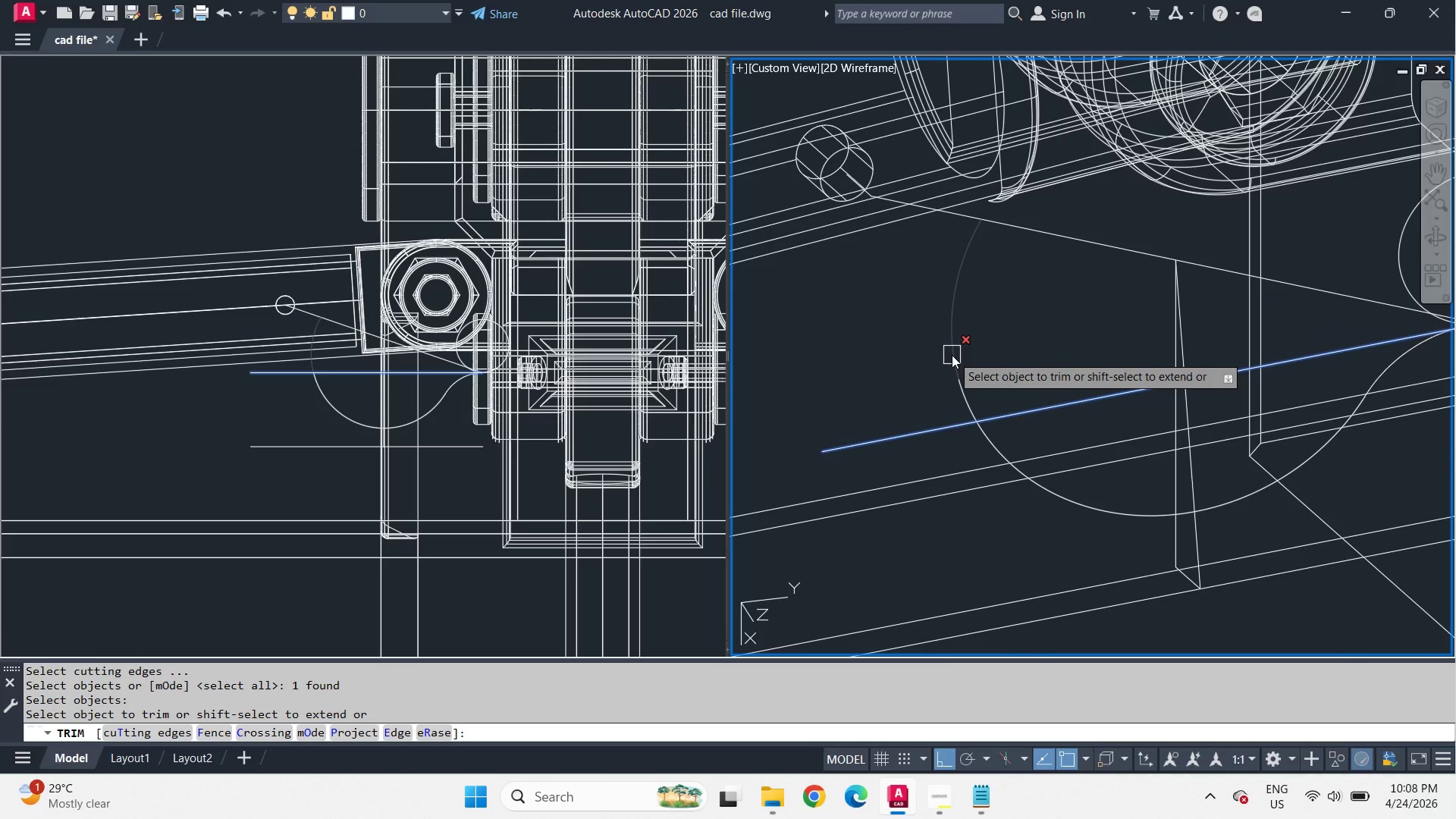 
left_click([952, 355])
 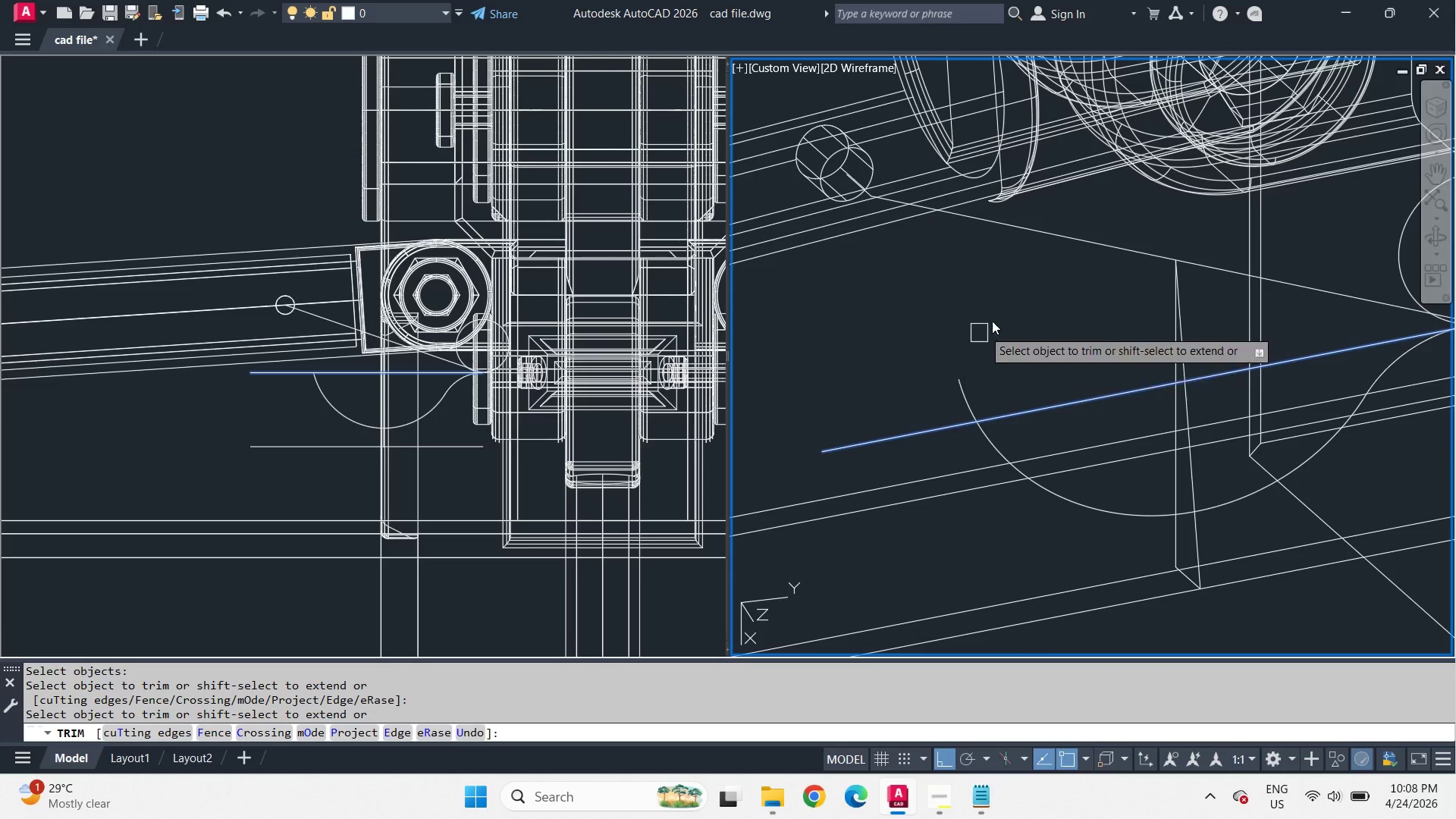 
key(Space)
 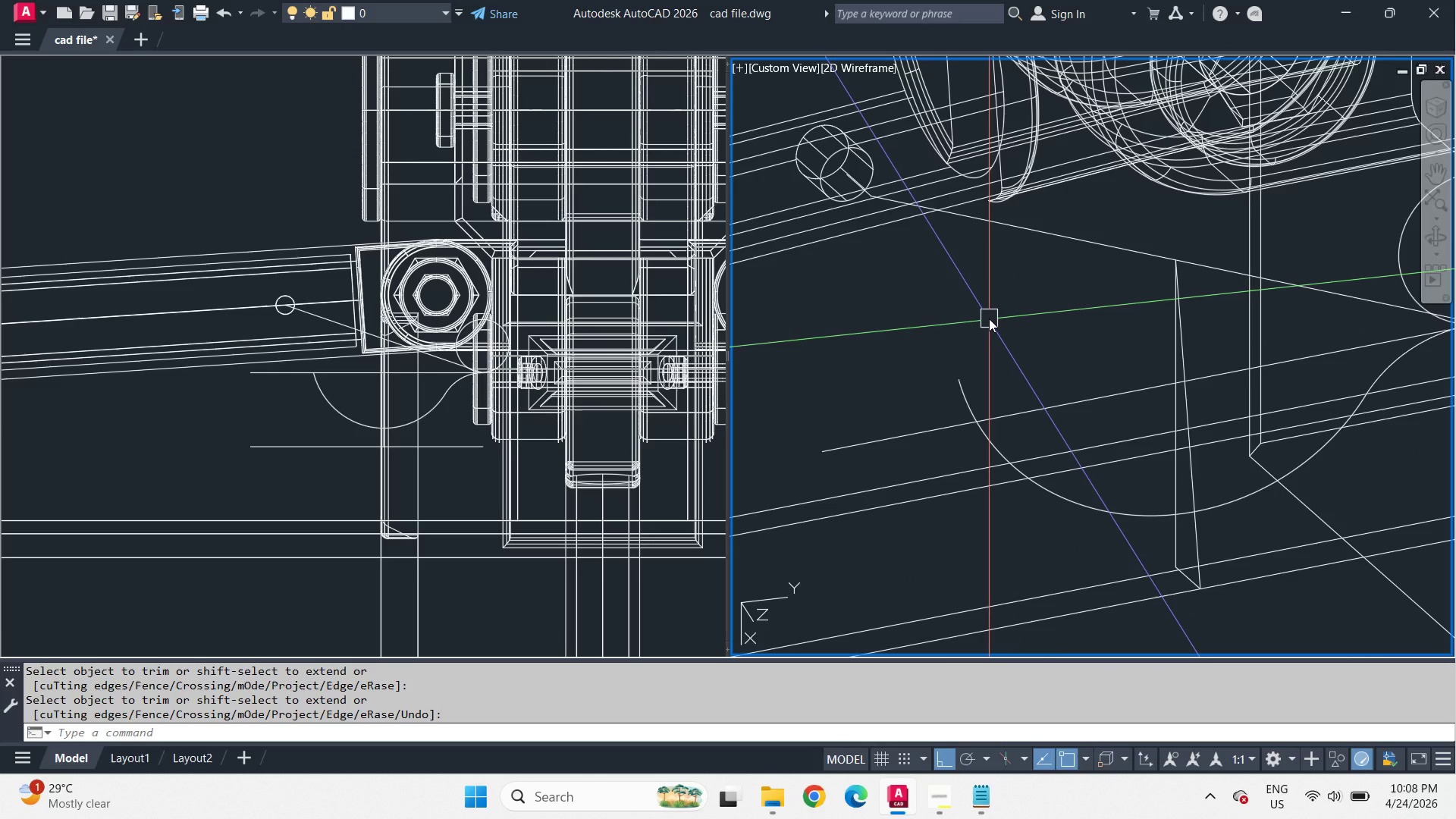 
key(L)
 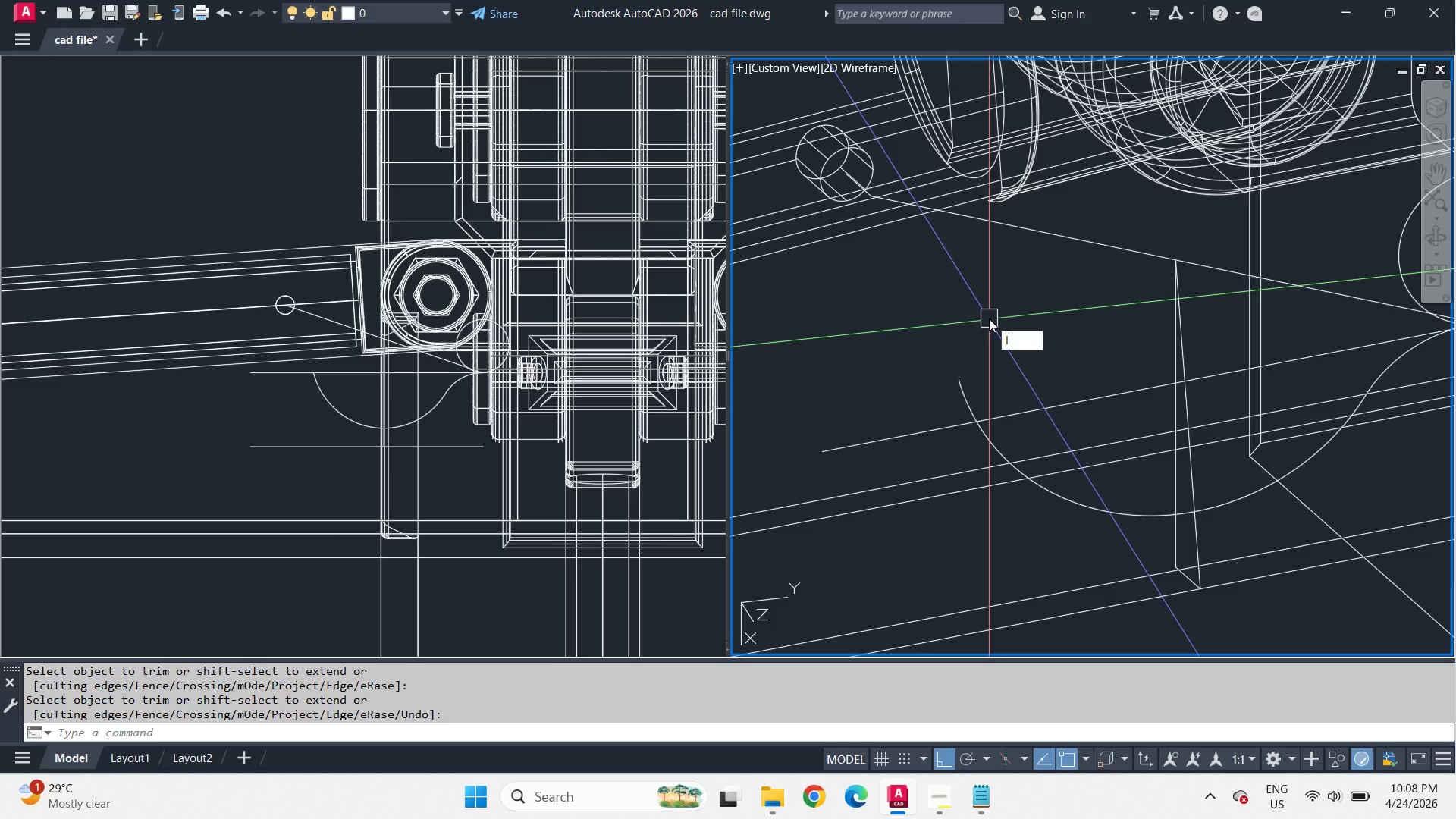 
key(Space)
 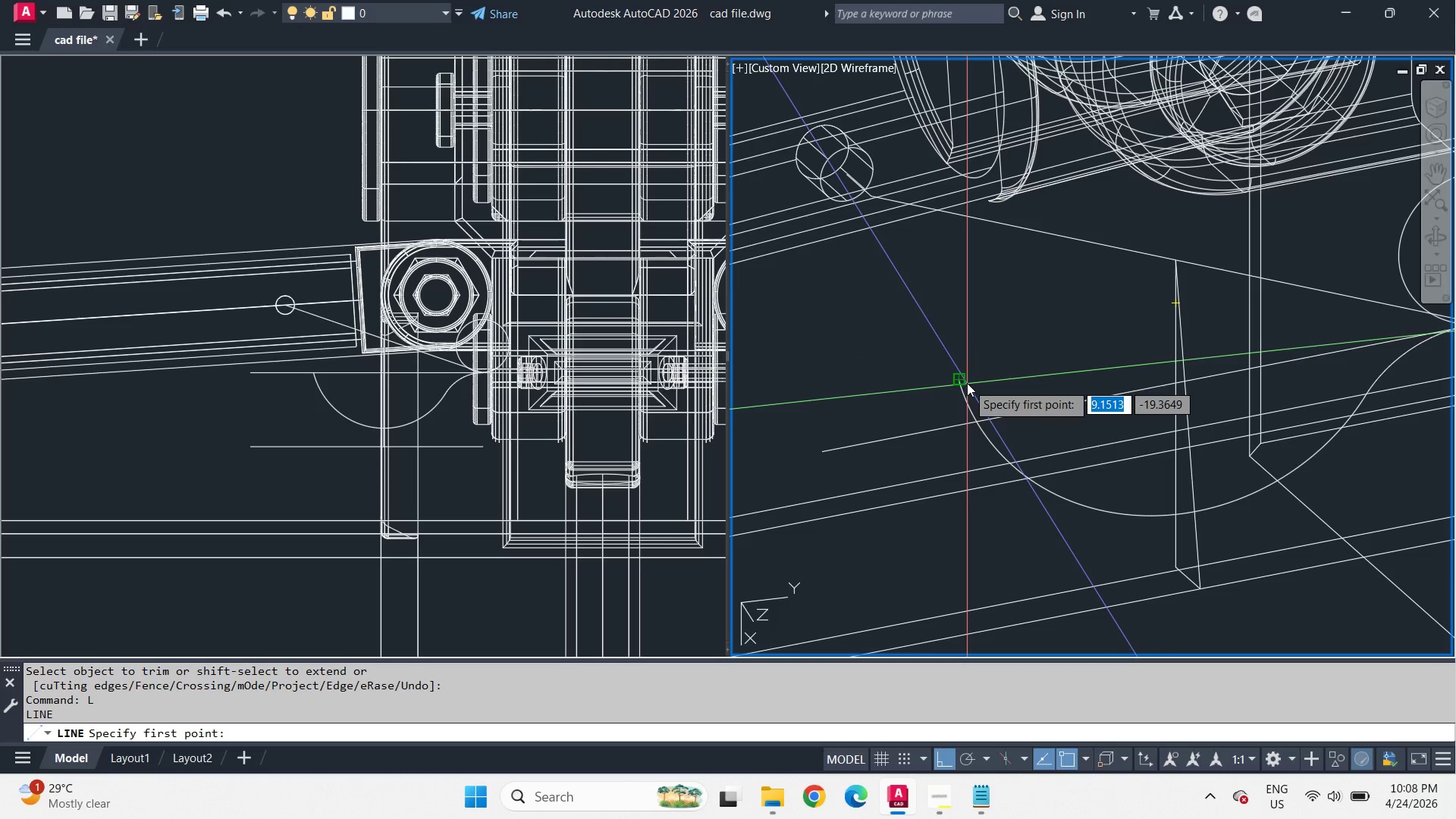 
type(cen )
 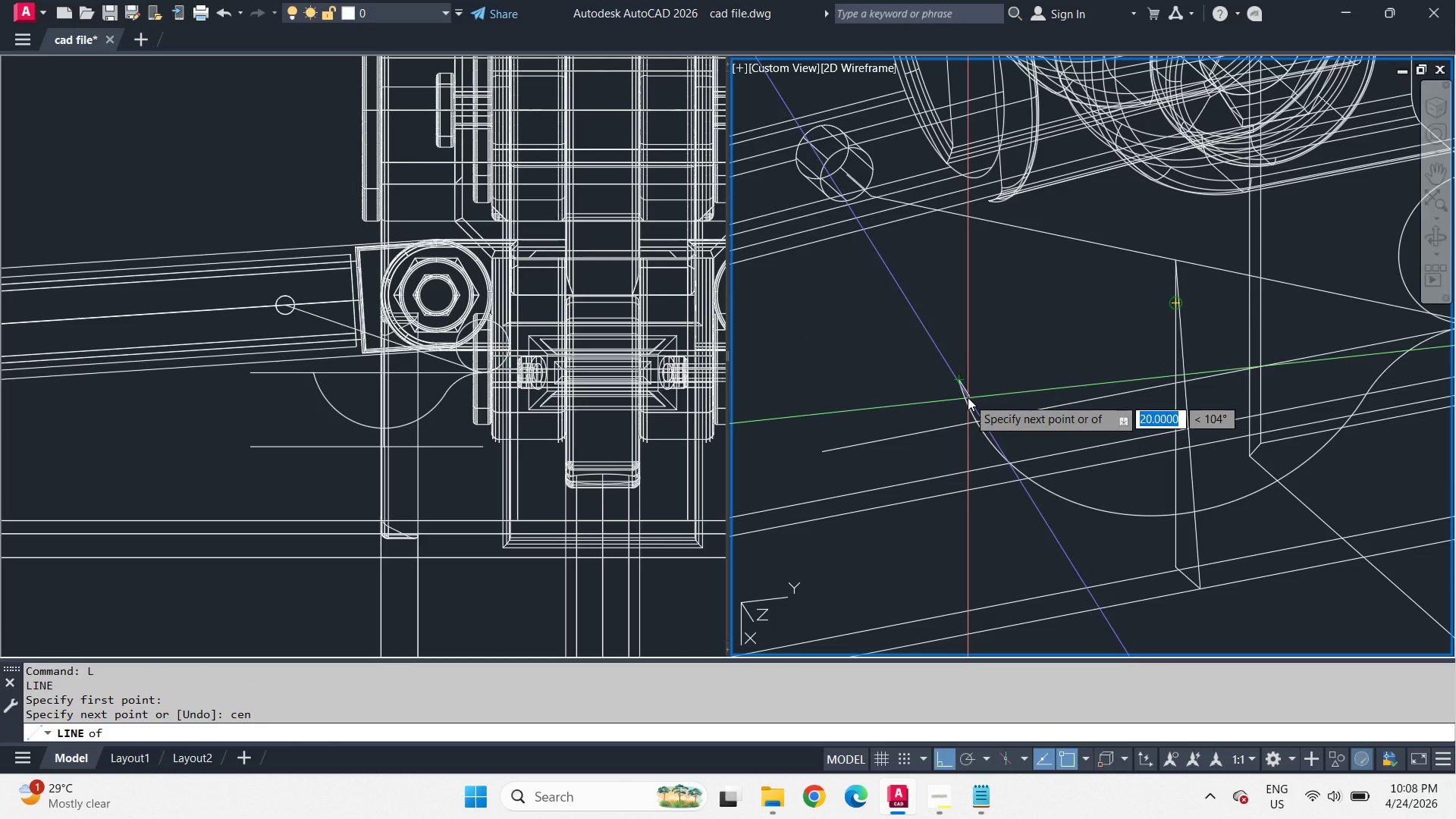 
left_click([968, 397])
 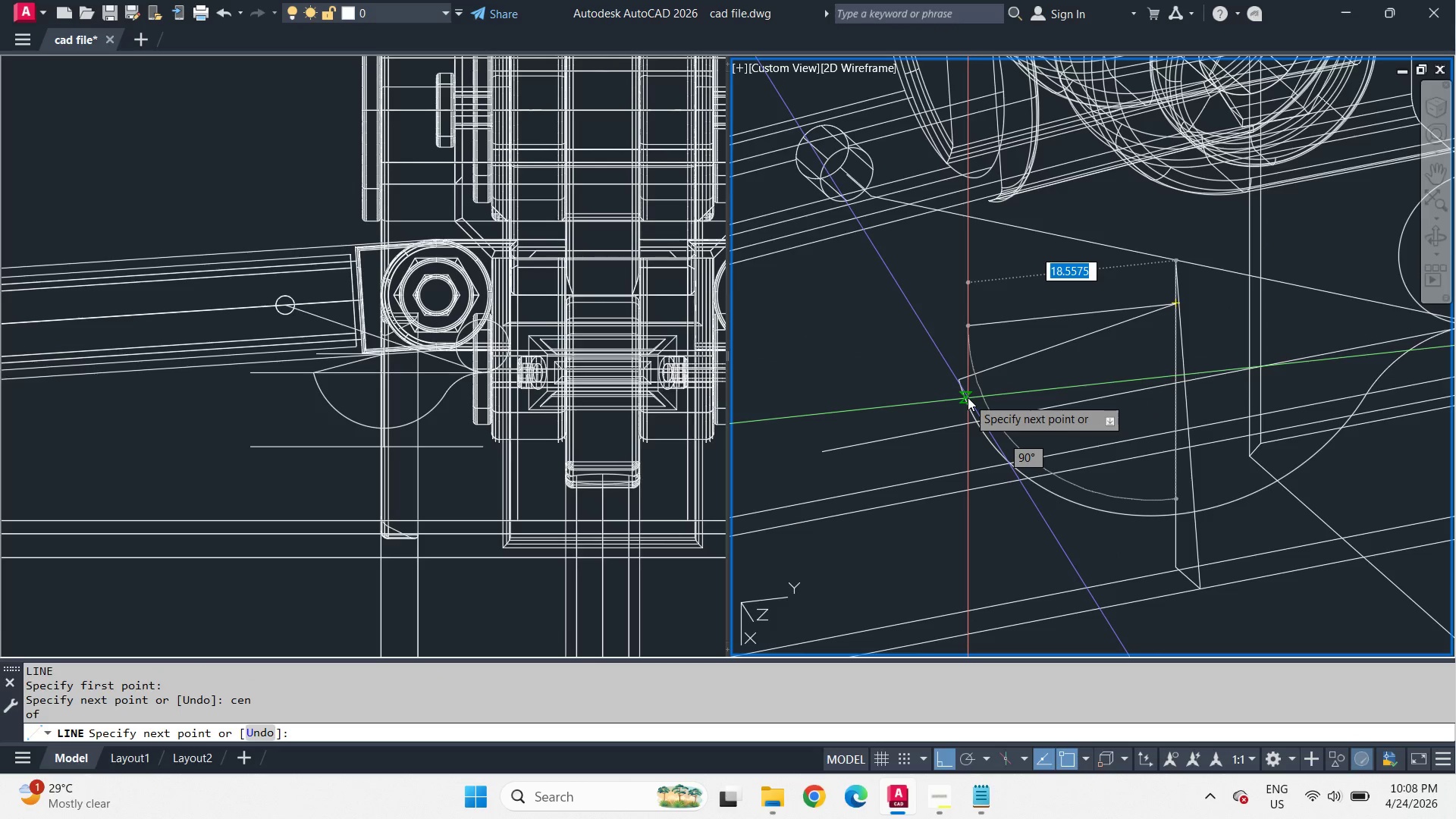 
key(Space)
 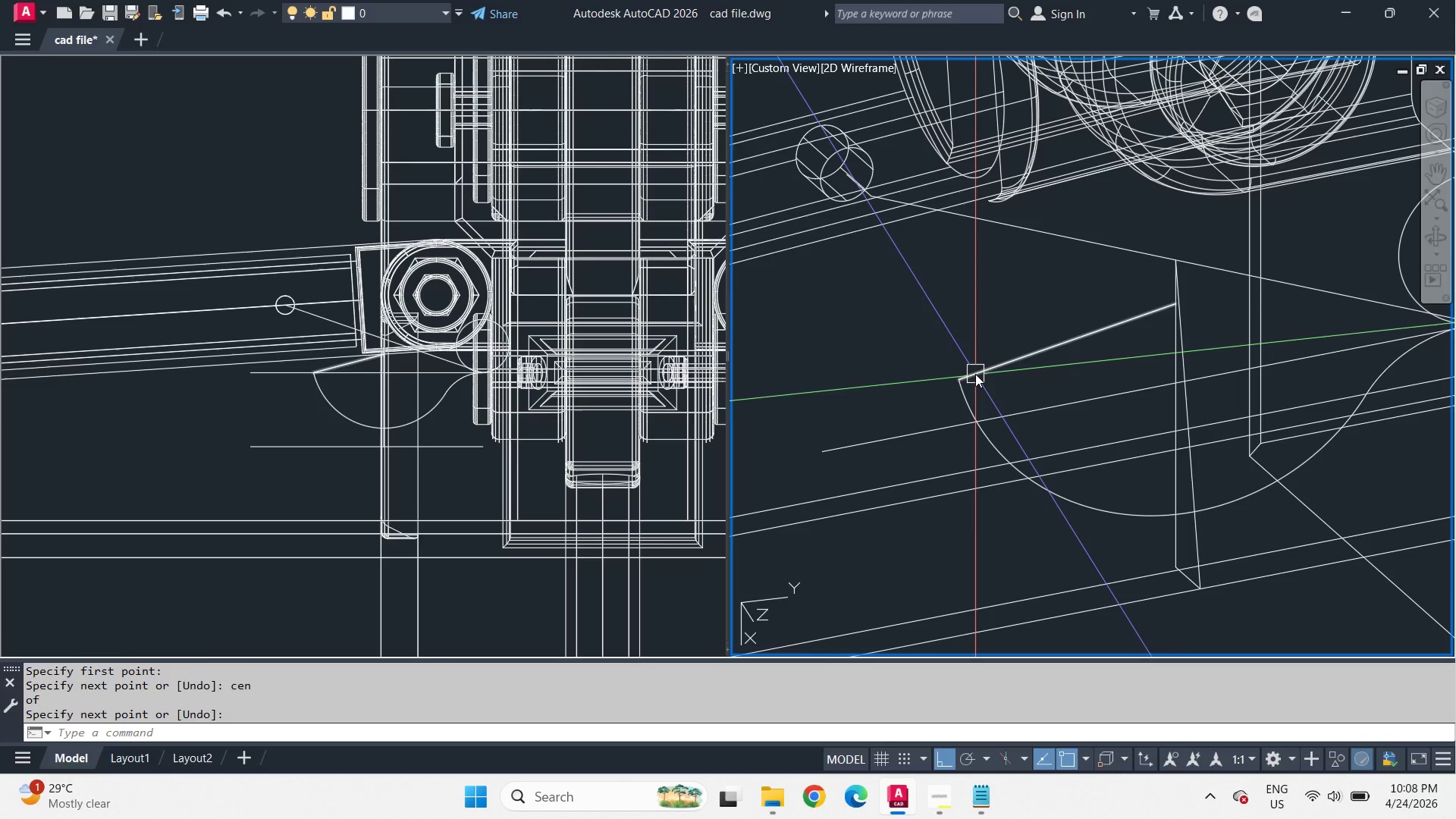 
left_click([975, 374])
 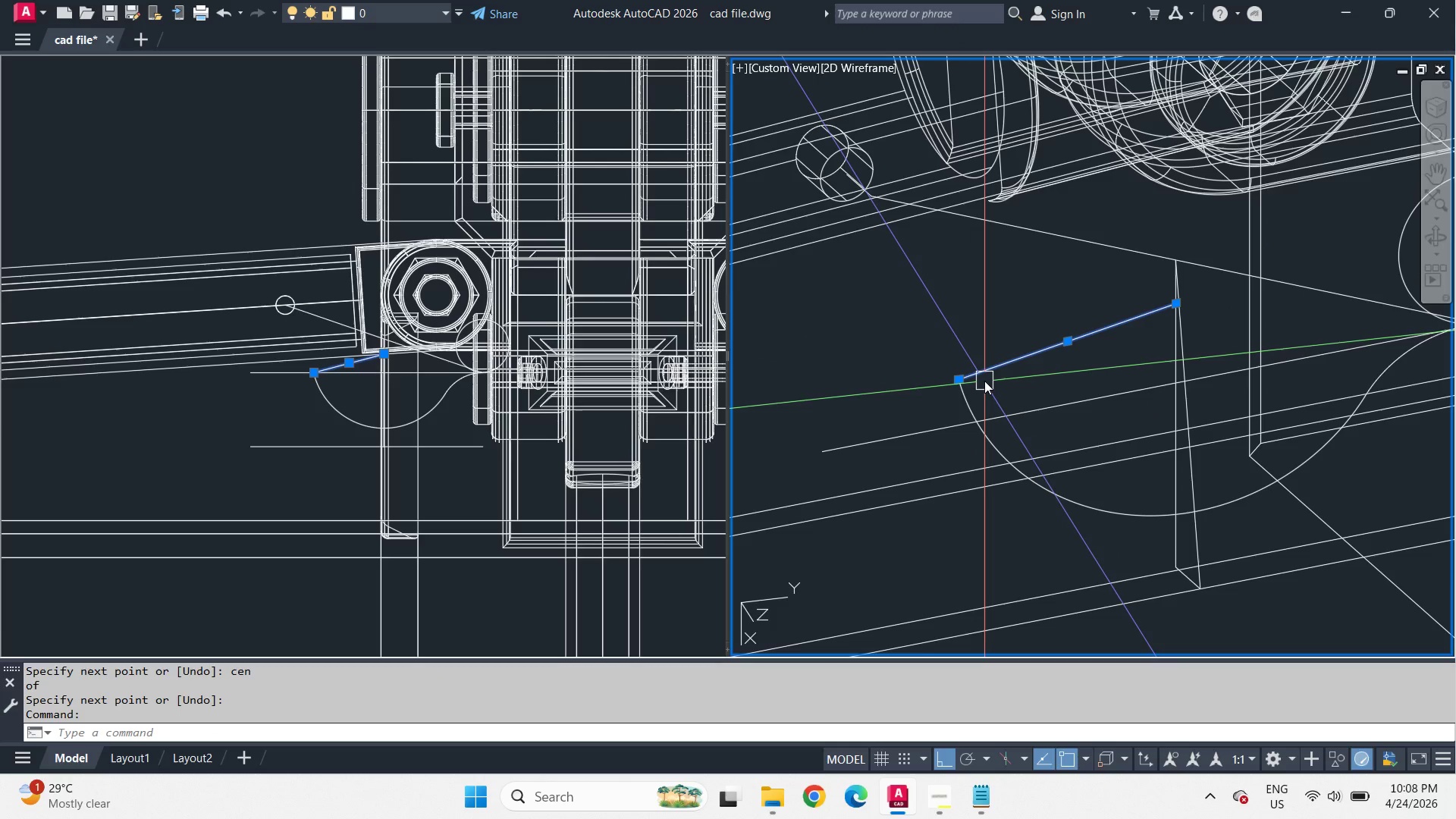 
type(ro )
 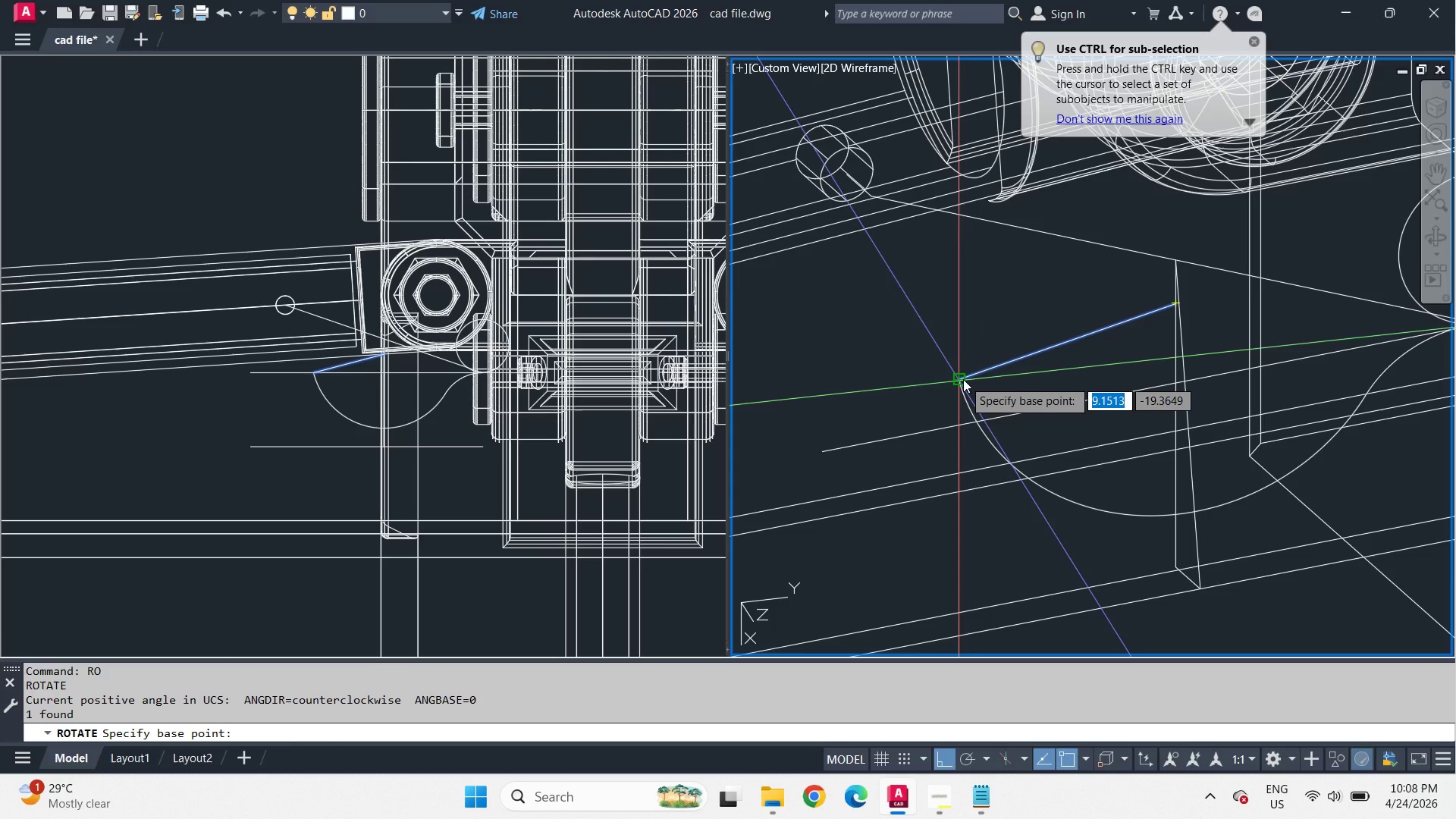 
left_click([963, 379])
 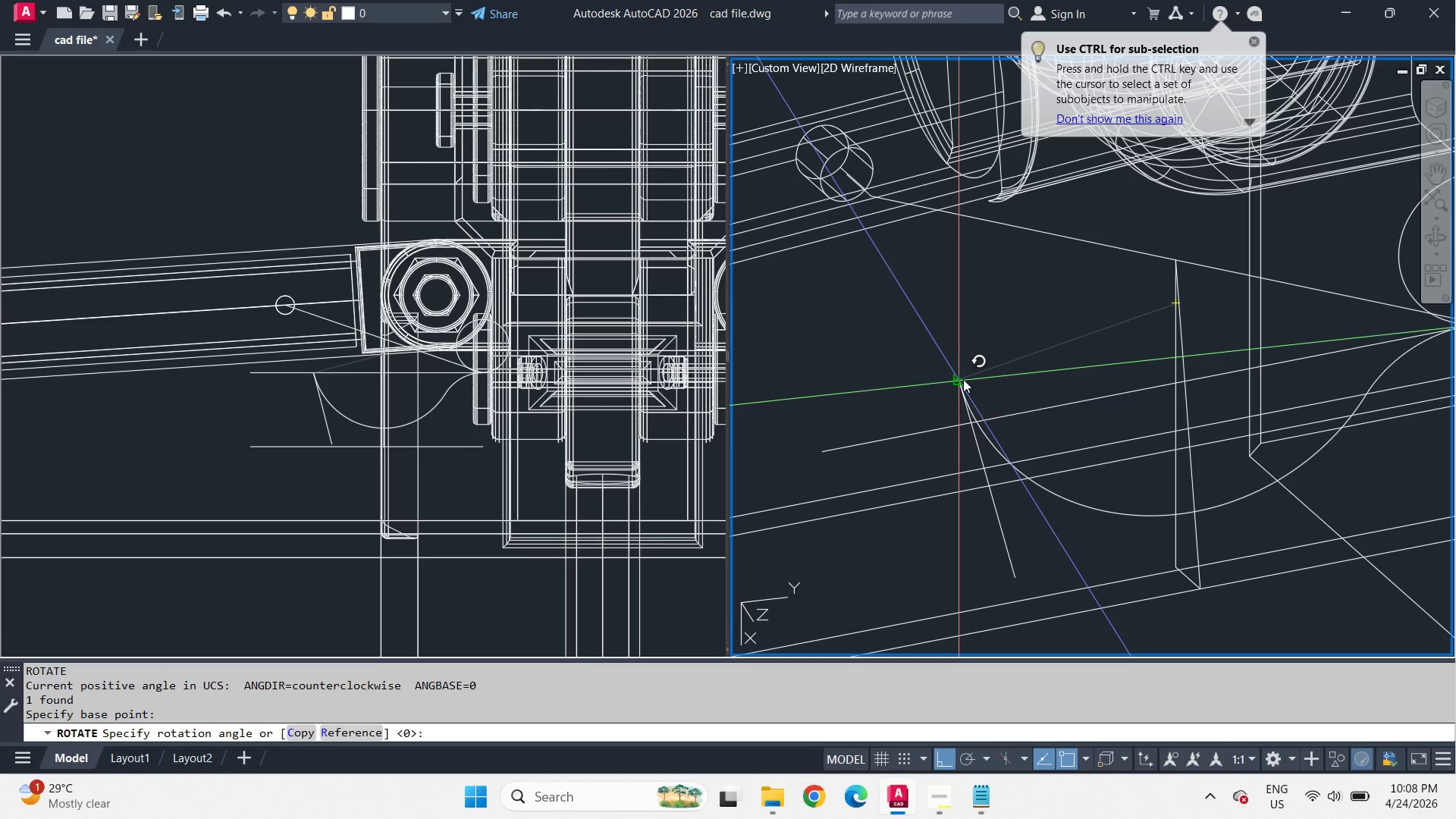 
key(Numpad9)
 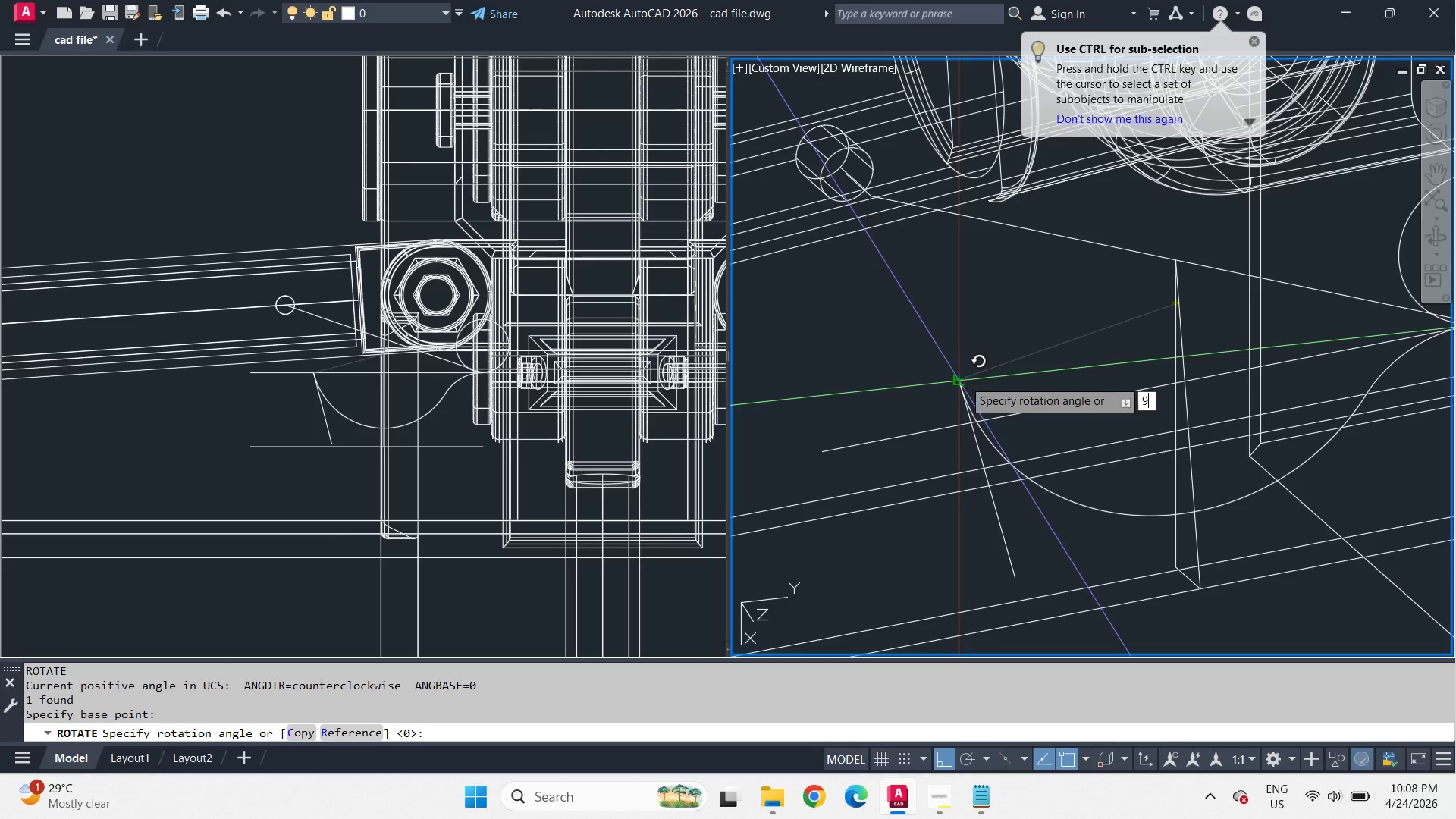 
key(Numpad0)
 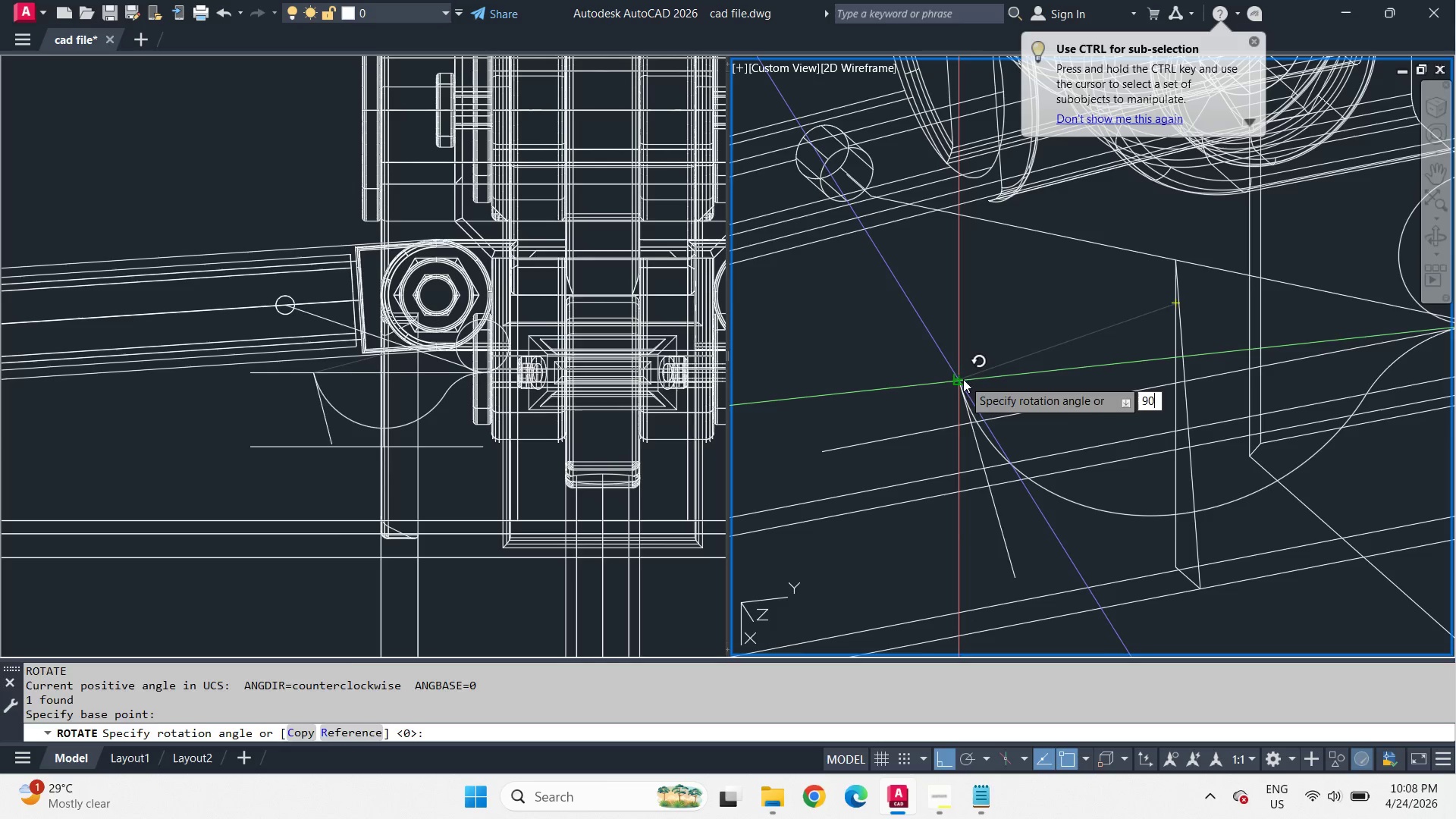 
key(Space)
 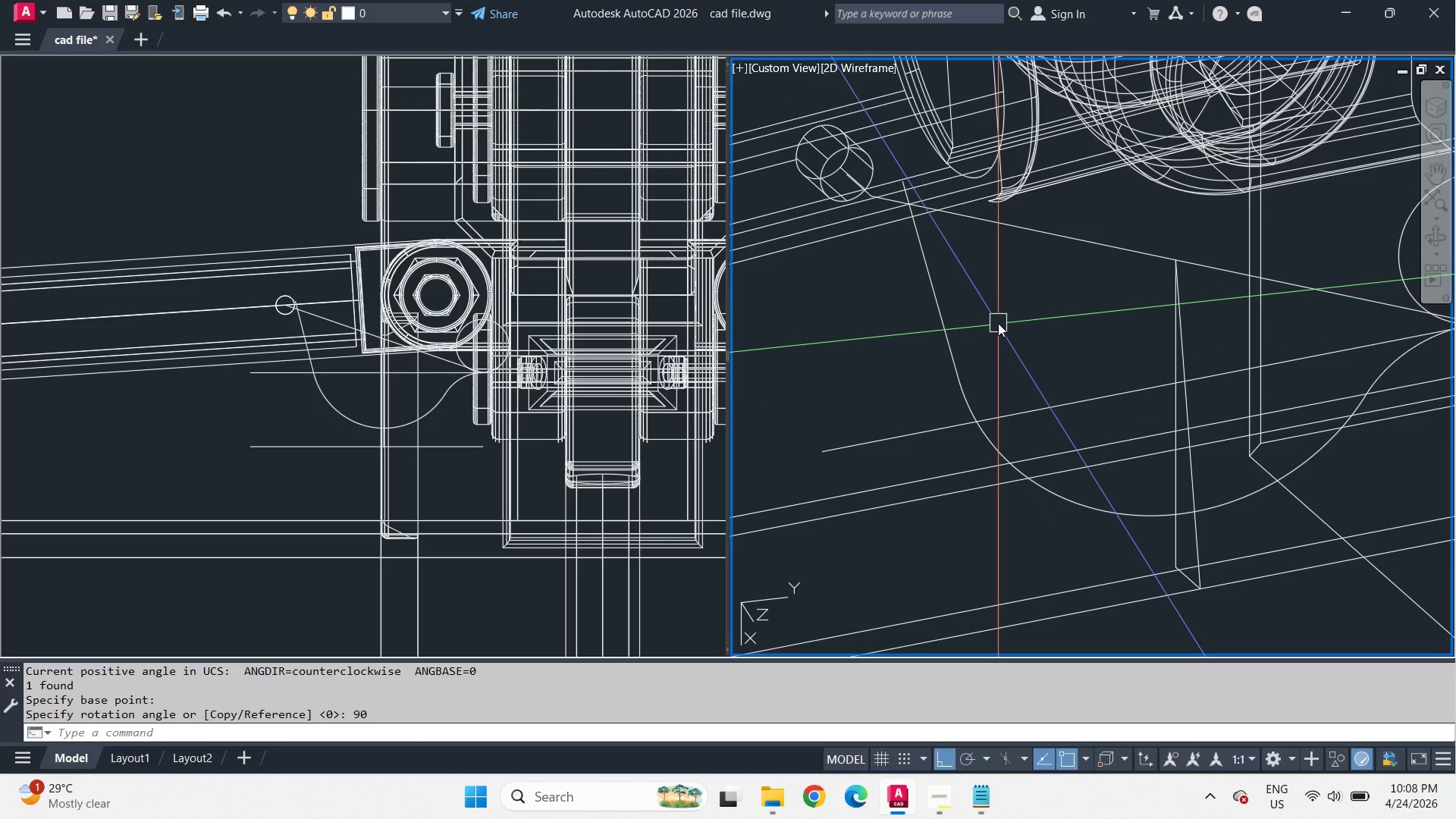 
wait(13.69)
 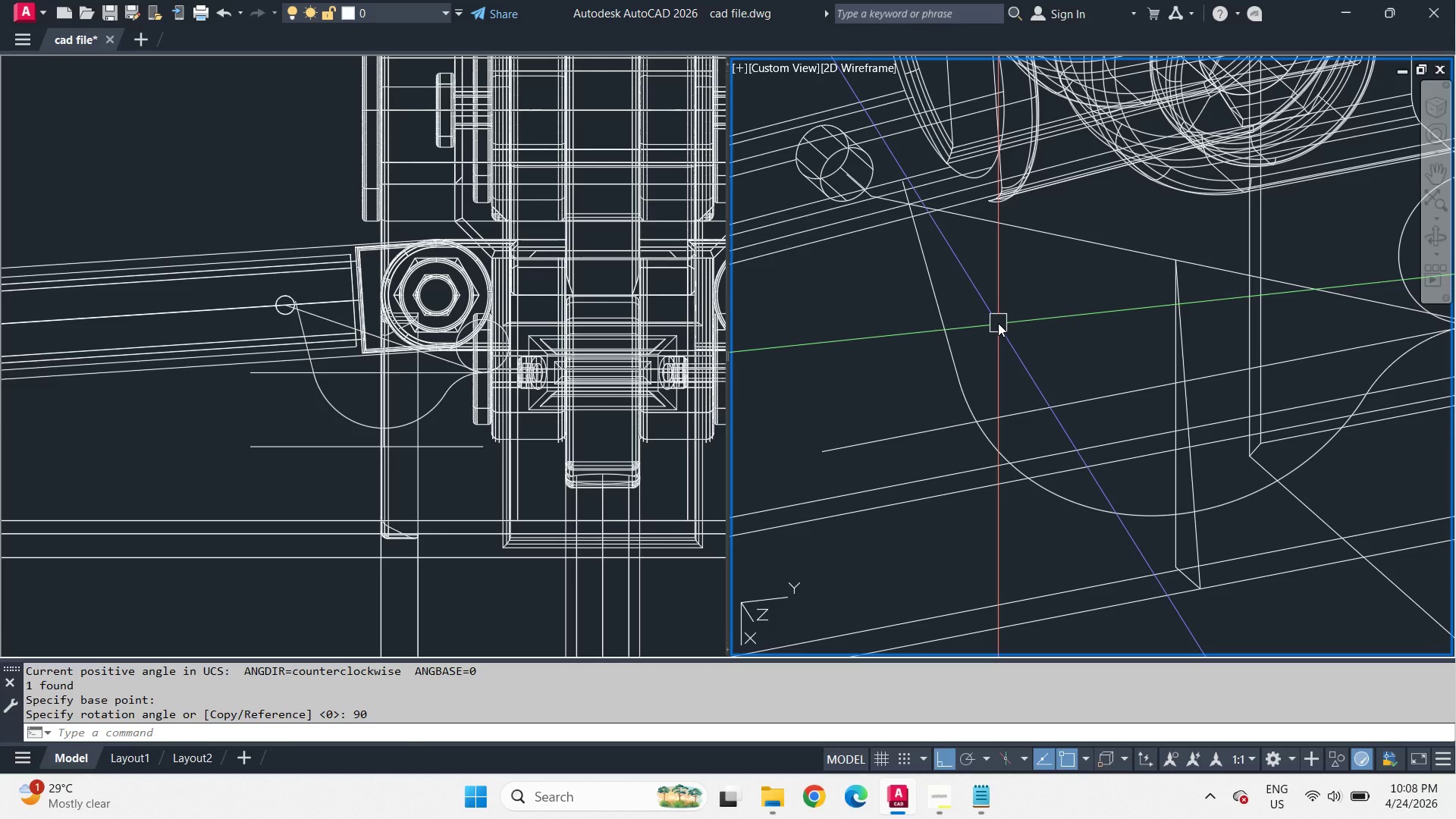 
left_click([943, 322])
 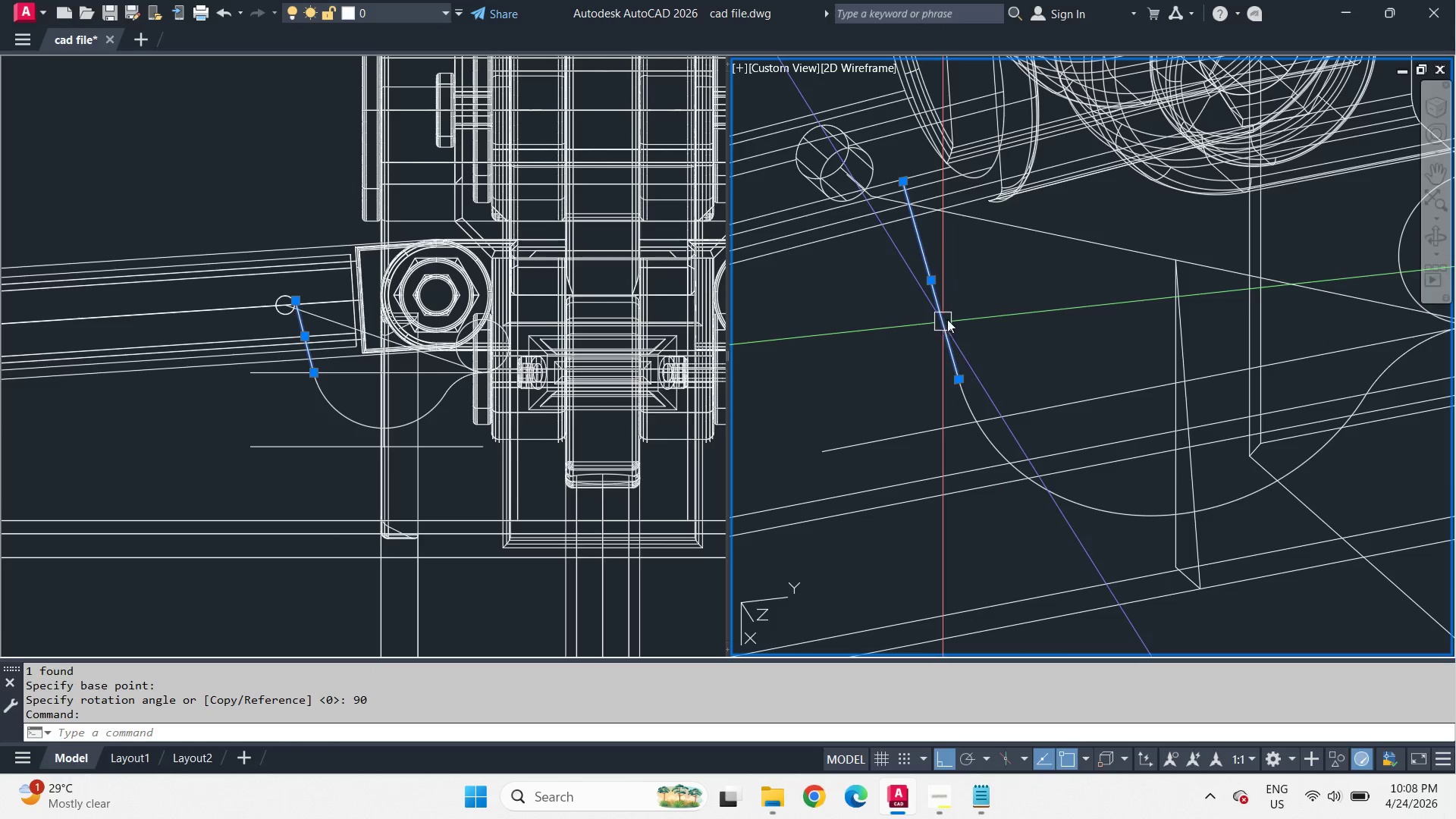 
type(e ex  )
 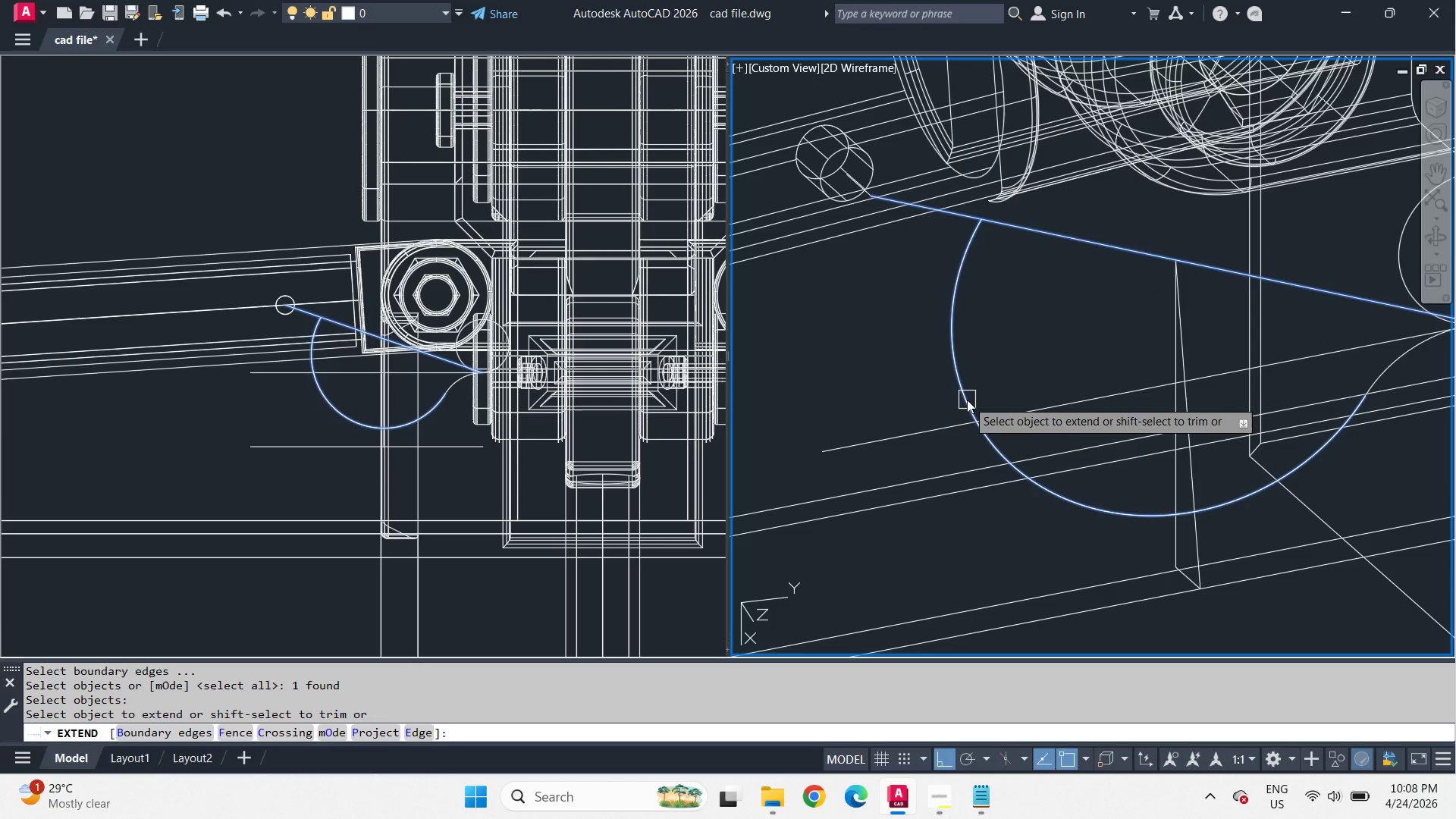 
left_click([967, 399])
 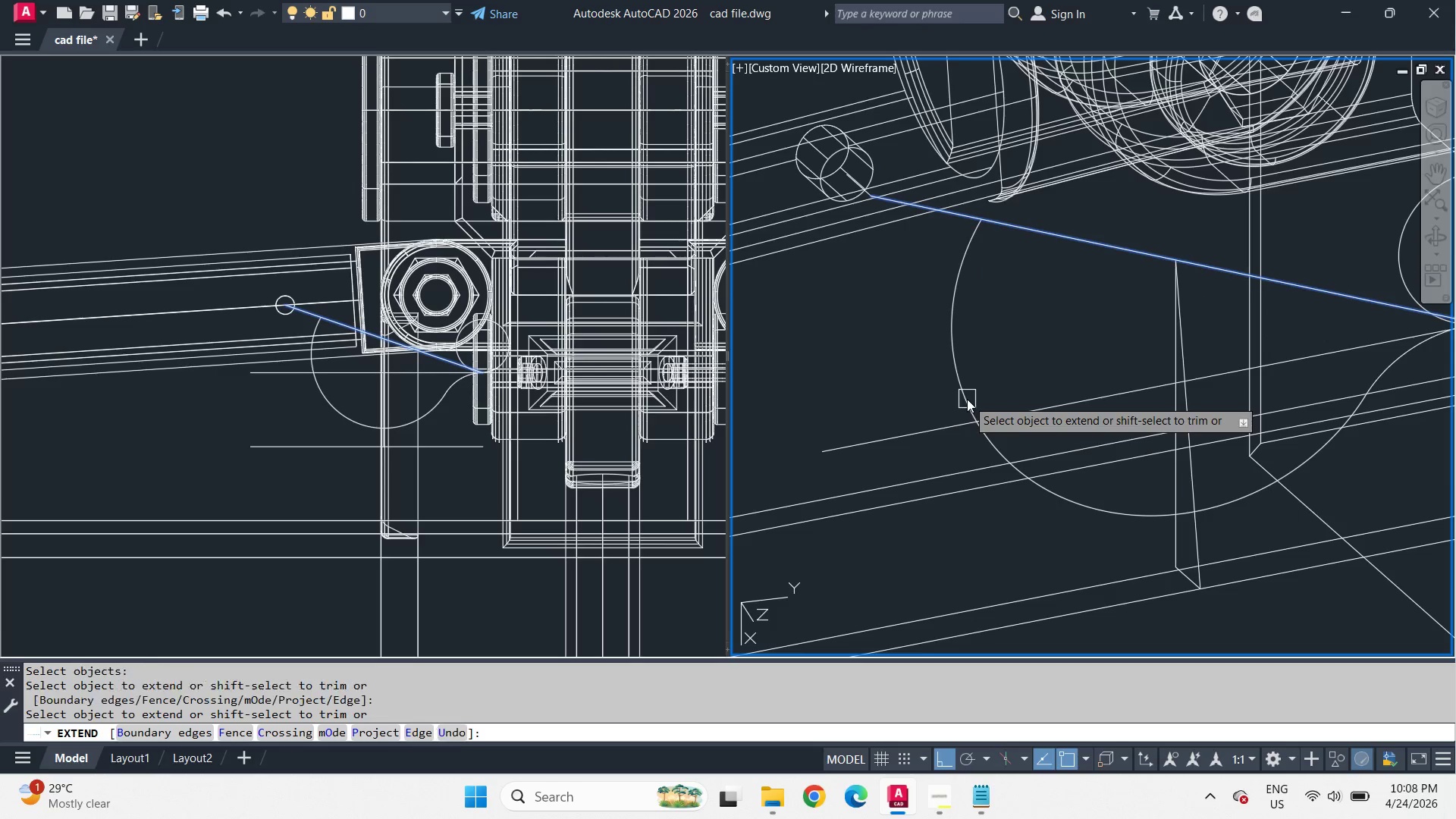 
key(Space)
 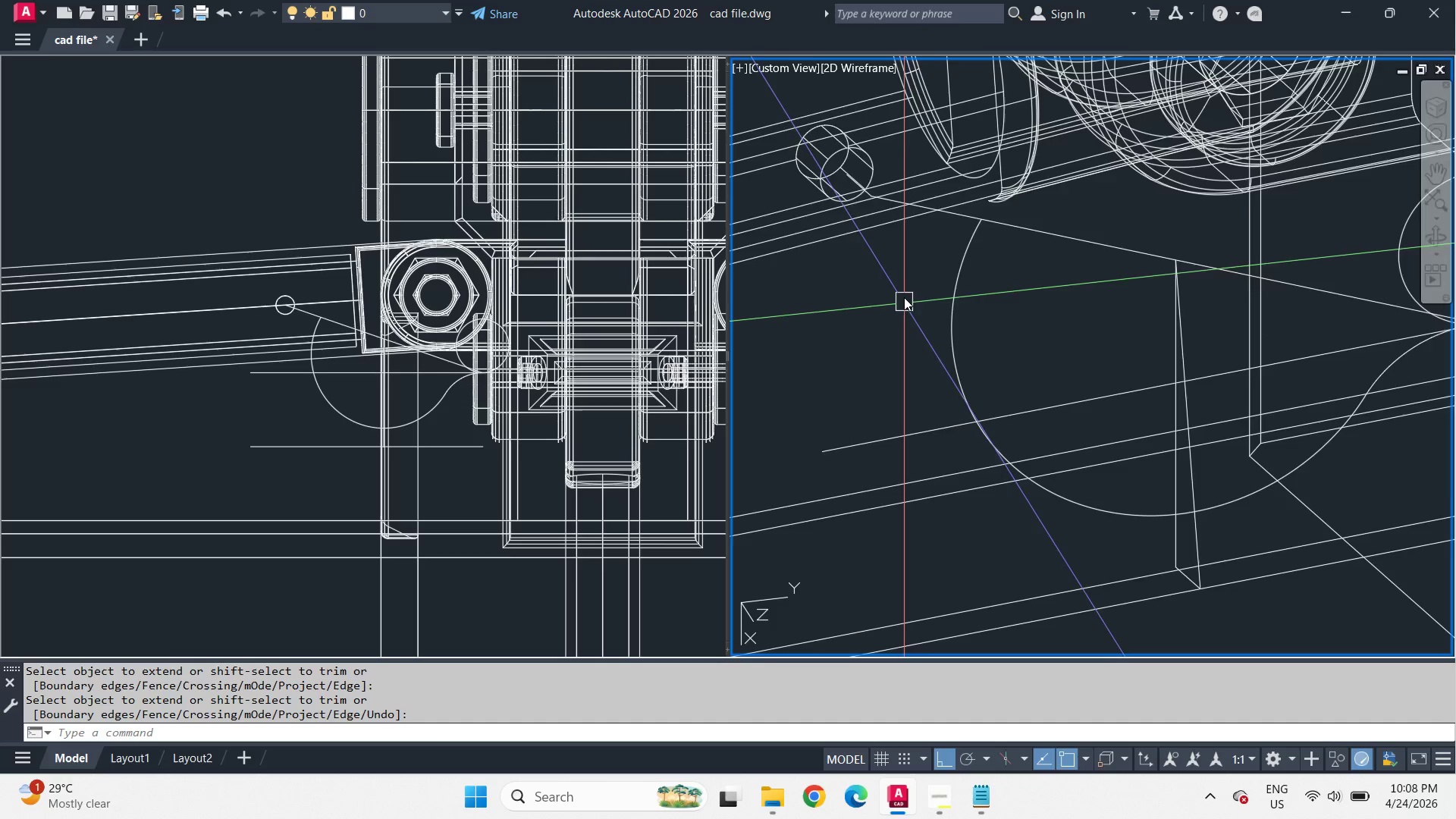 
scroll: coordinate [904, 288], scroll_direction: up, amount: 1.0
 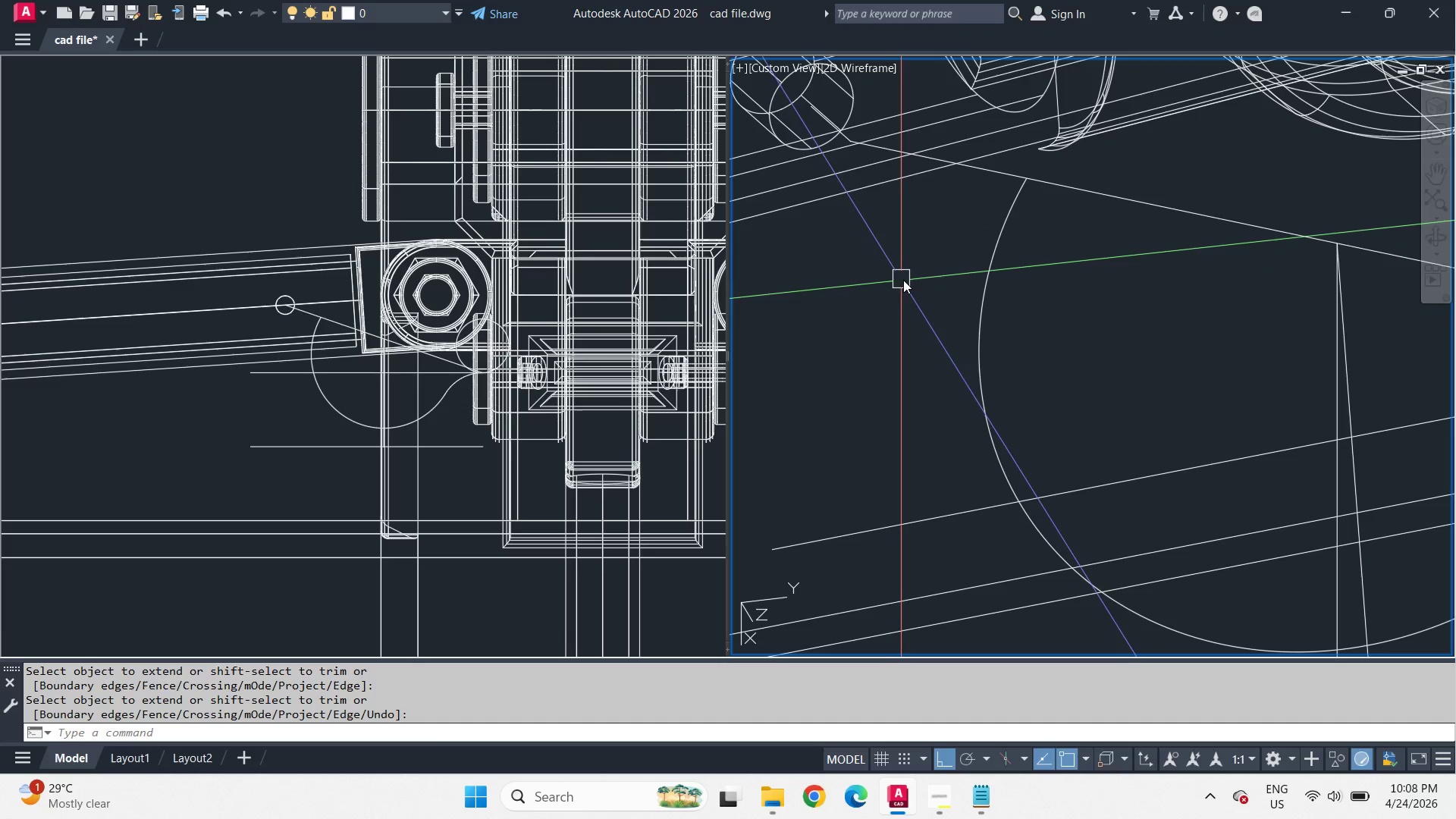 
key(Shift+ShiftLeft)
 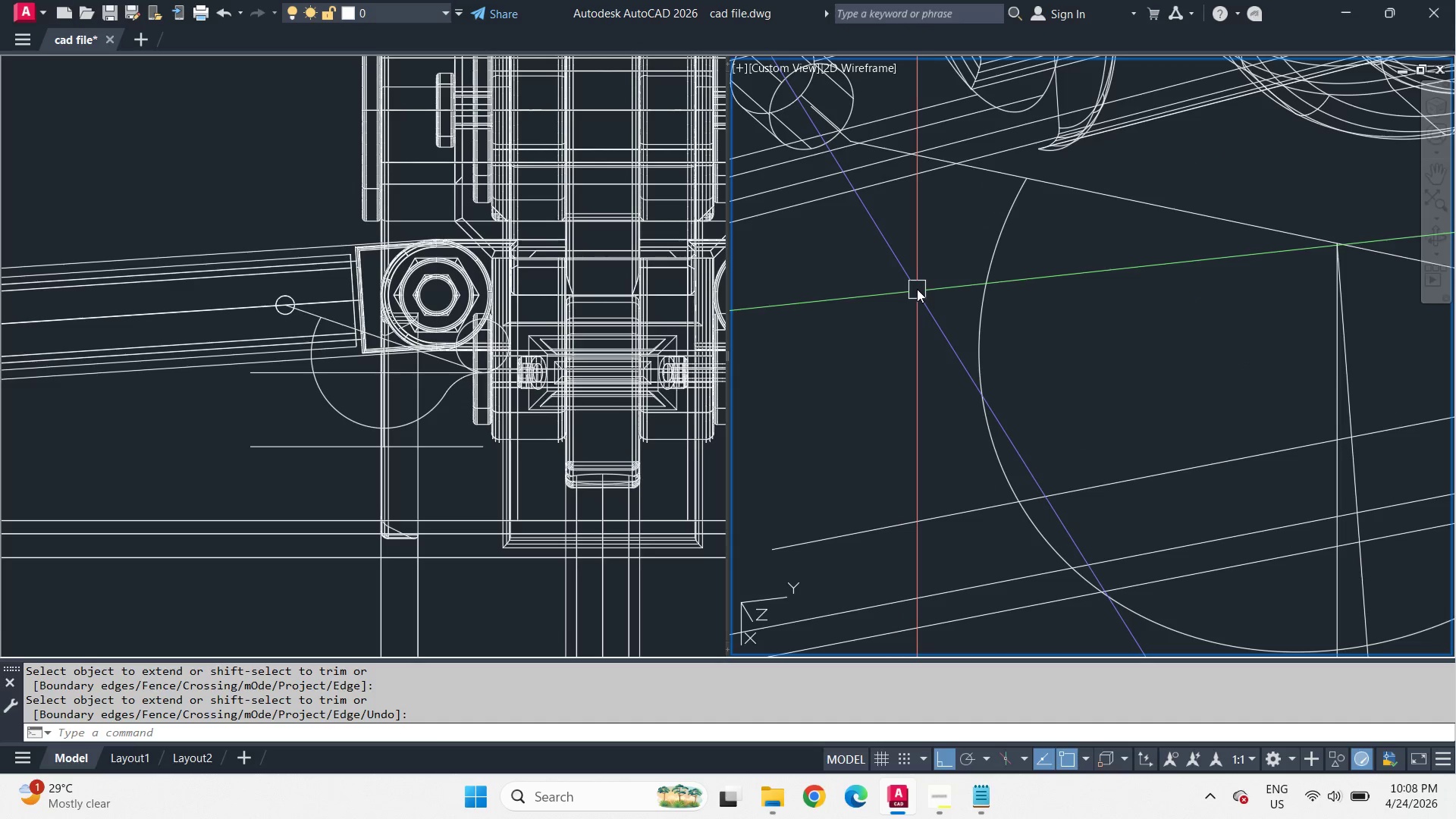 
key(C)
 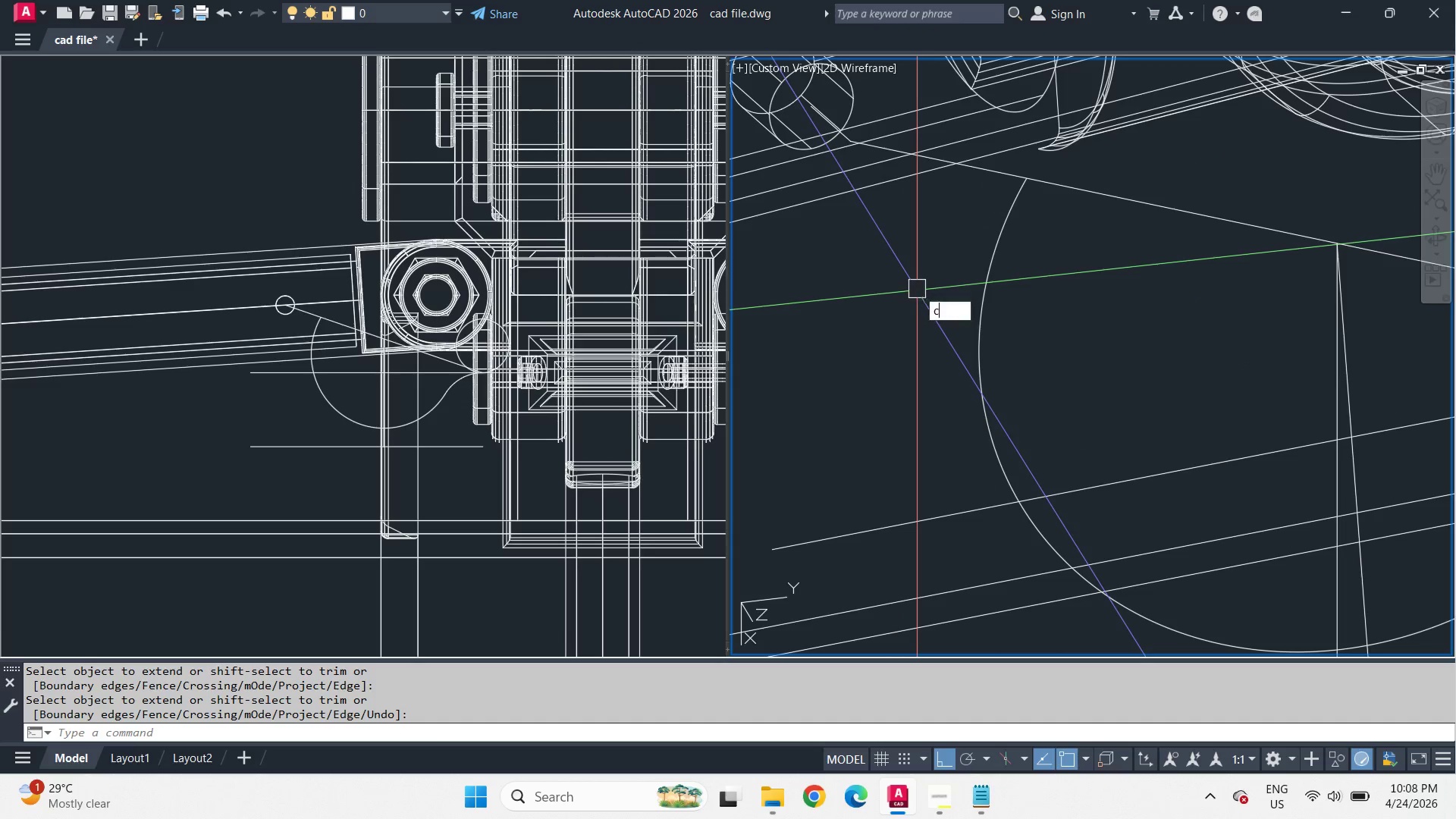 
key(Space)
 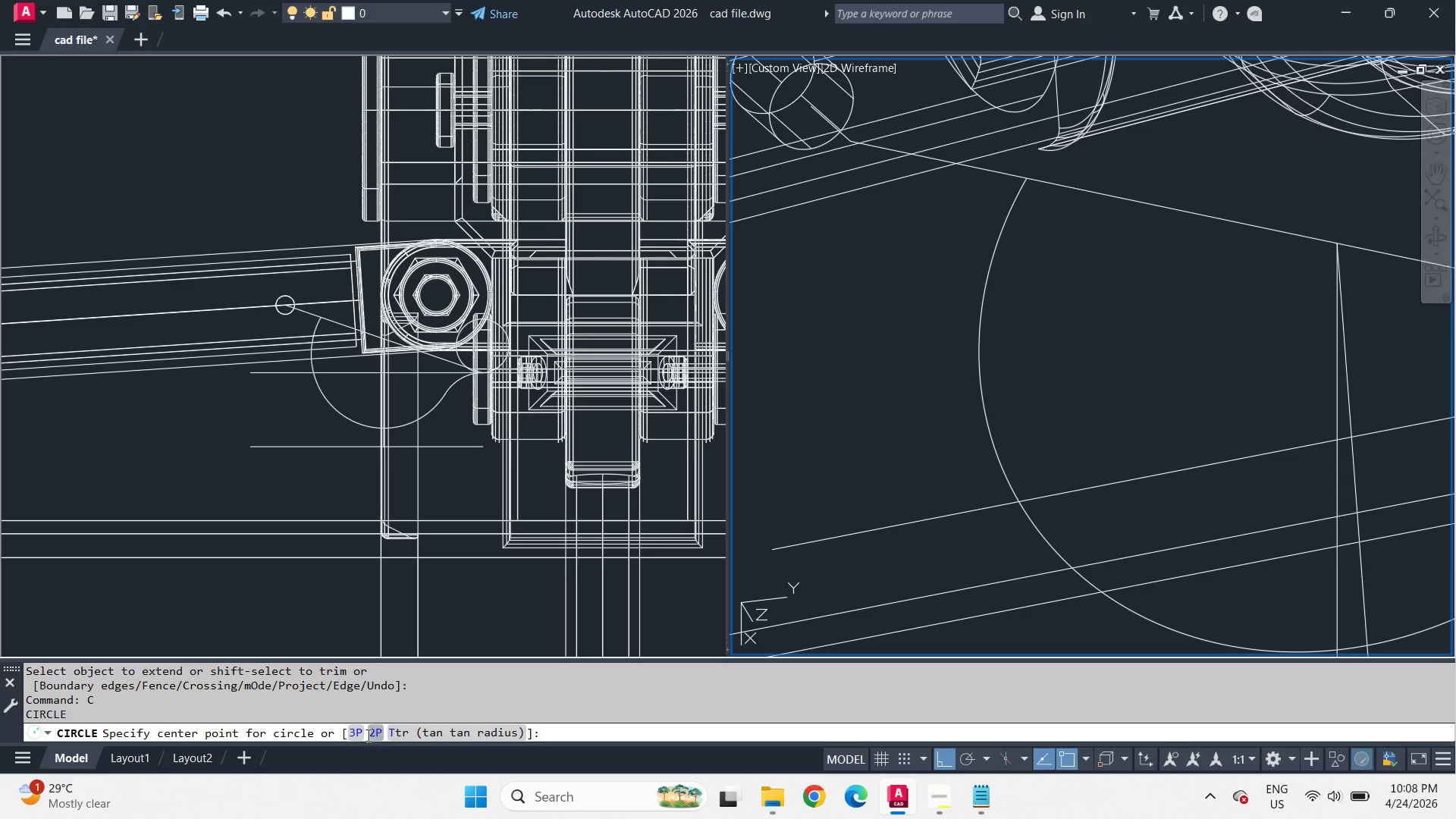 
left_click([354, 735])
 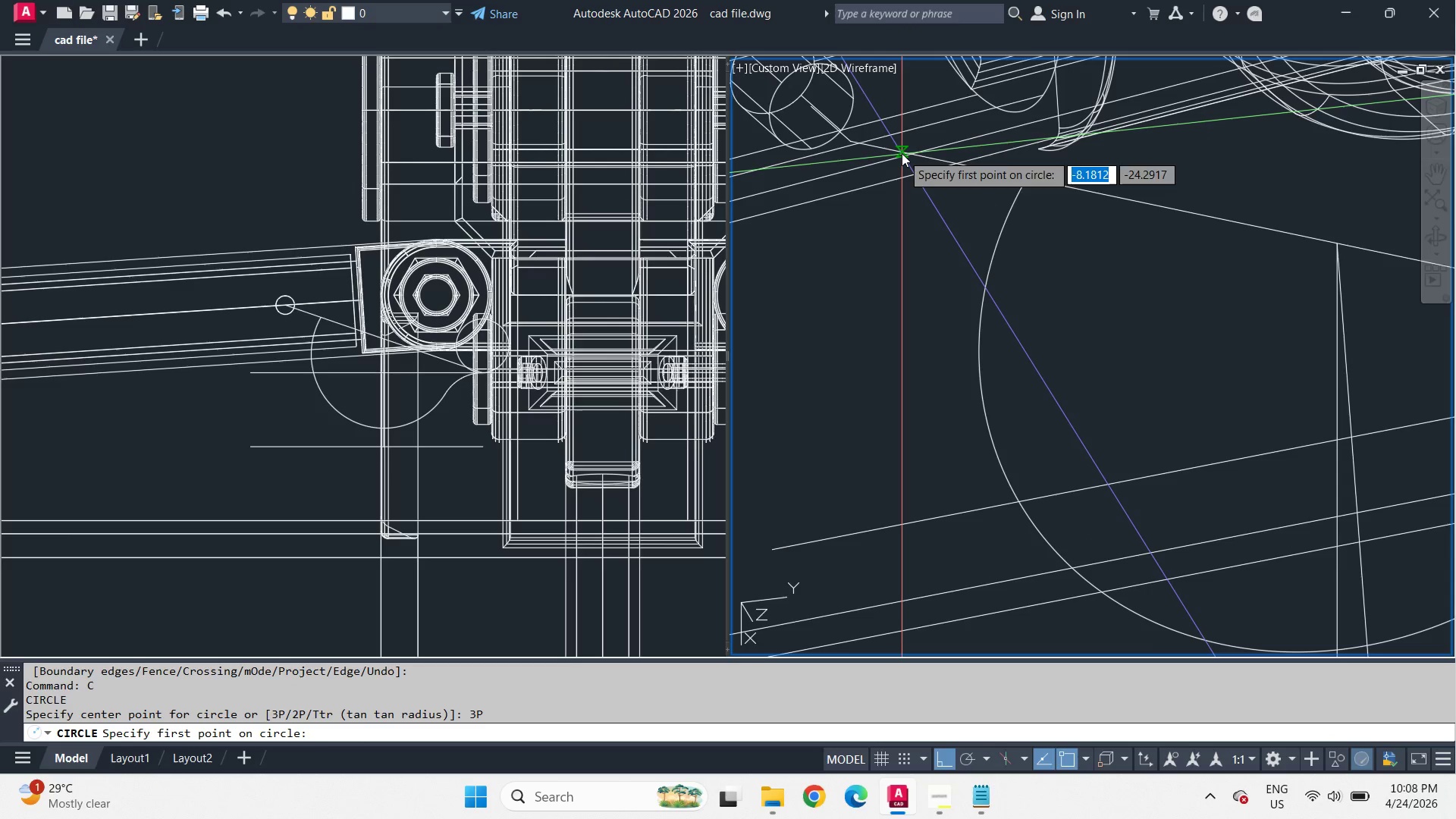 
type(end )
 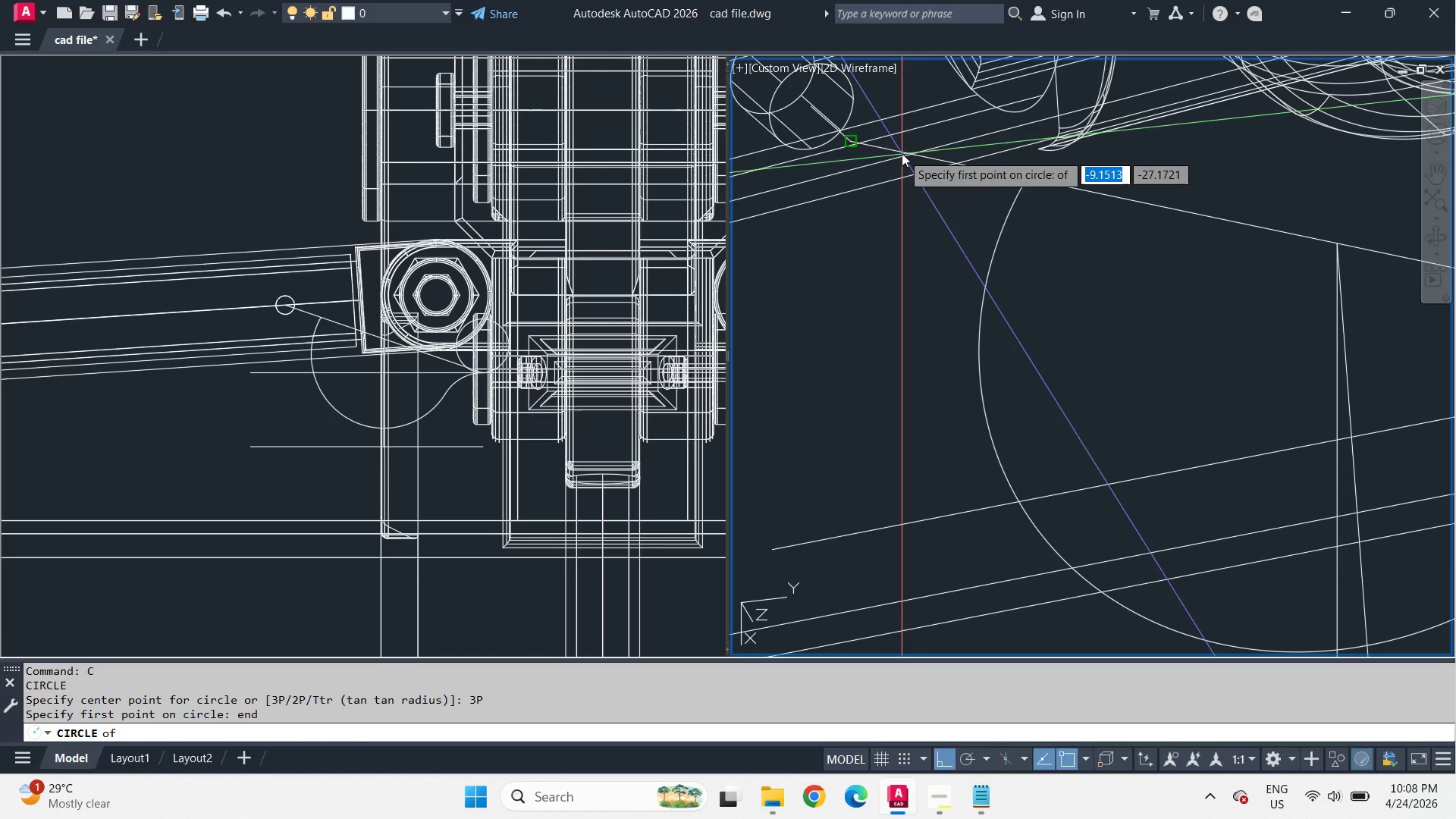 
left_click([902, 153])
 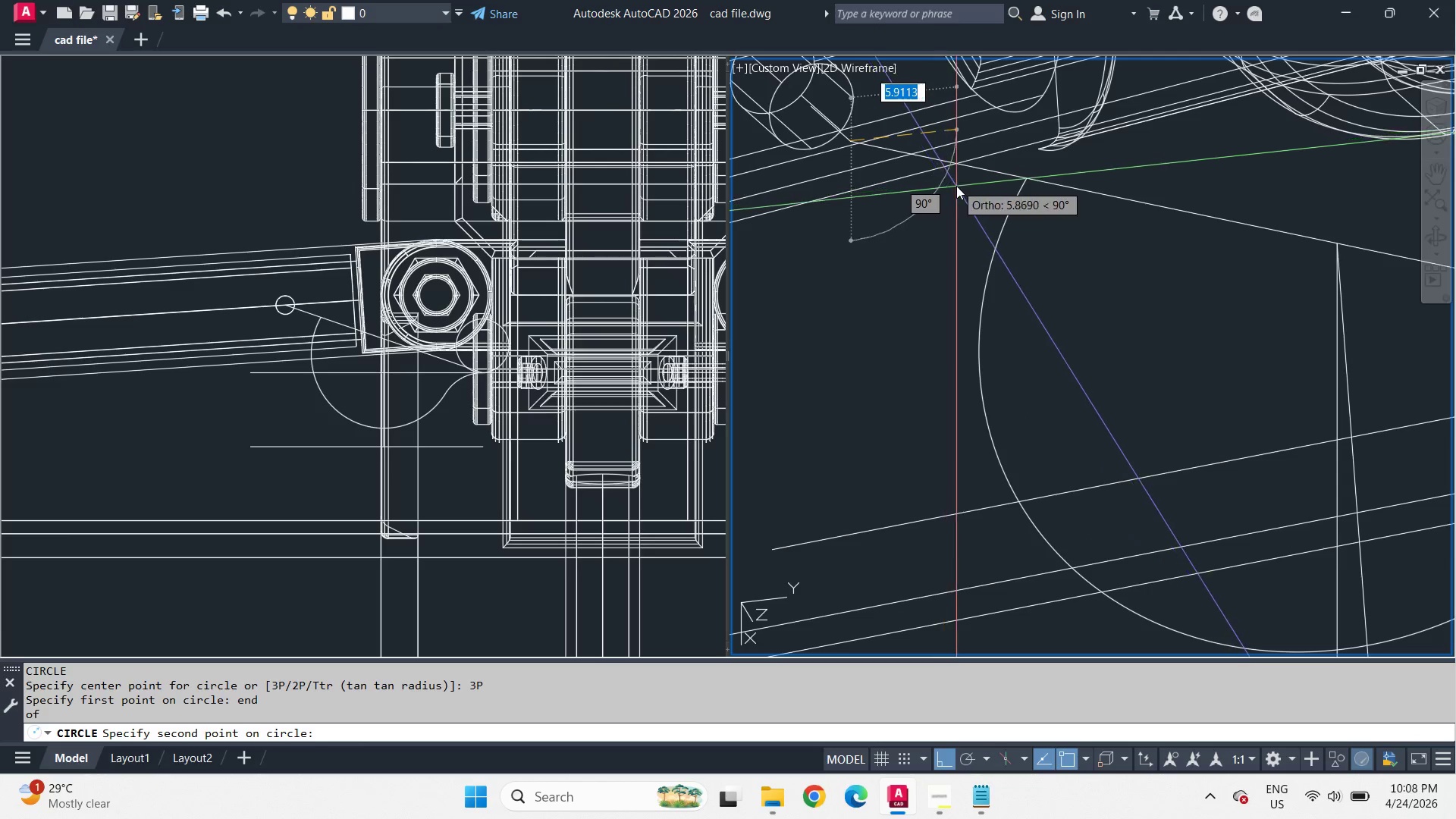 
type(tan )
 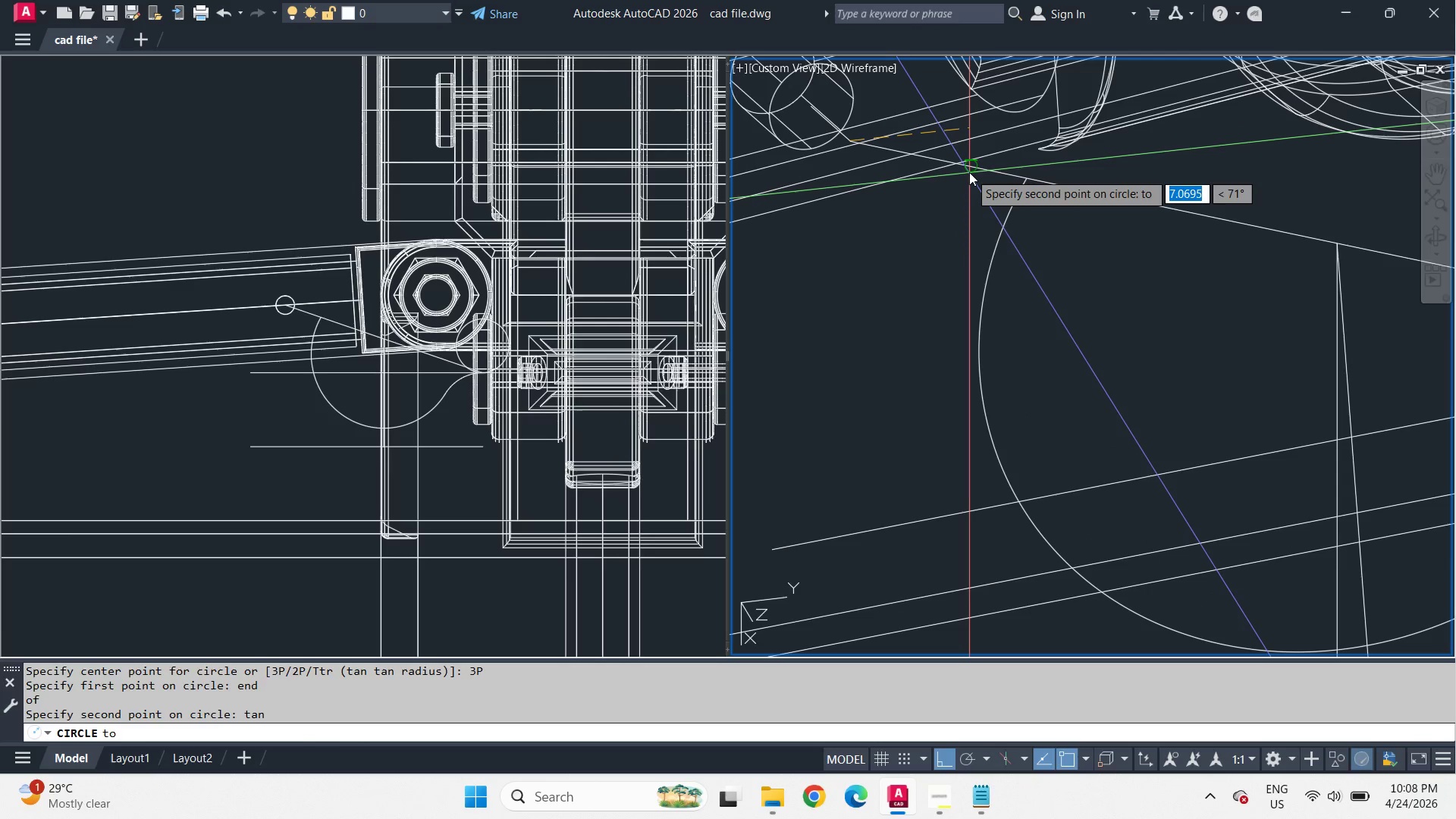 
left_click([969, 172])
 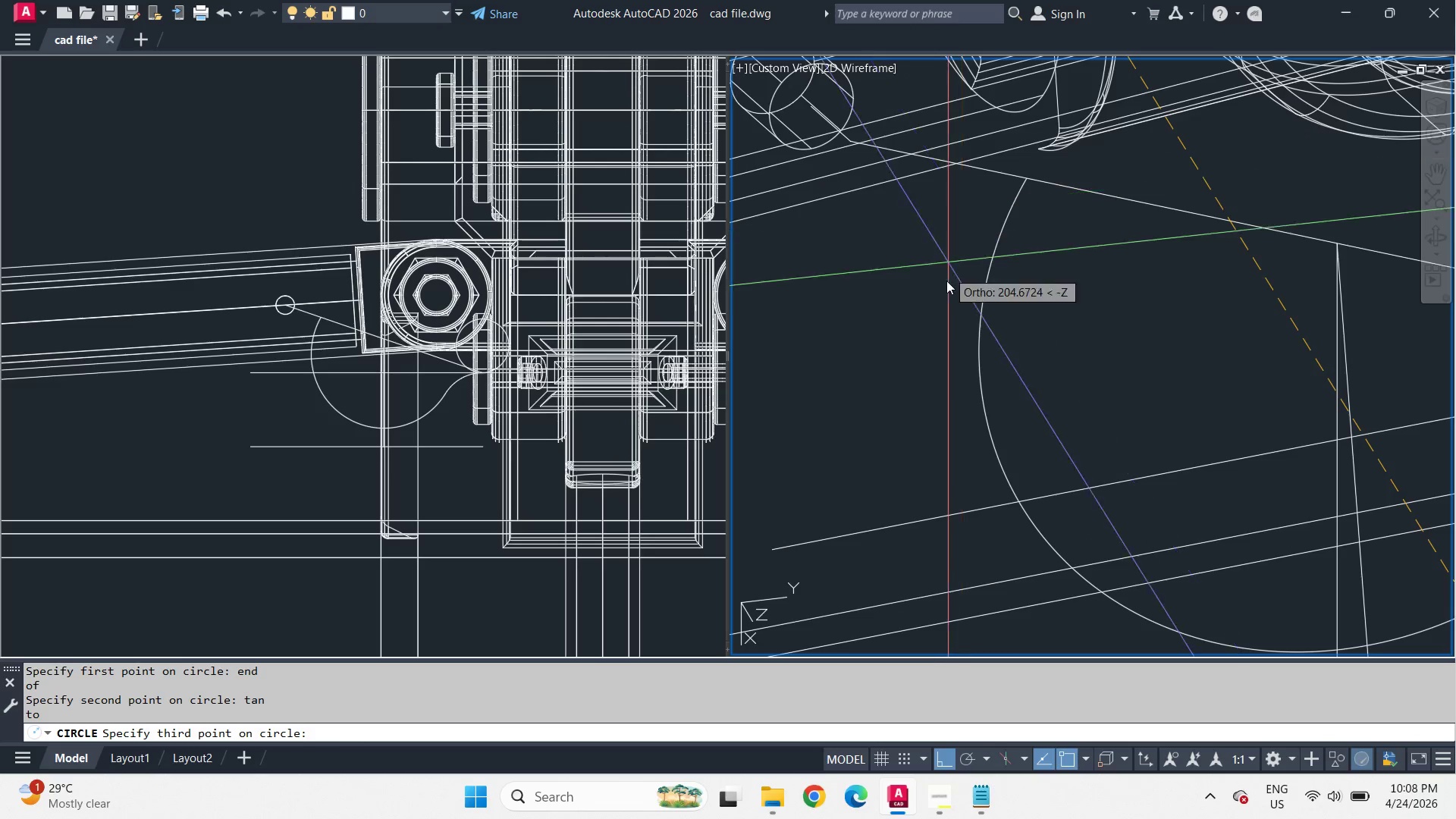 
type(tan )
 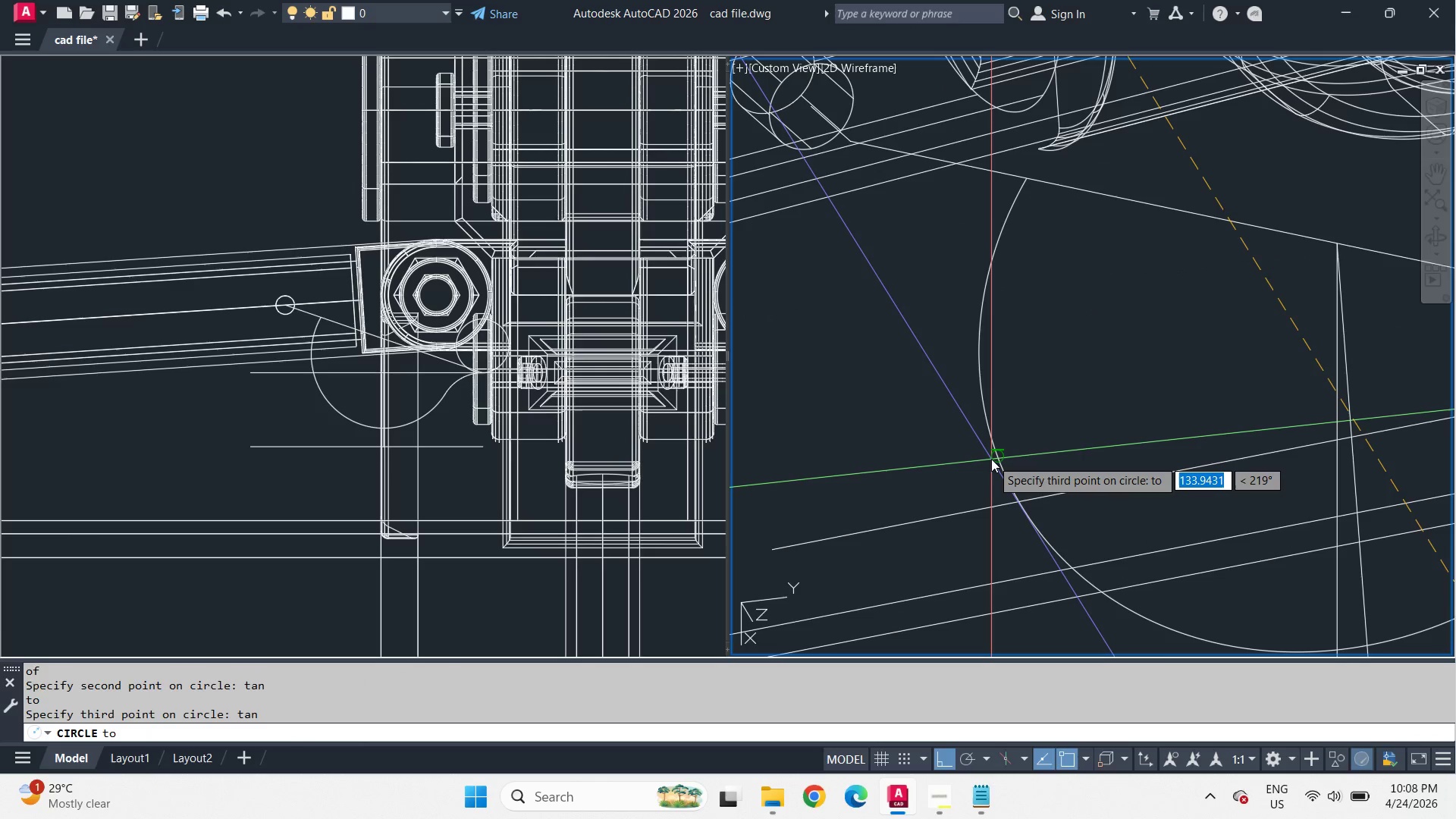 
left_click([991, 459])
 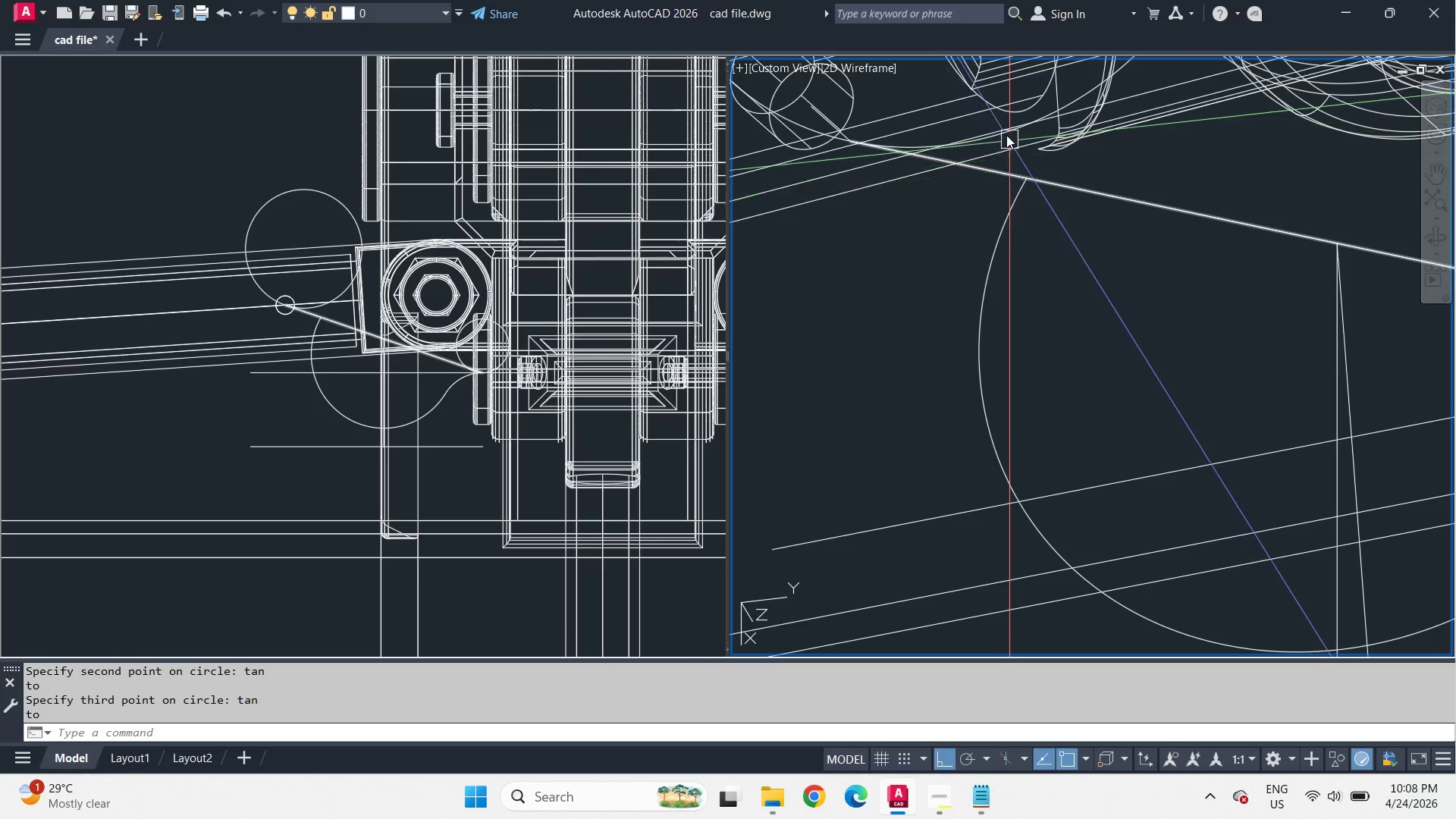 
left_click([1006, 135])
 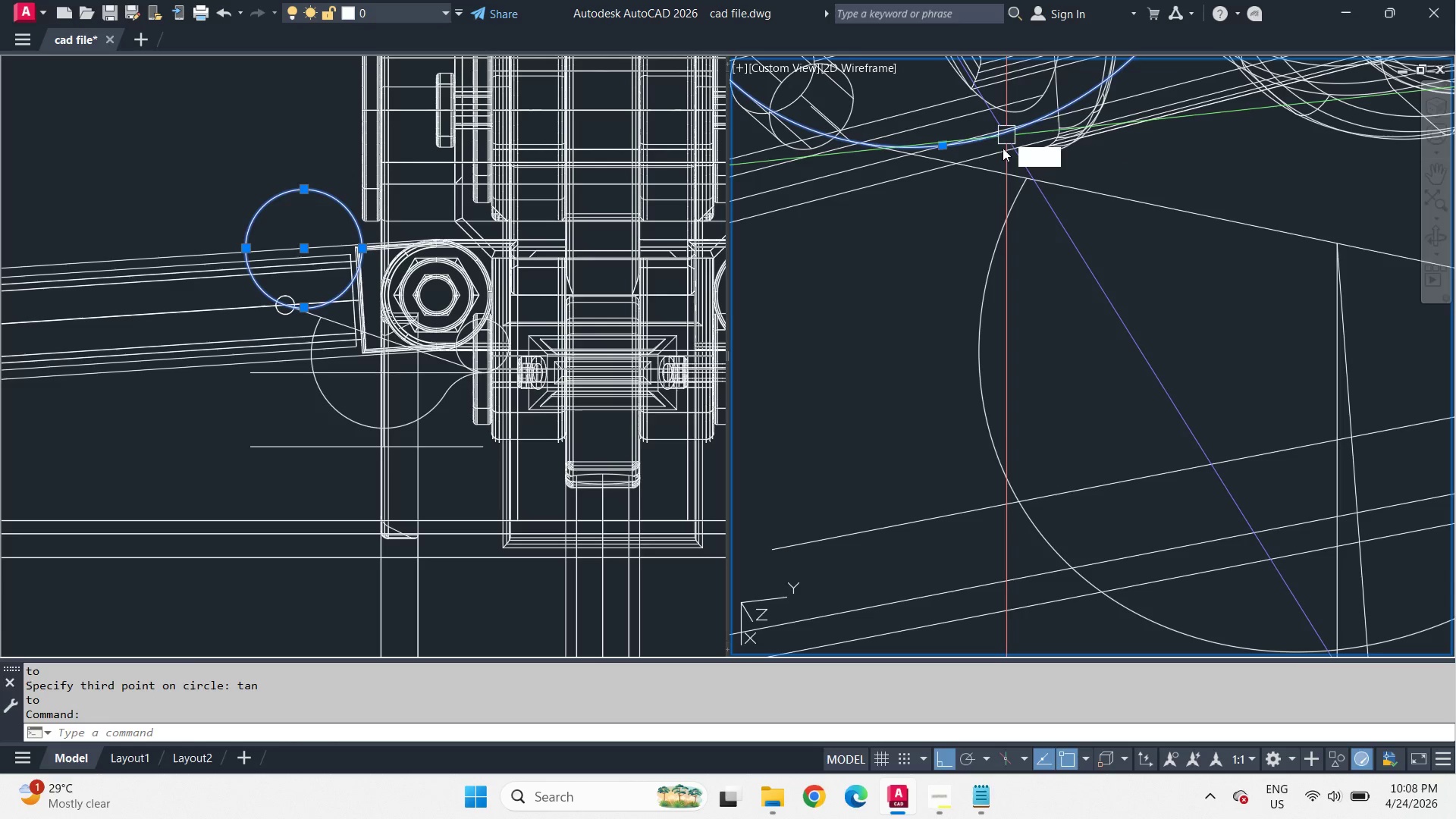 
key(E)
 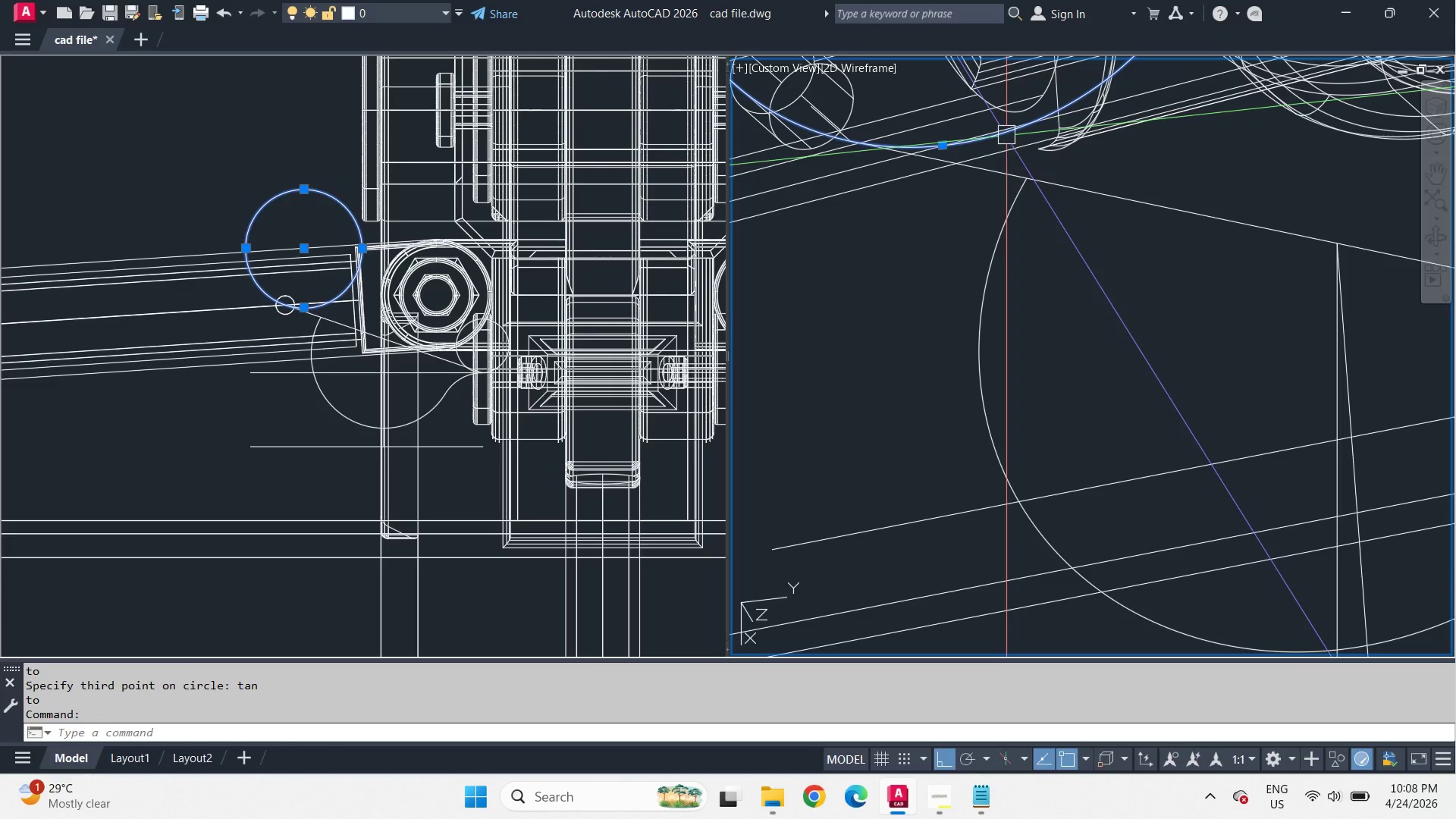 
key(Space)
 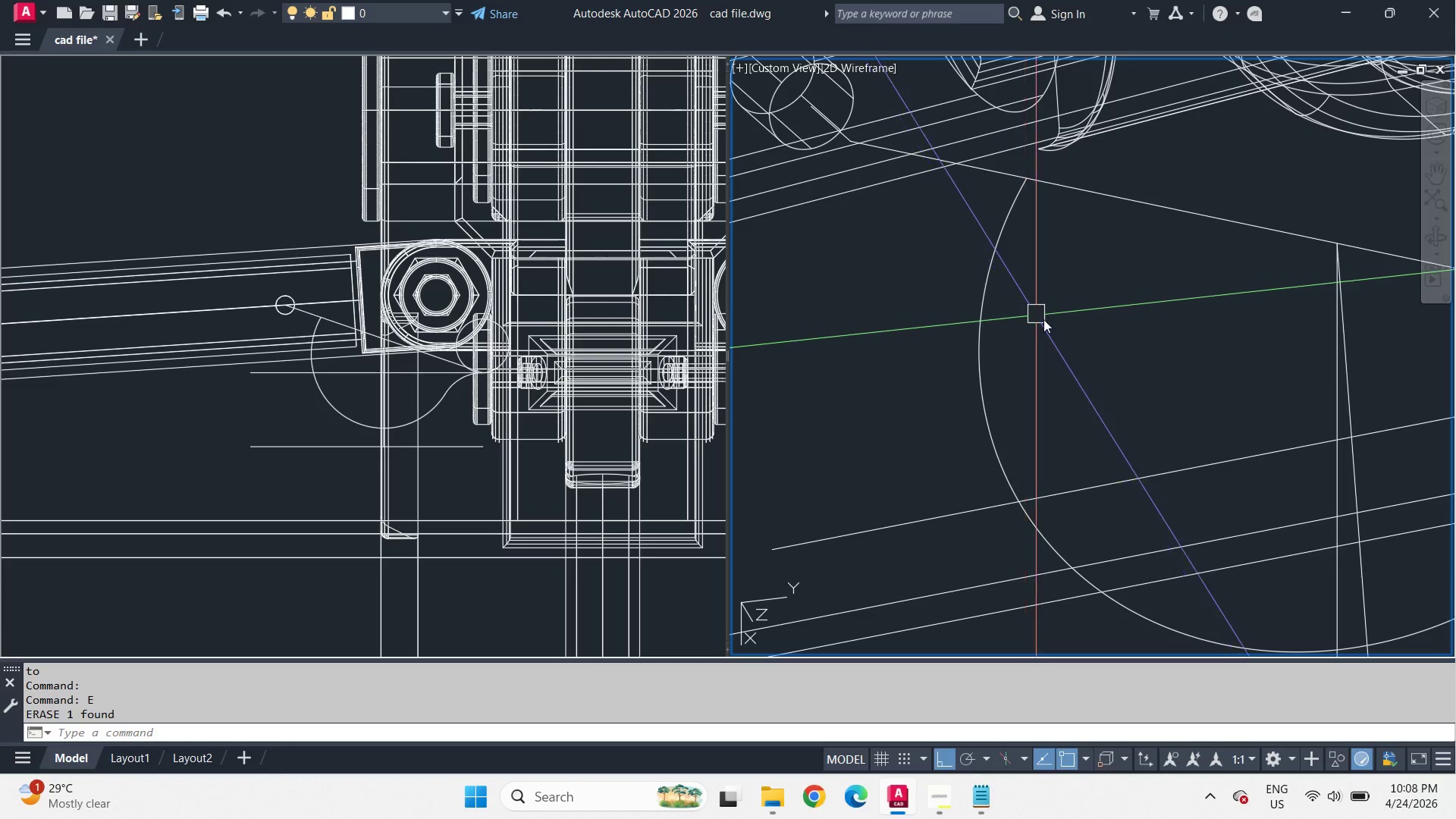 
key(C)
 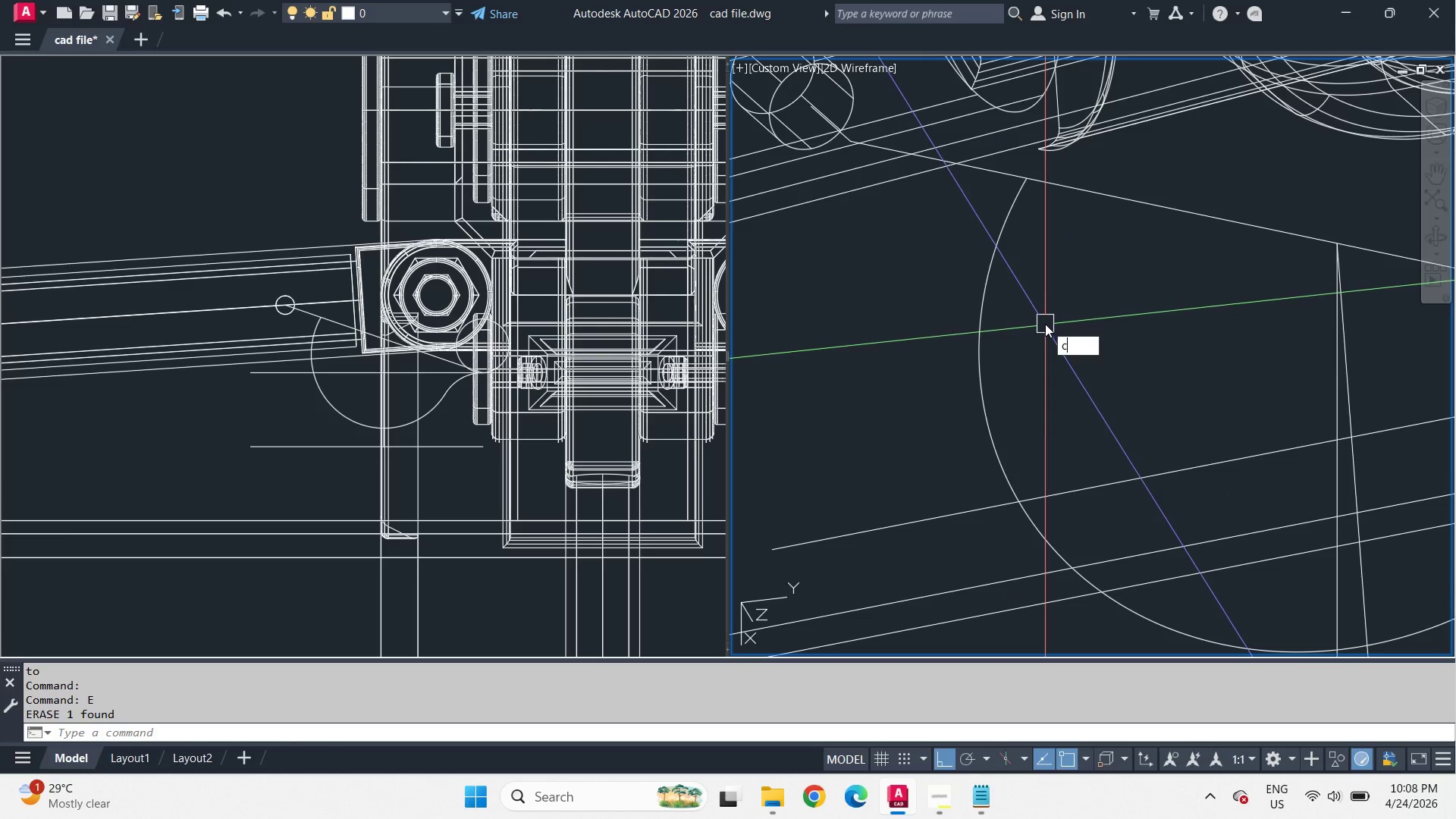 
key(Space)
 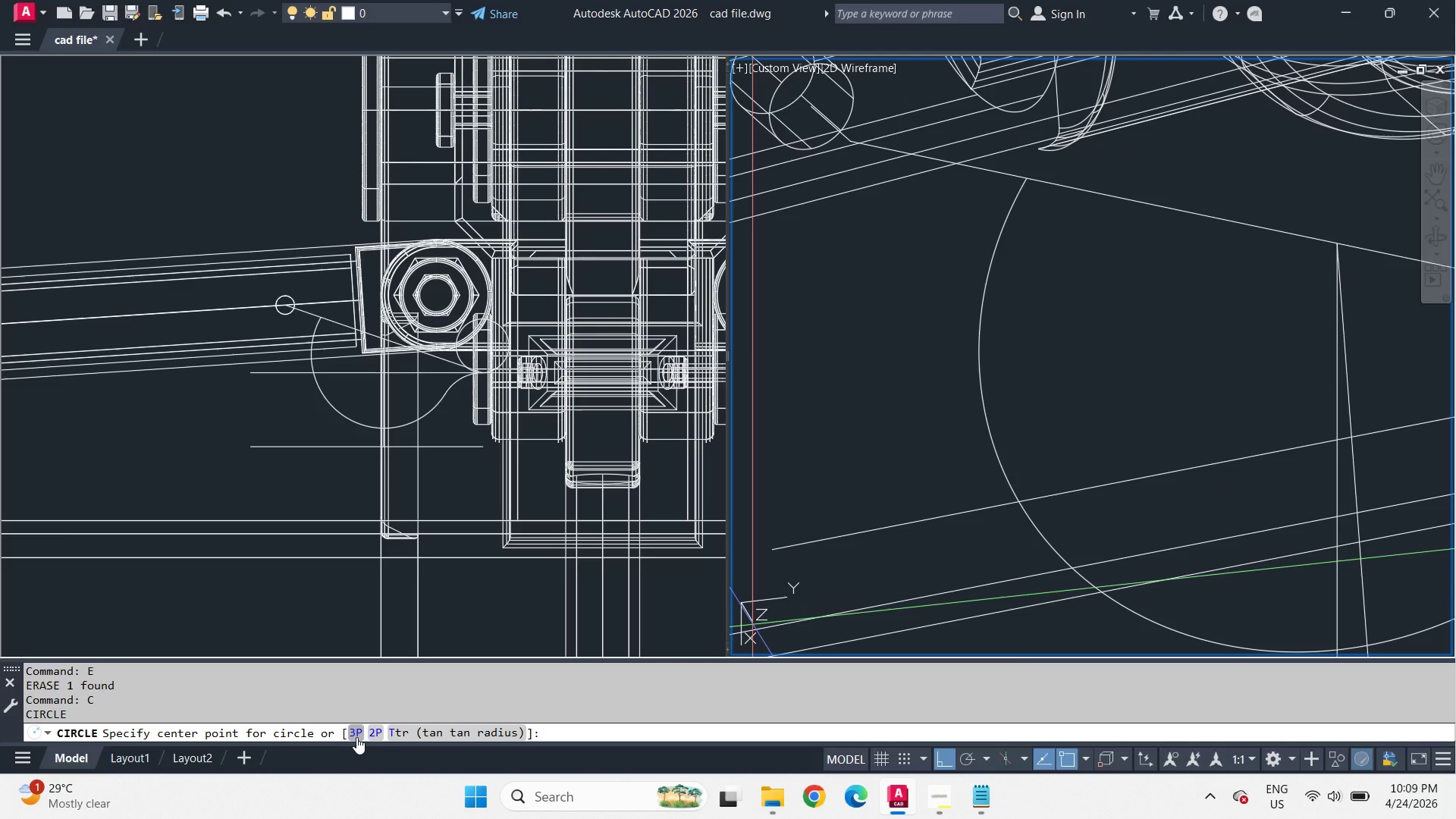 
left_click([348, 736])
 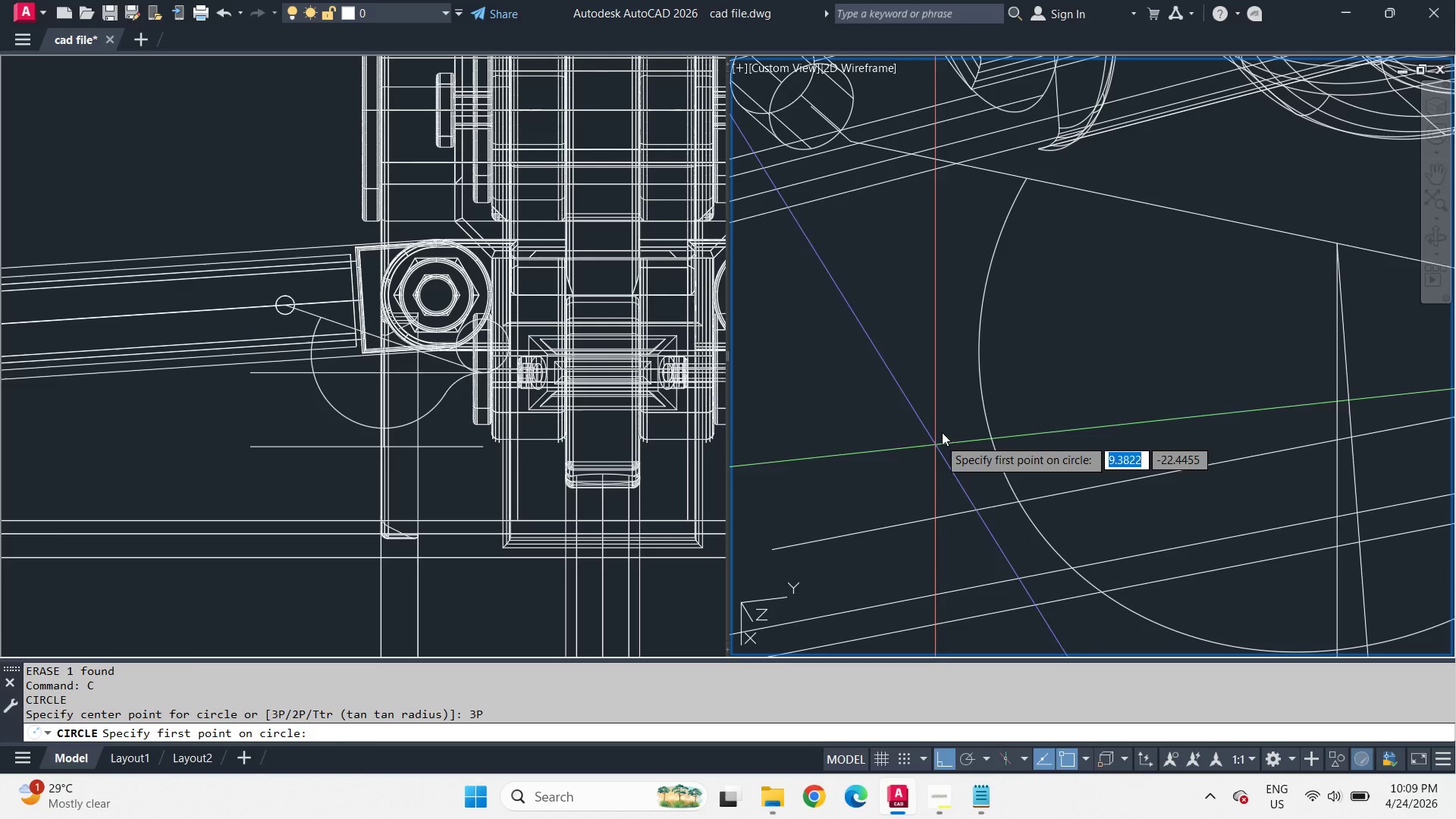 
type(tan )
 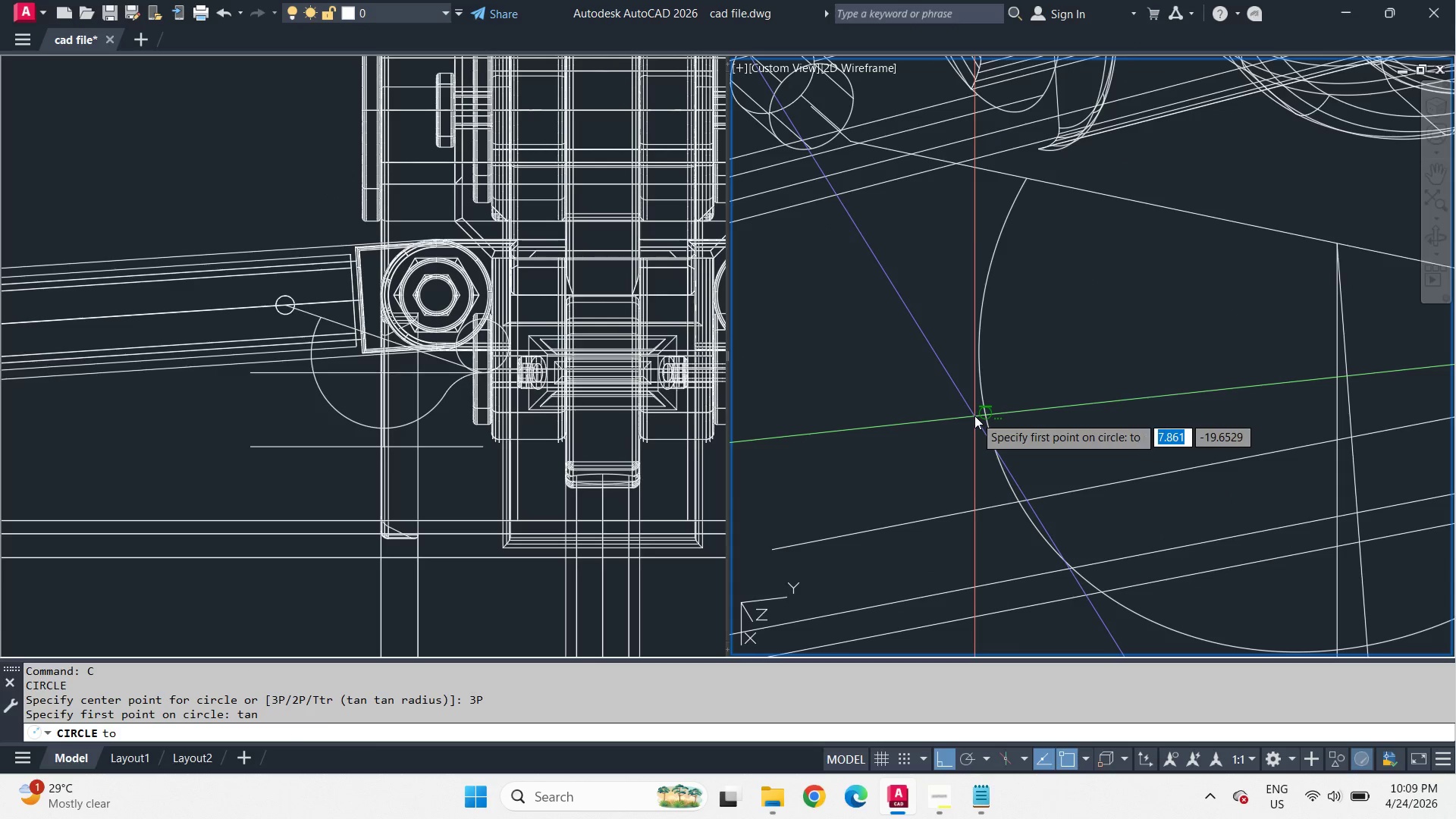 
left_click([974, 416])
 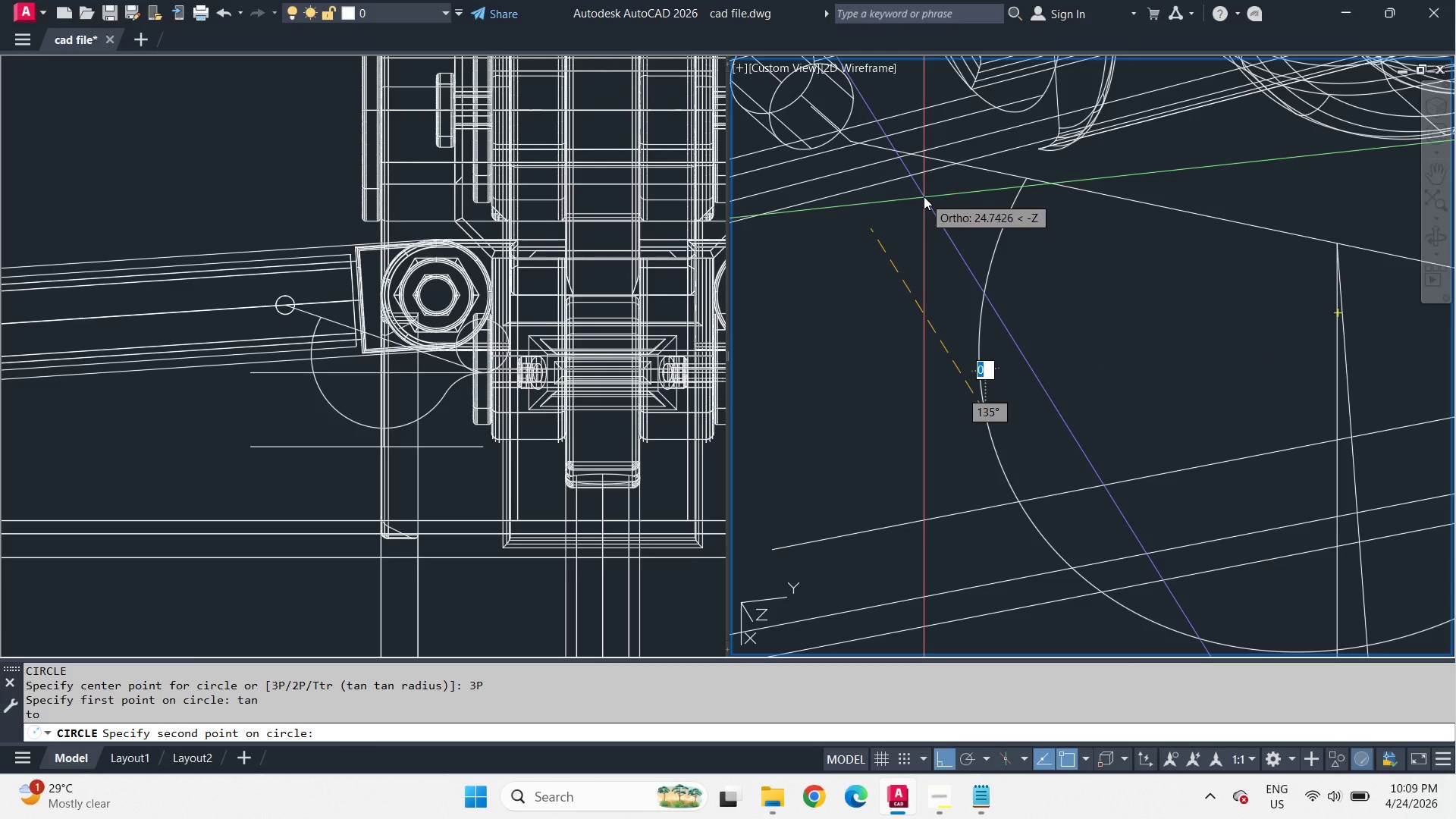 
type(tan )
 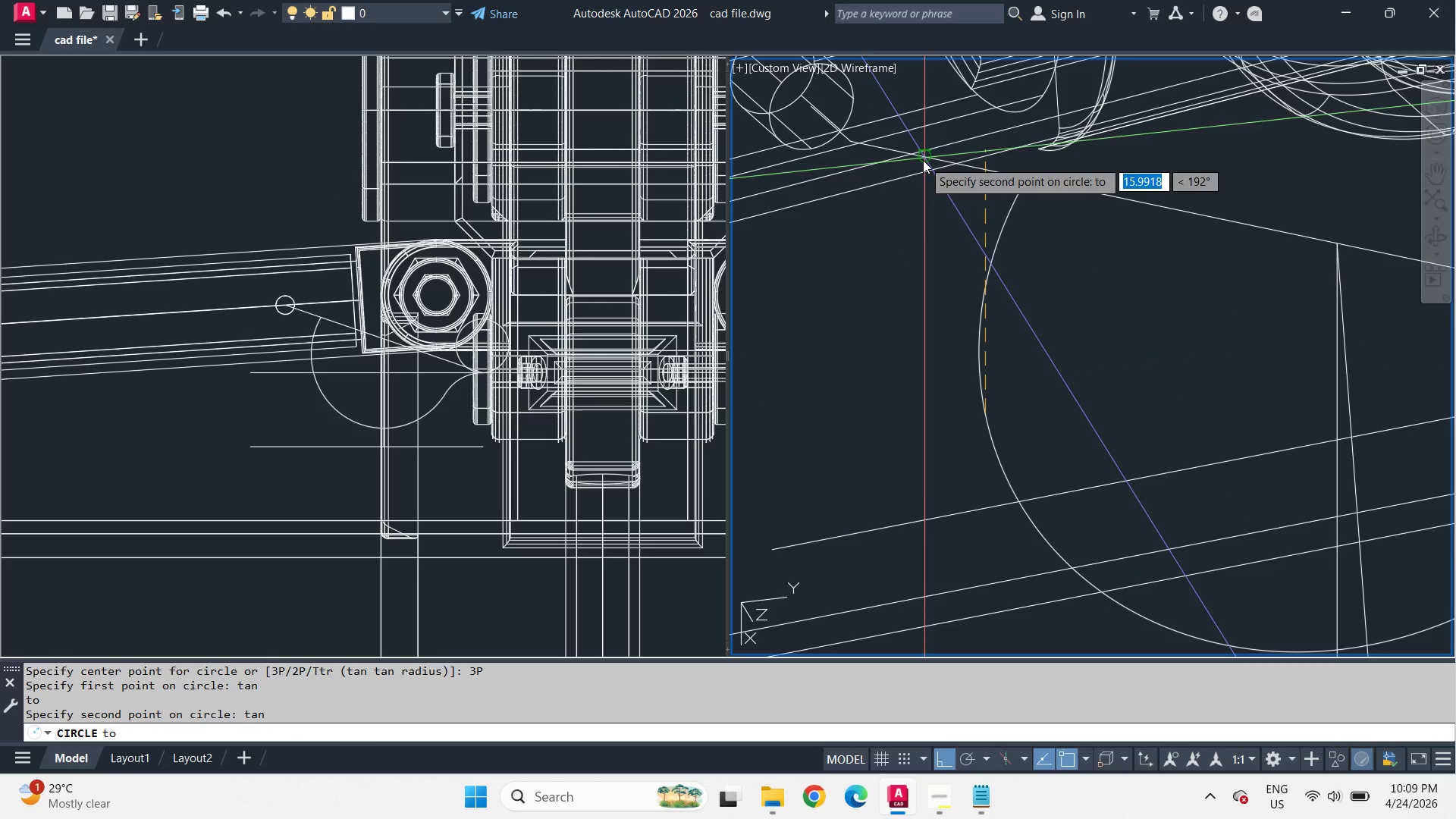 
left_click([923, 160])
 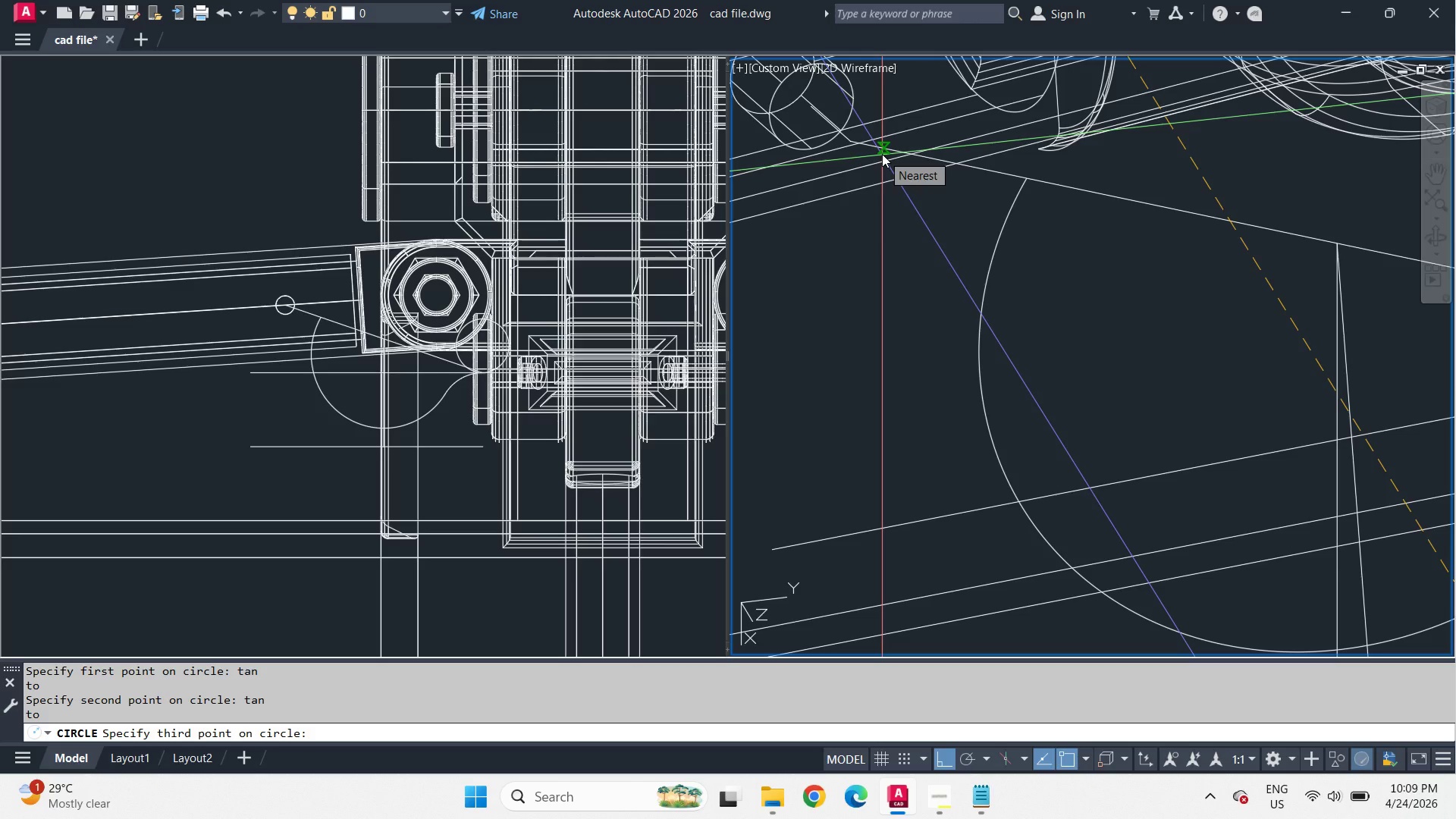 
type(end )
 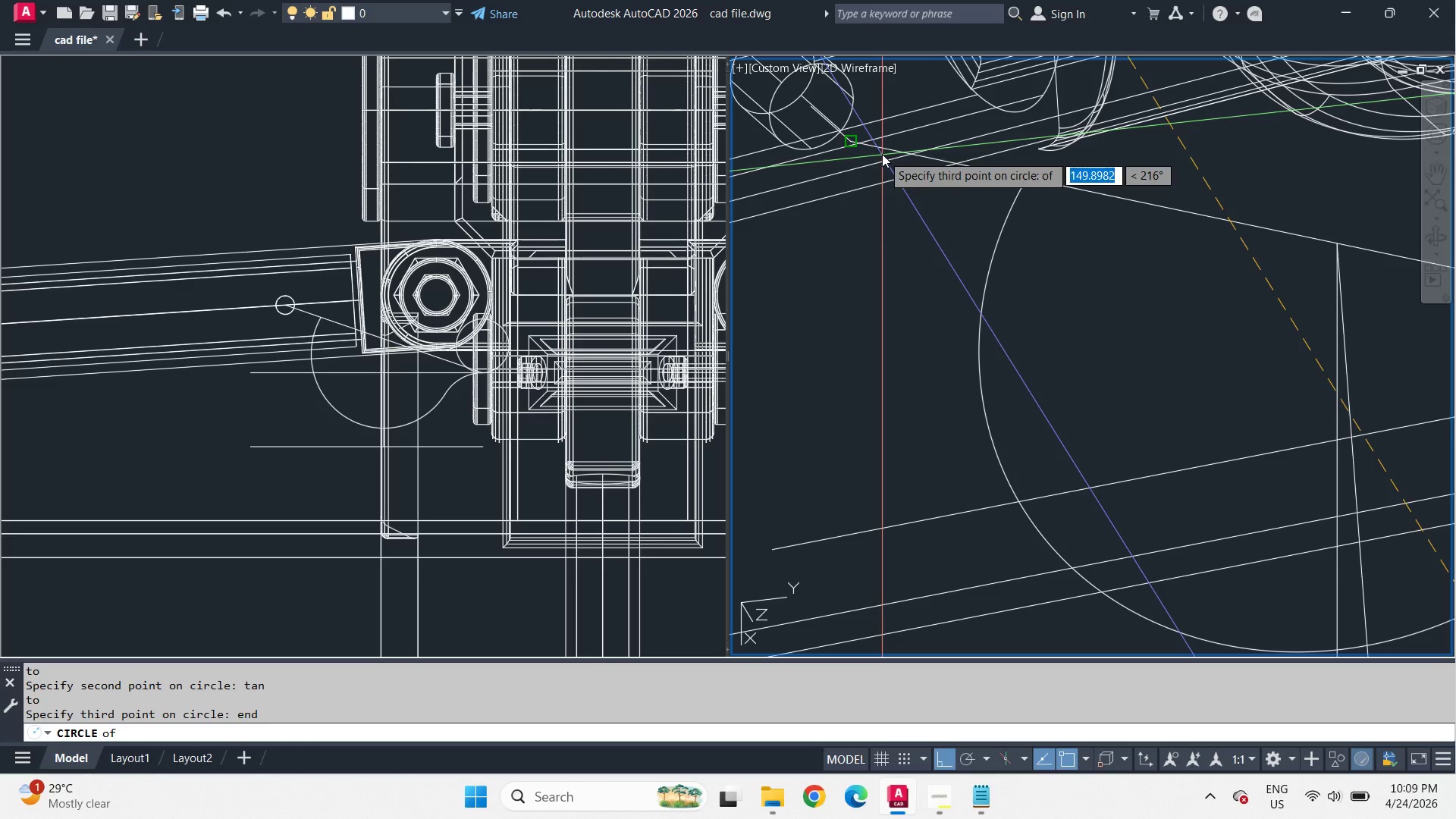 
left_click([882, 154])
 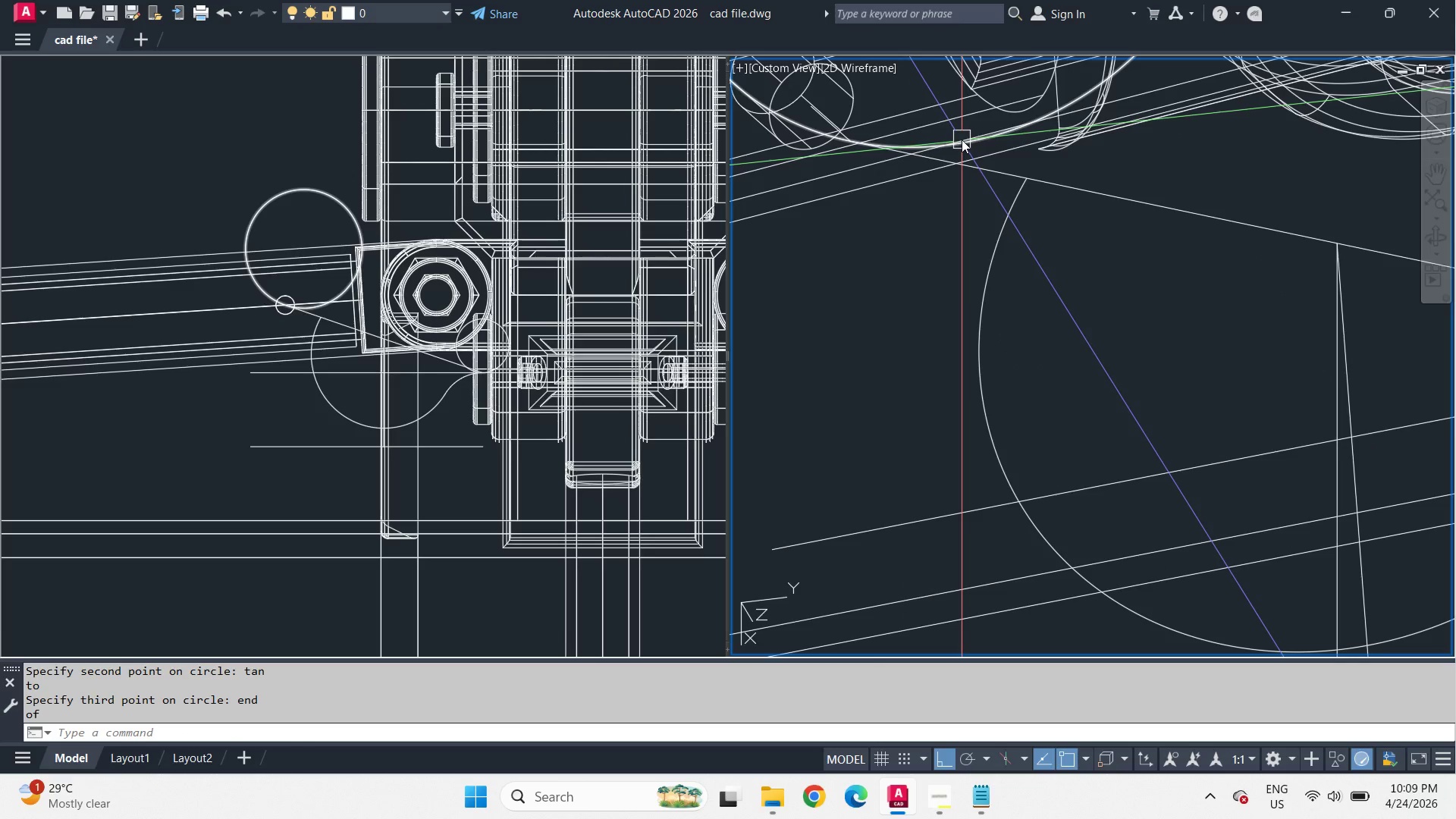 
left_click([962, 140])
 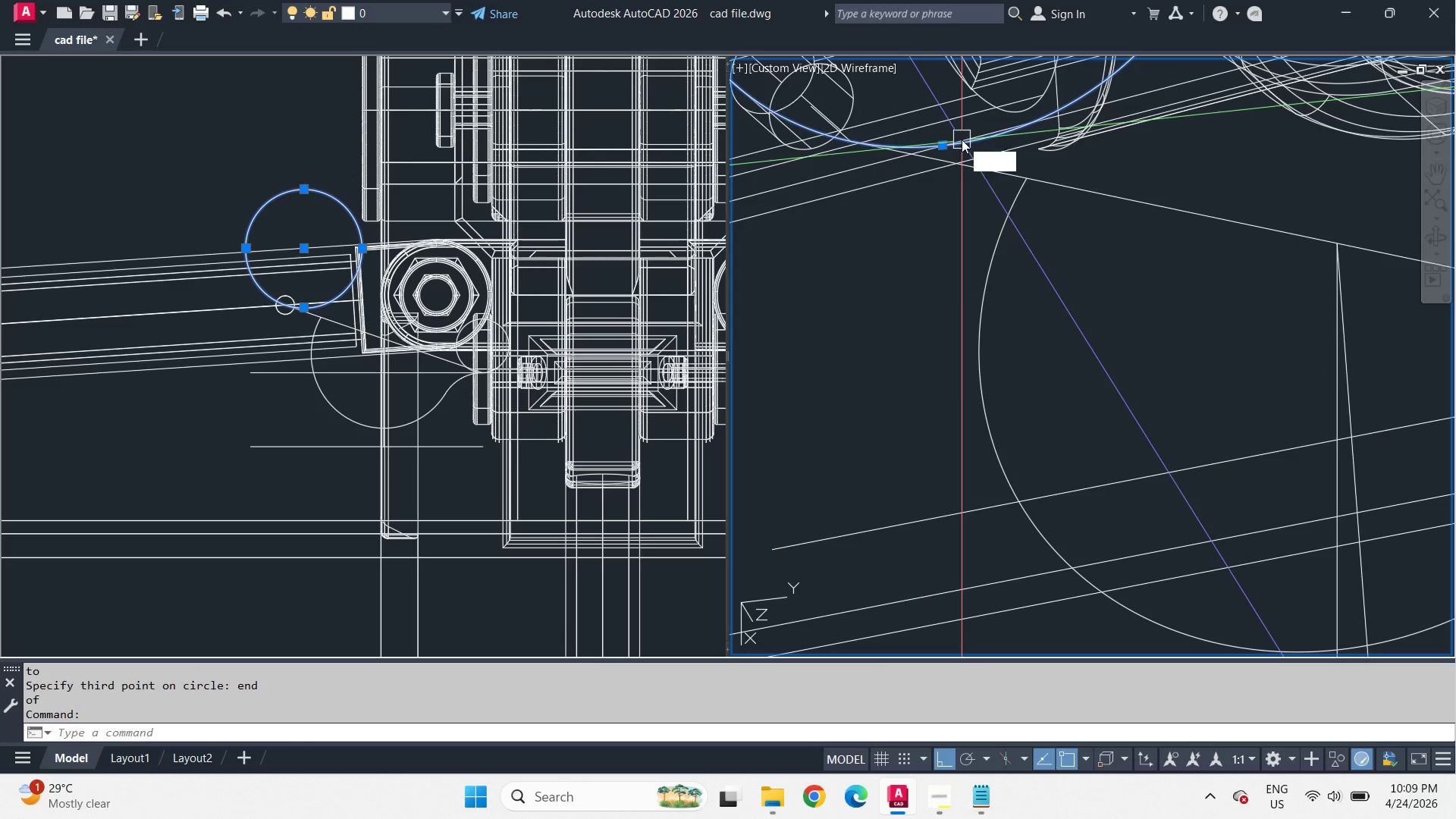 
key(E)
 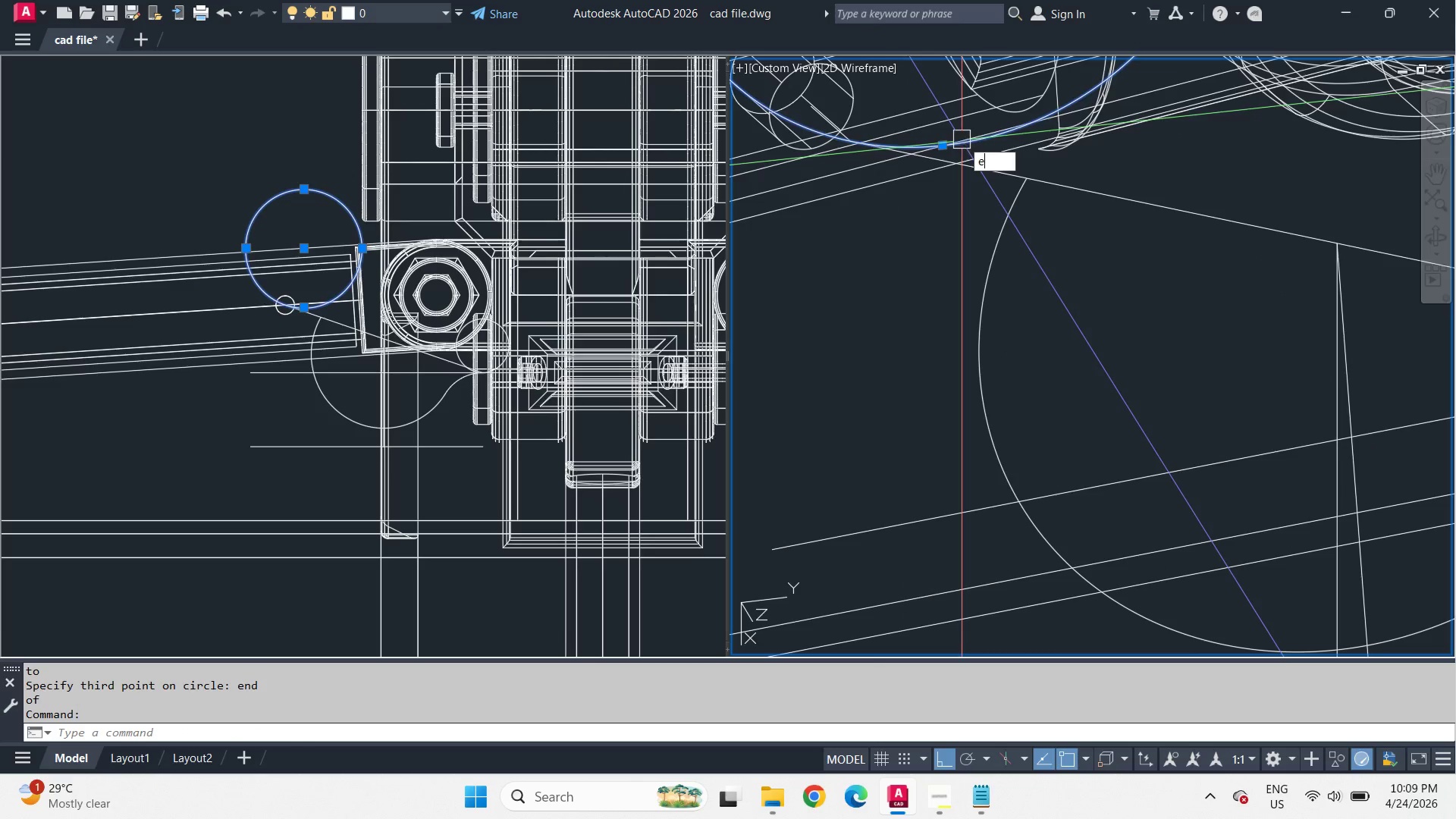 
key(Space)
 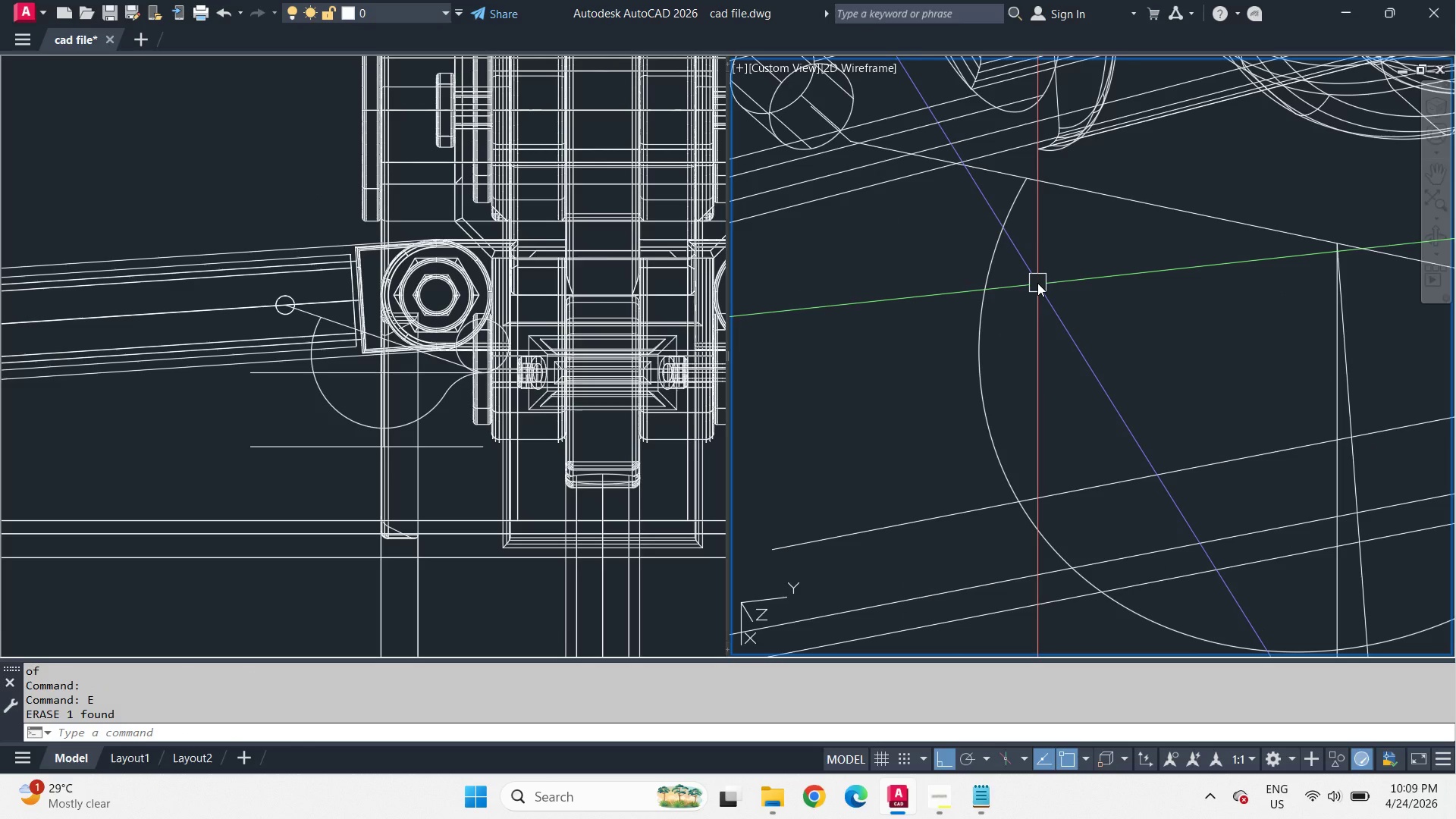 
wait(8.91)
 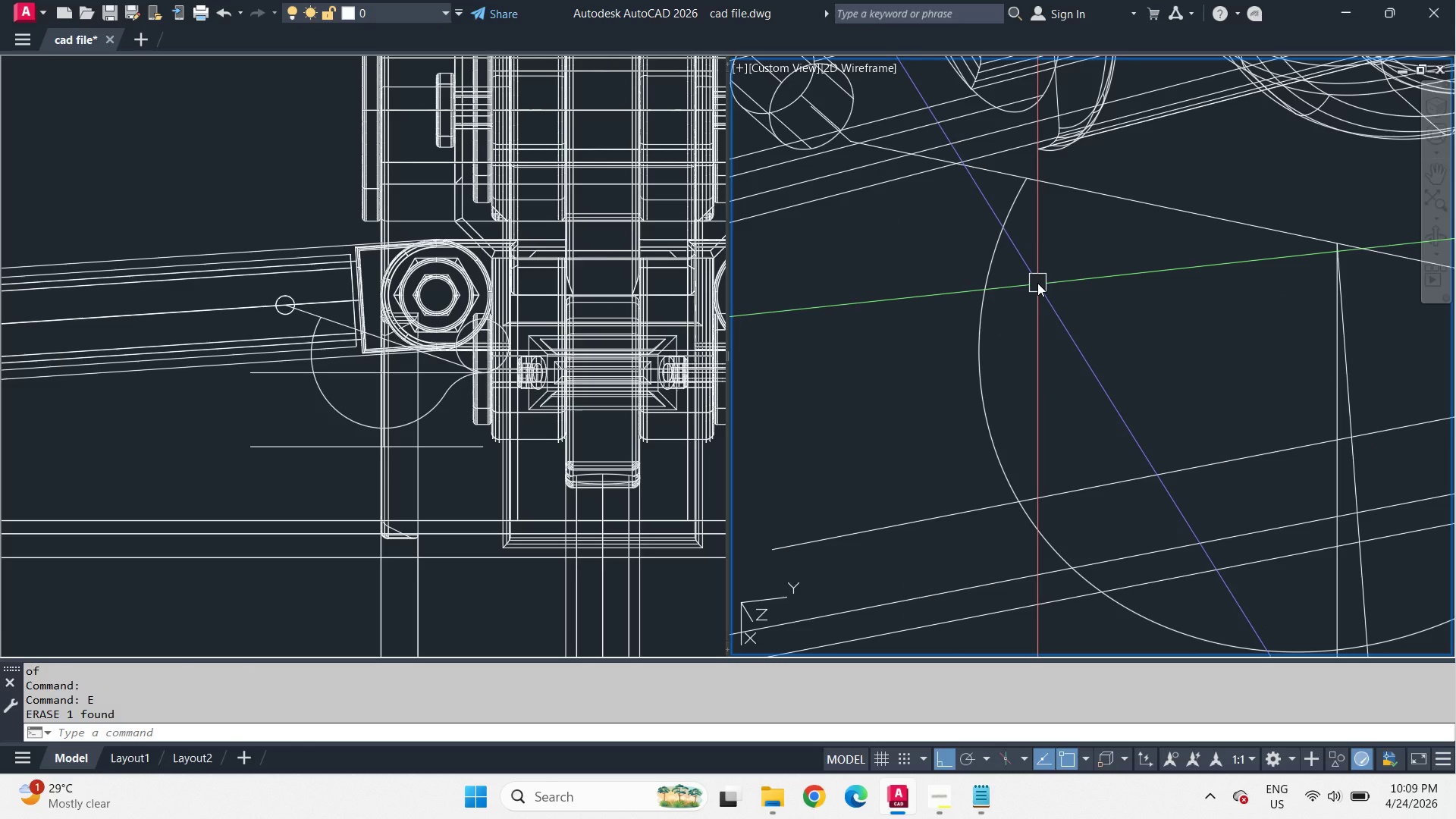 
key(T)
 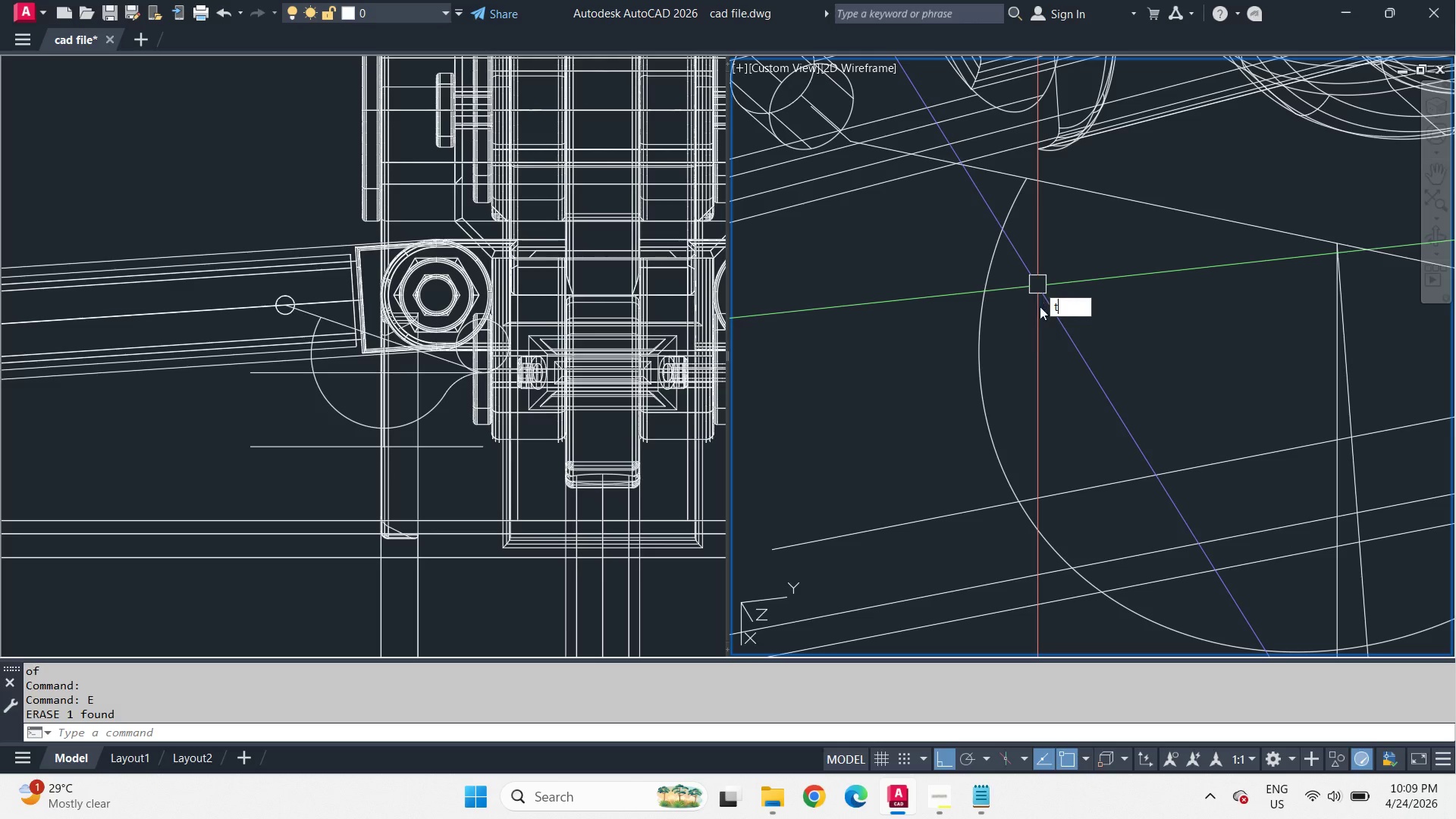 
key(R)
 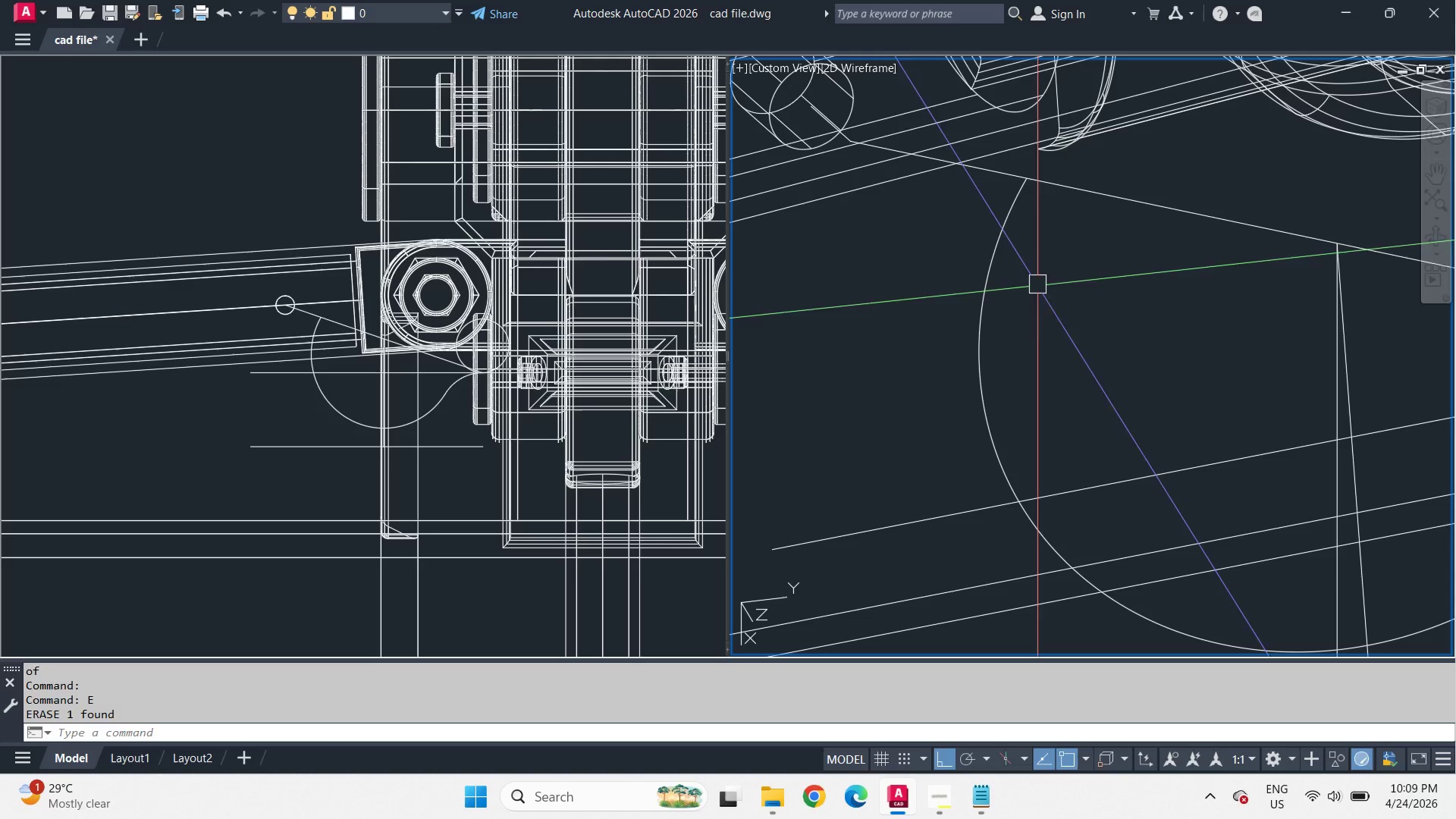 
key(Space)
 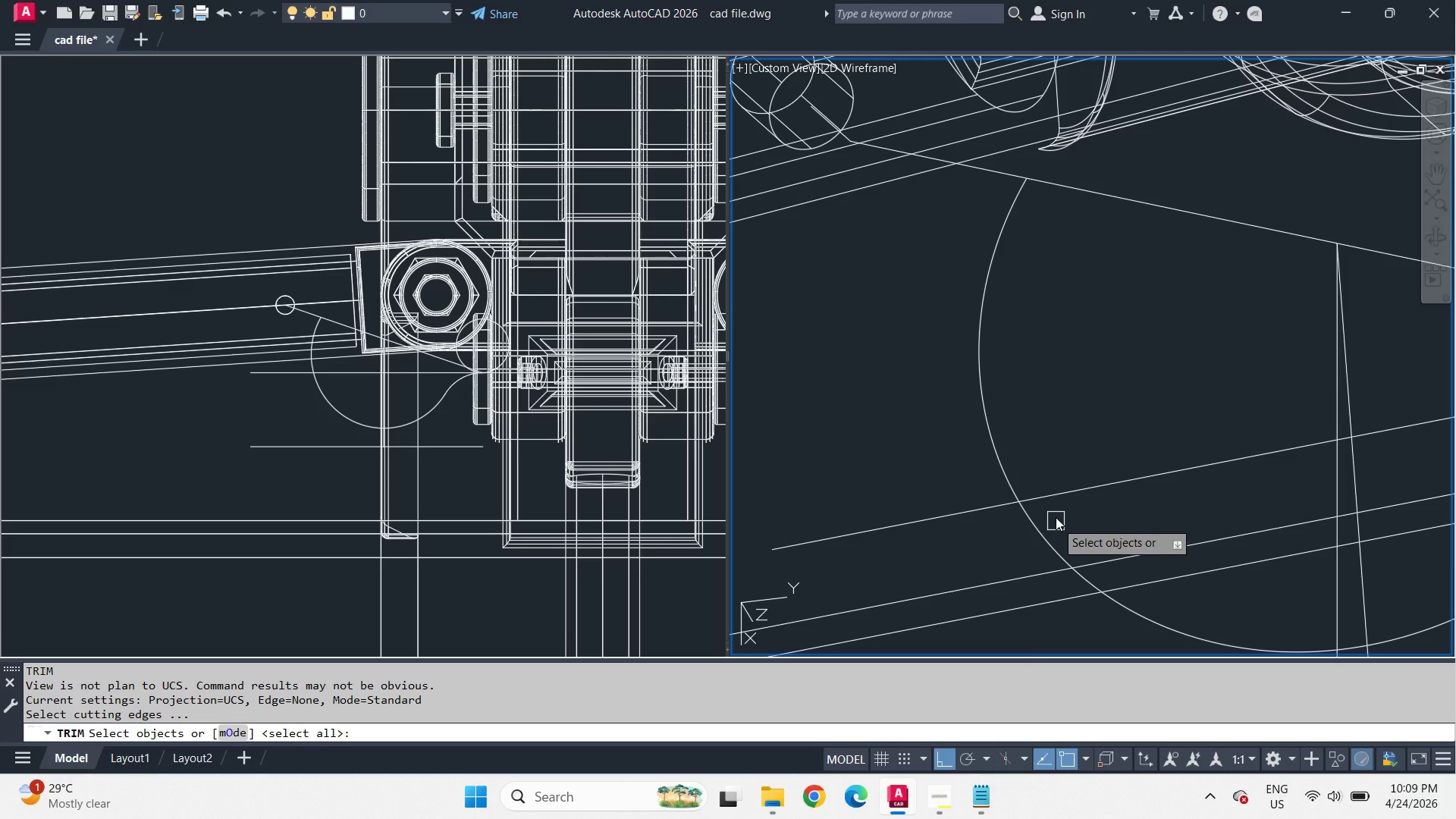 
left_click([1056, 501])
 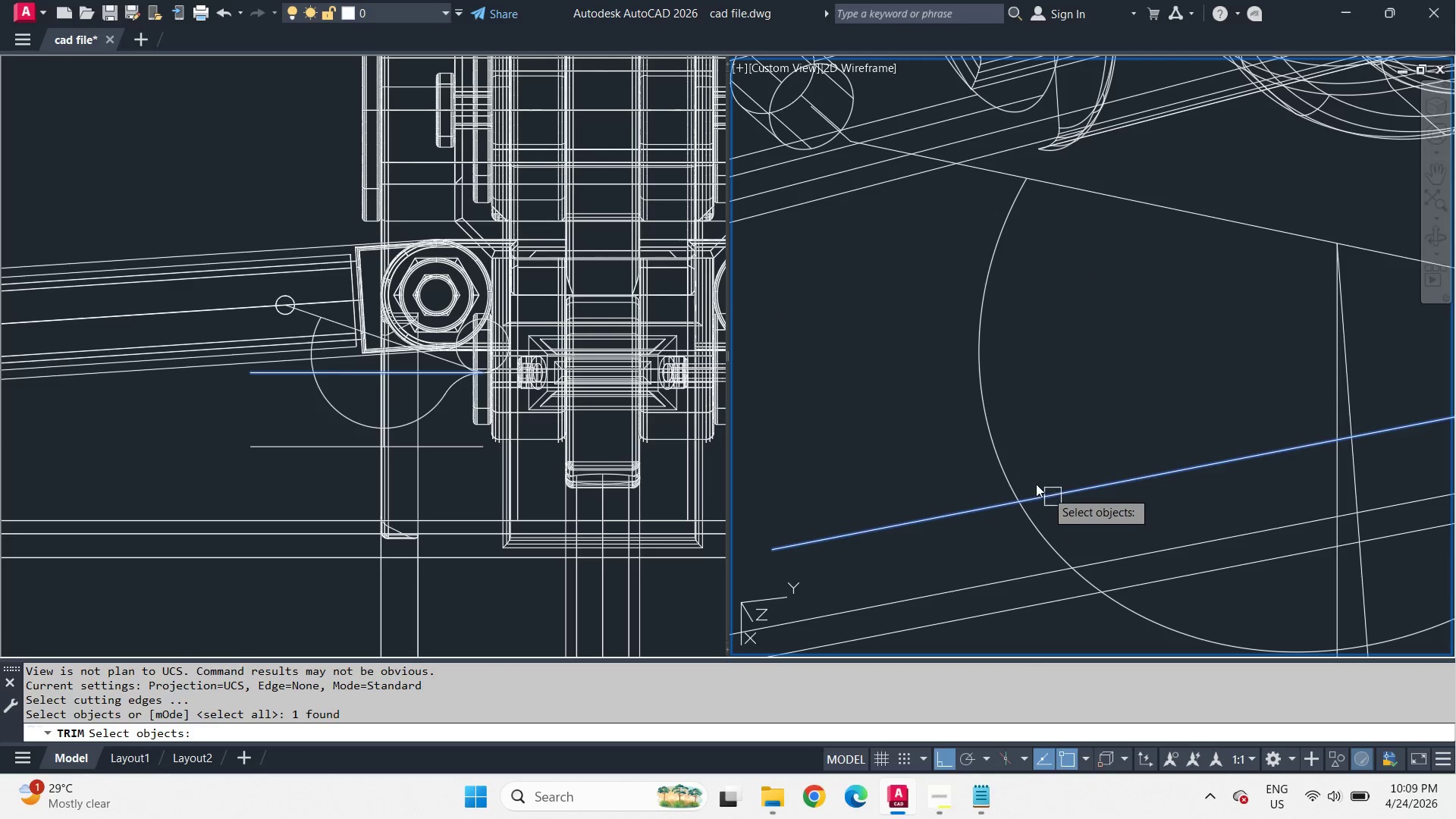 
key(Space)
 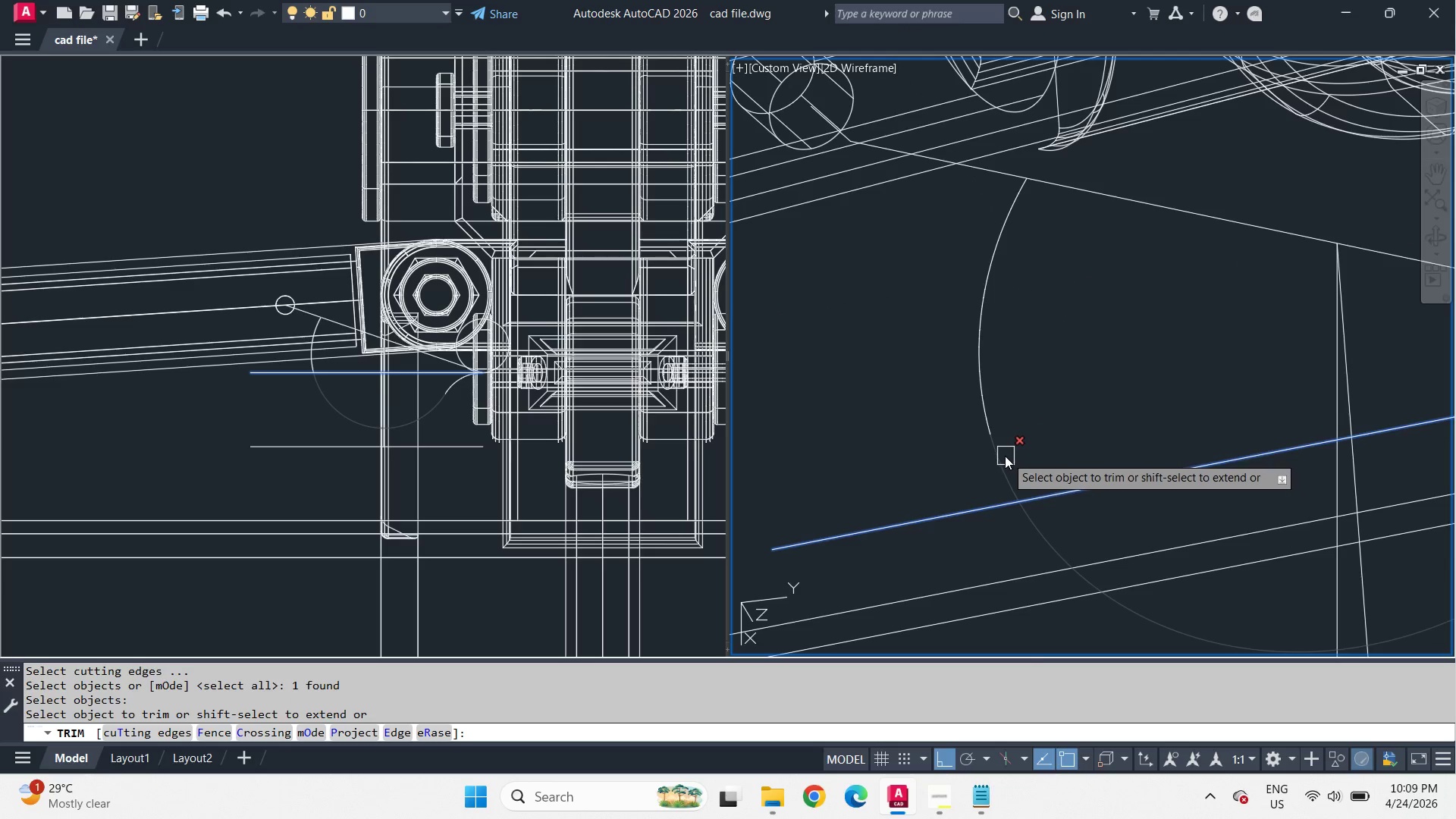 
left_click([1005, 456])
 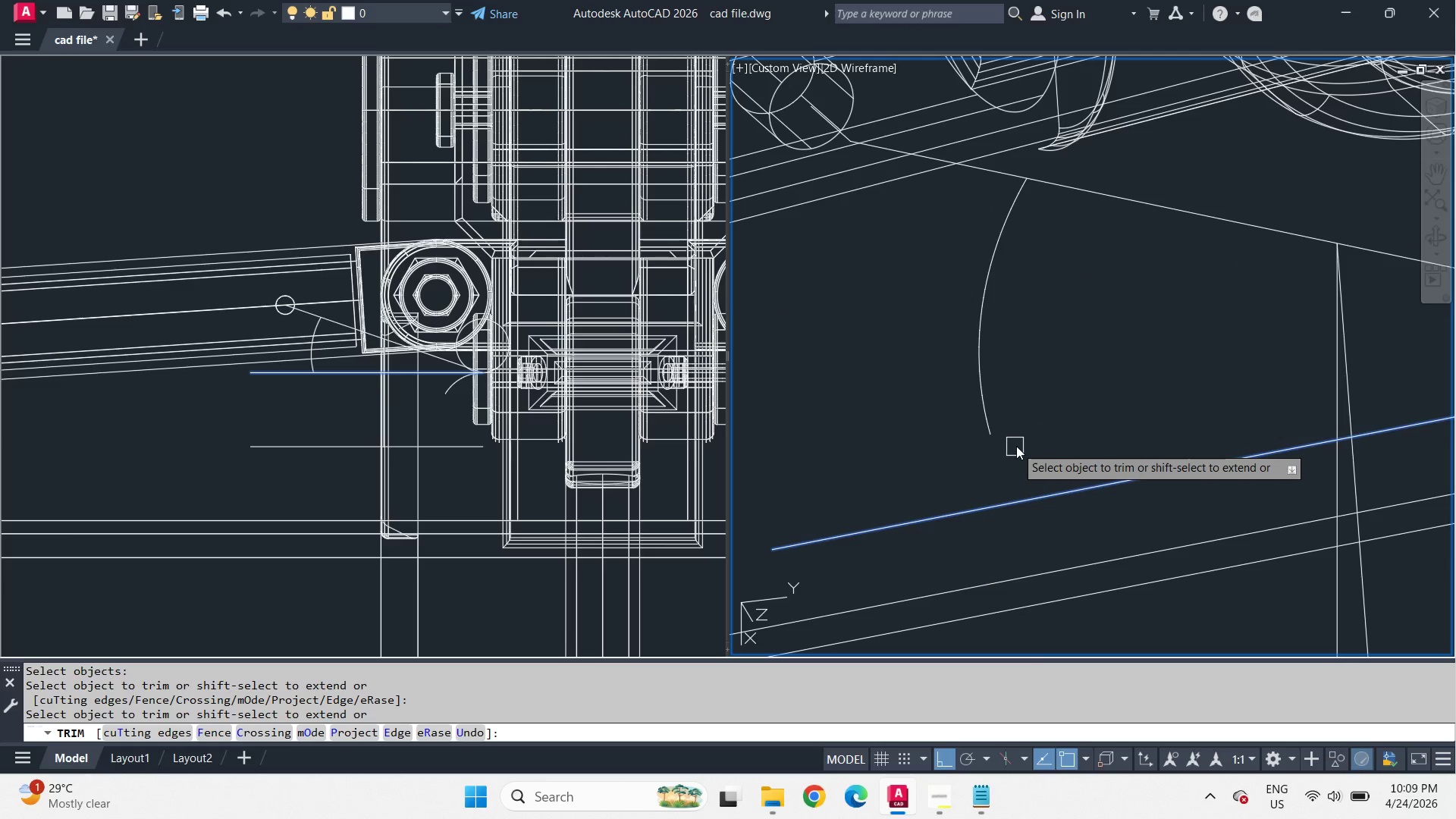 
key(Escape)
 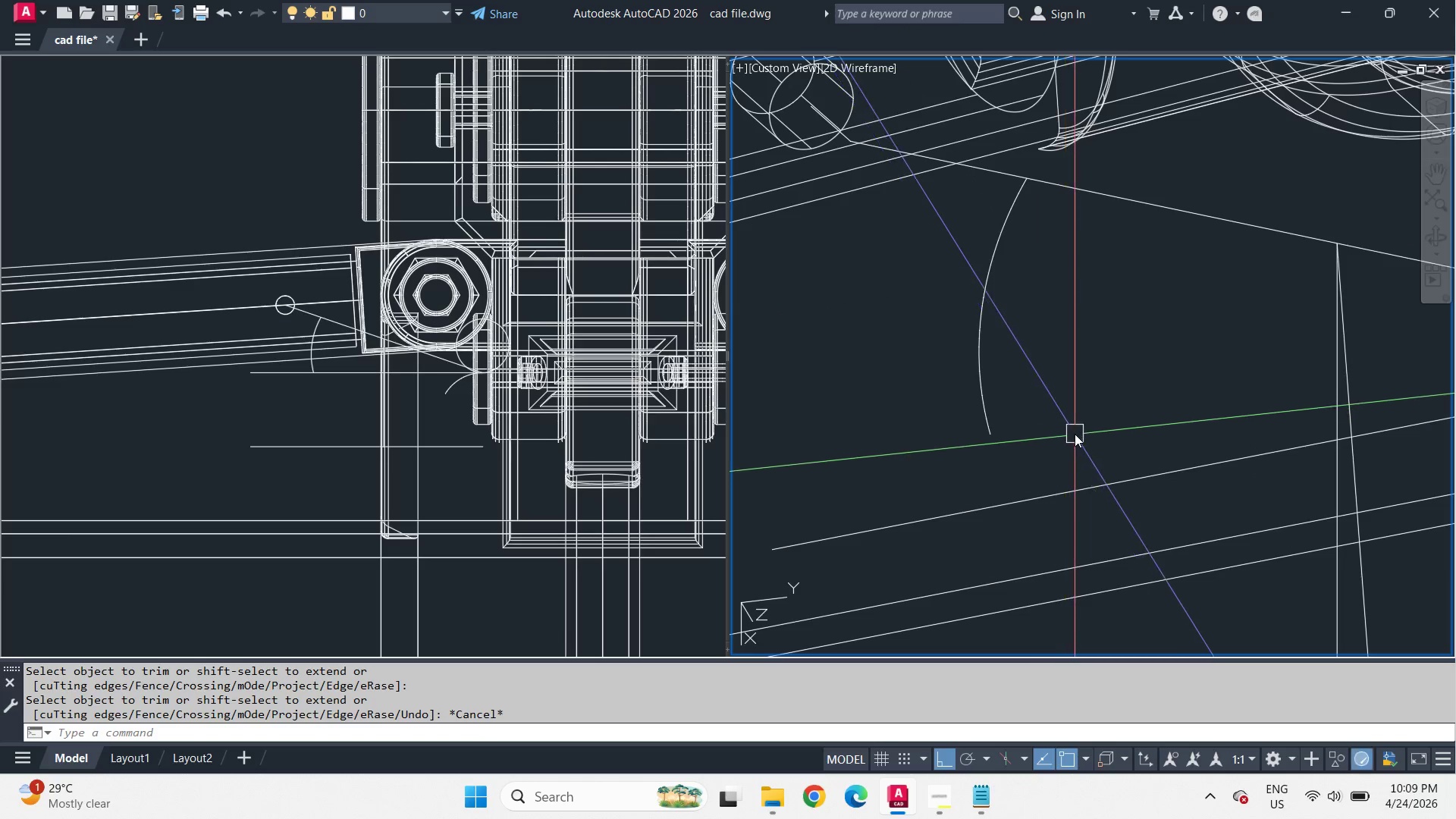 
key(Control+Z)
 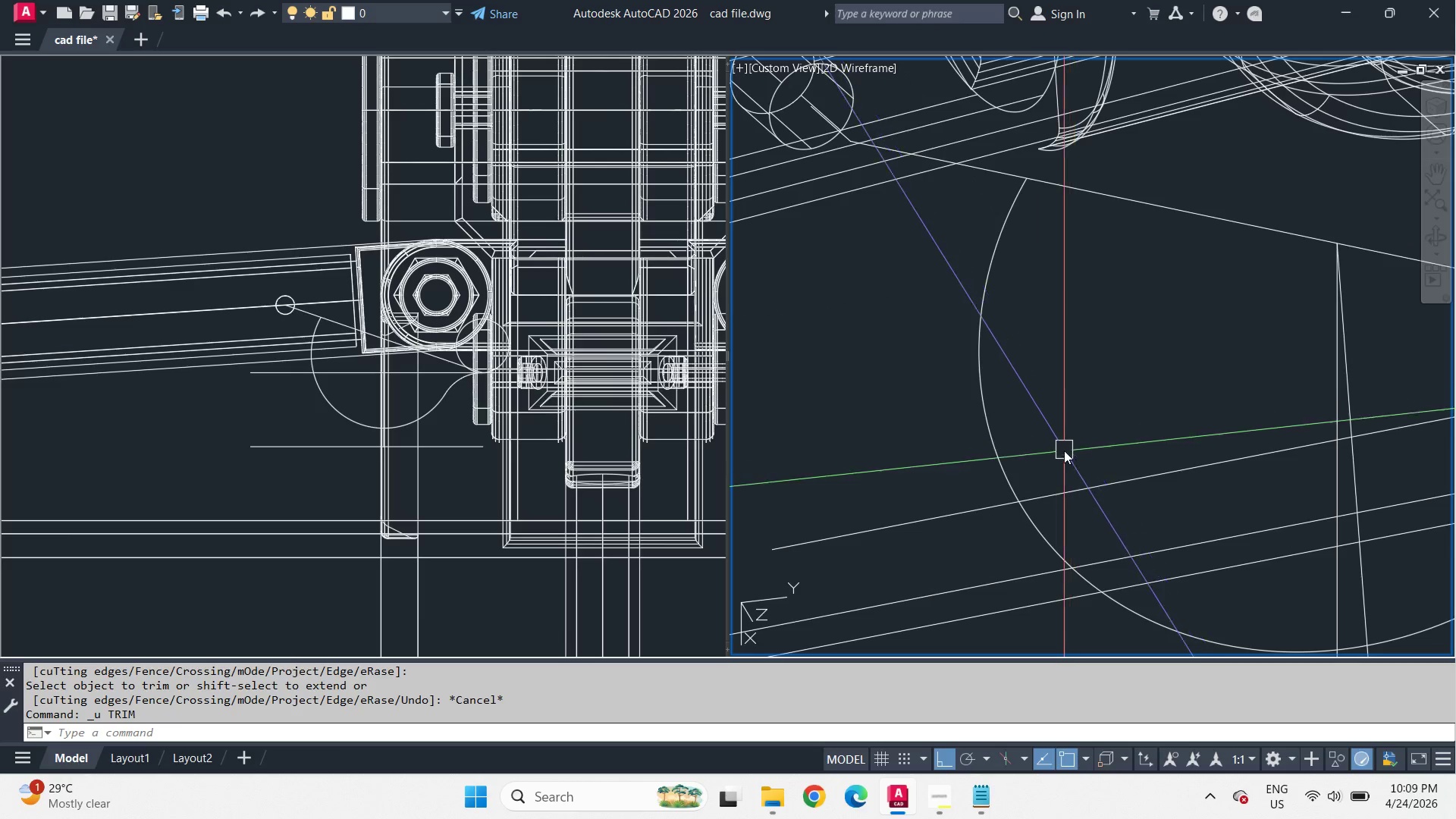 
type(tr )
 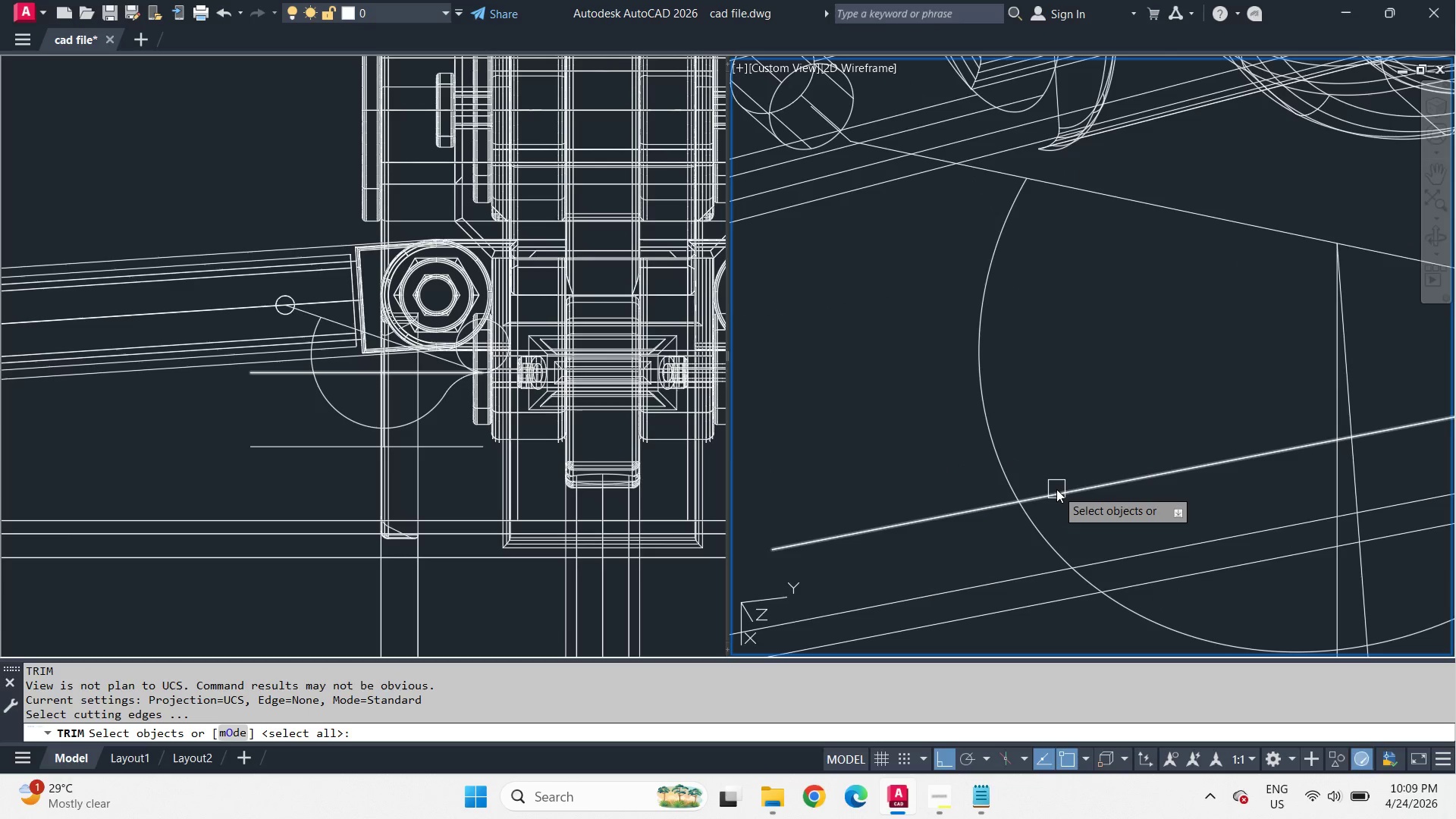 
left_click([1056, 489])
 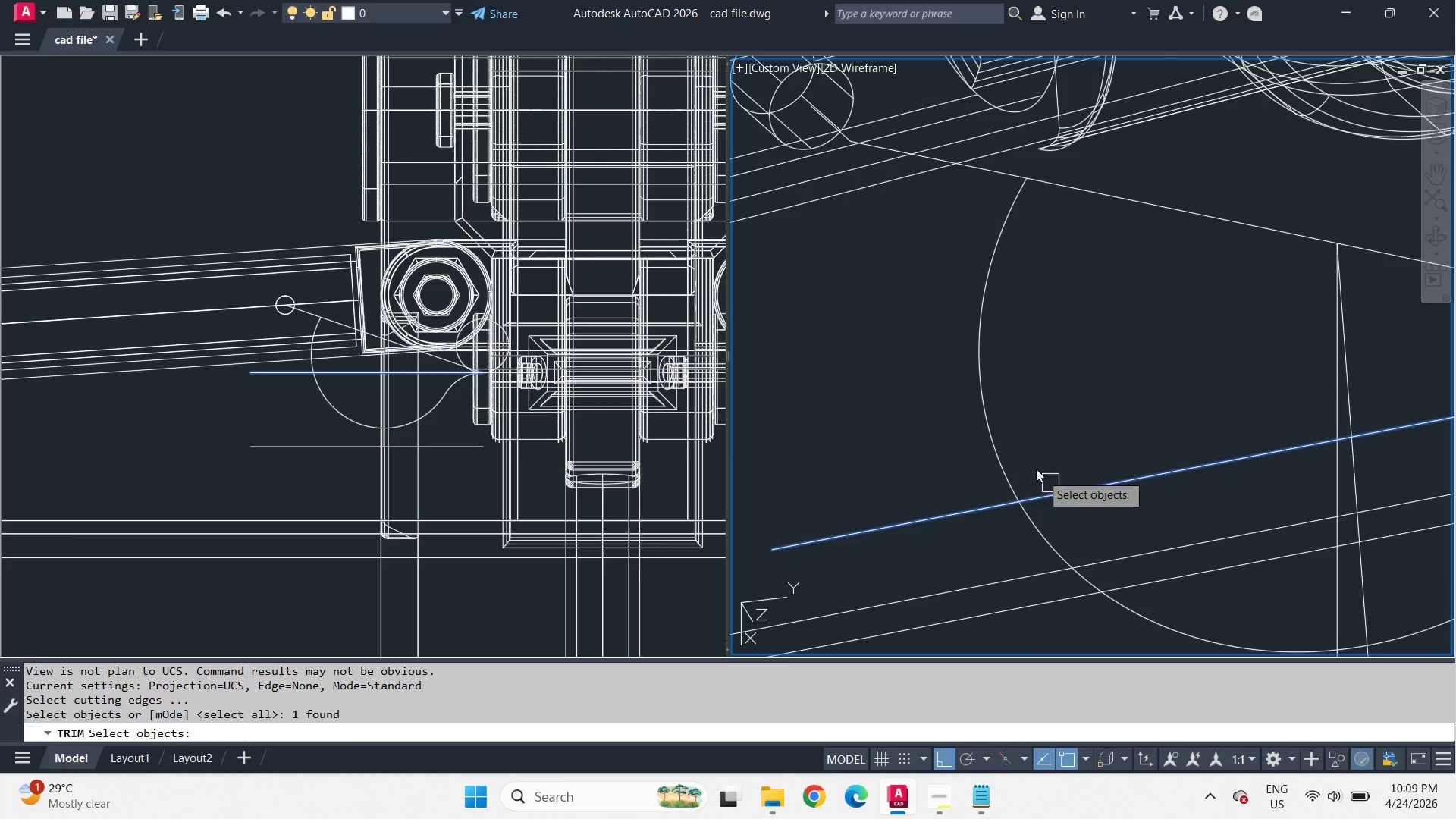 
key(Space)
 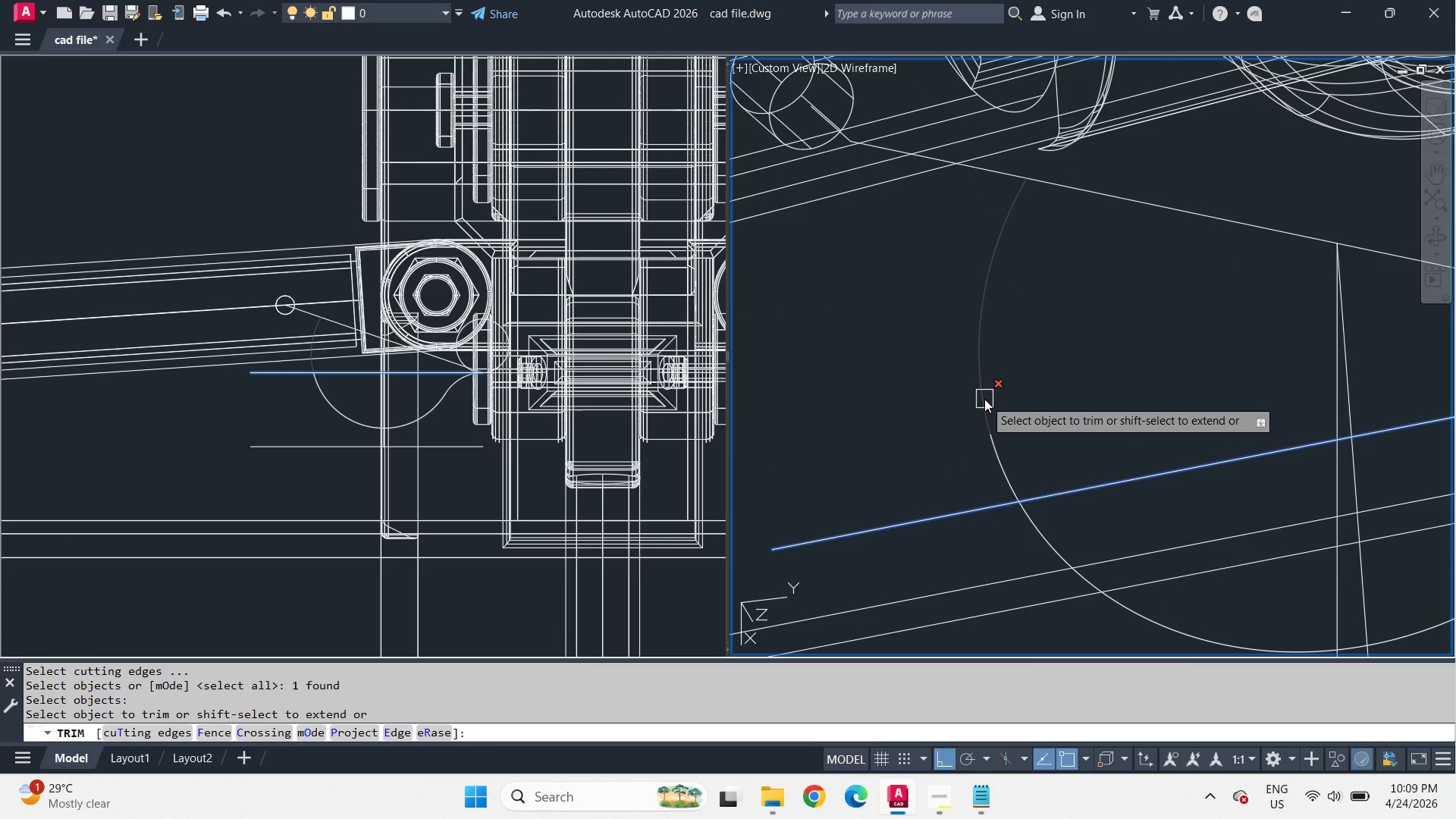 
left_click([984, 399])
 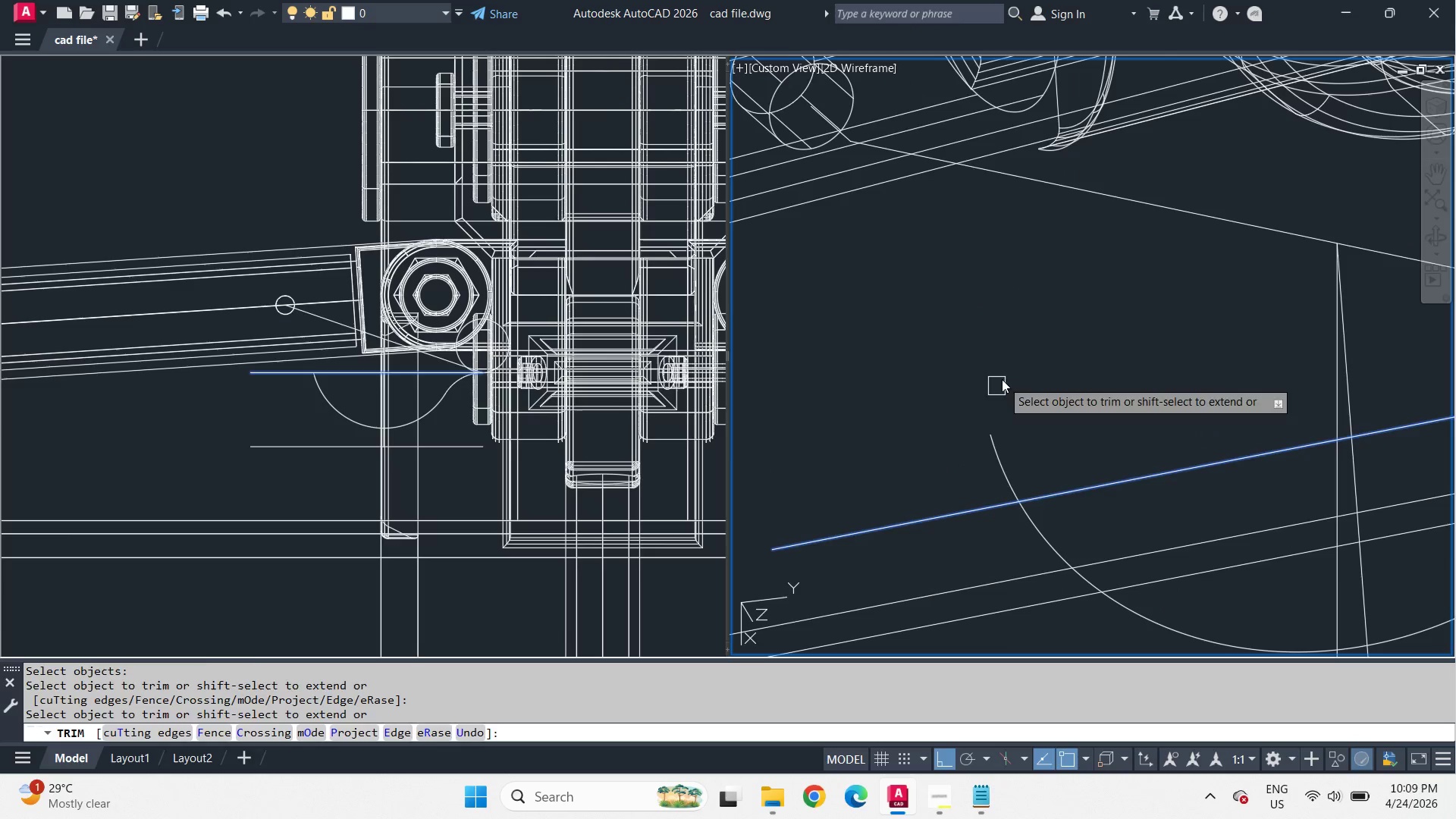 
key(Space)
 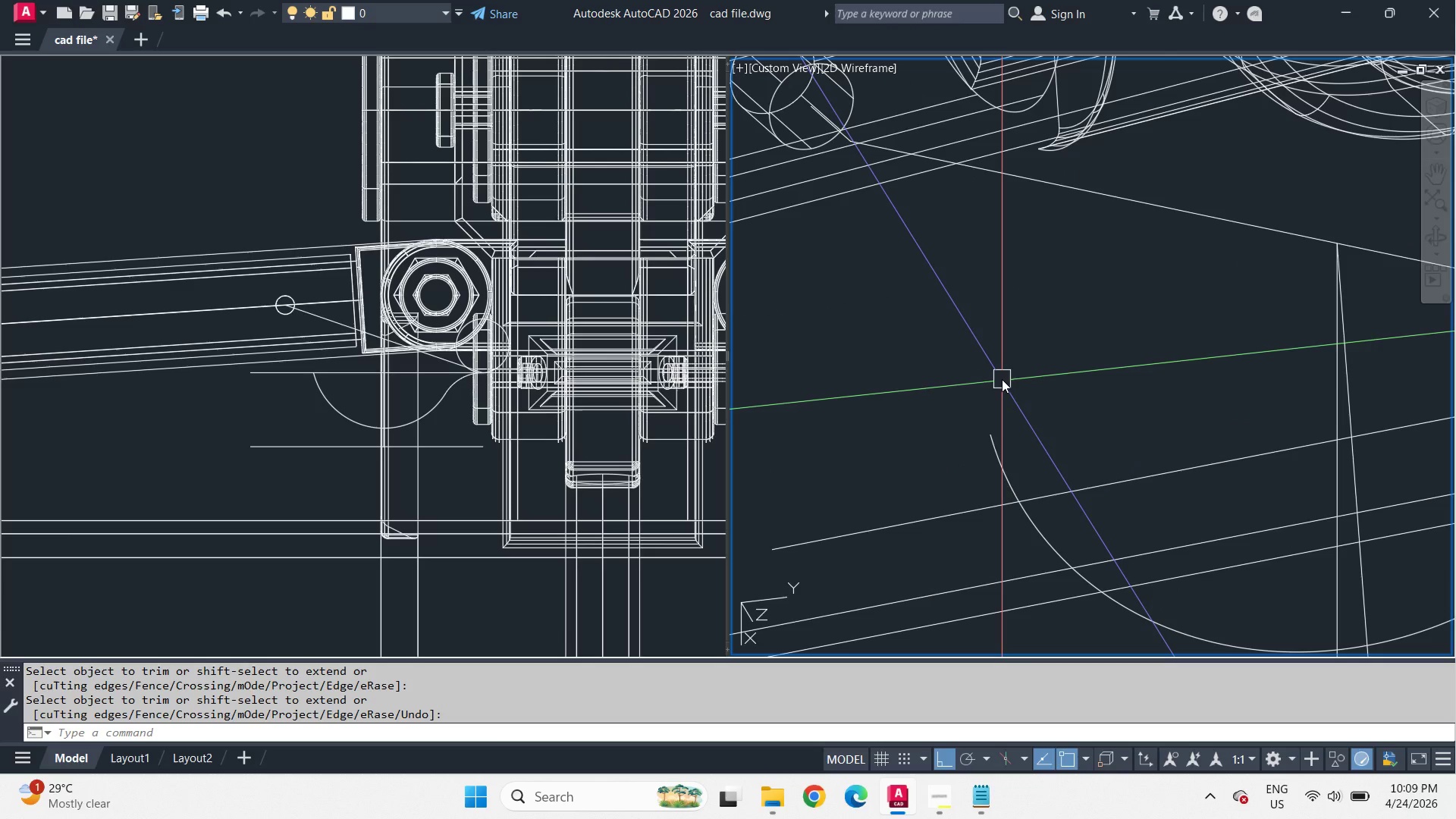 
key(L)
 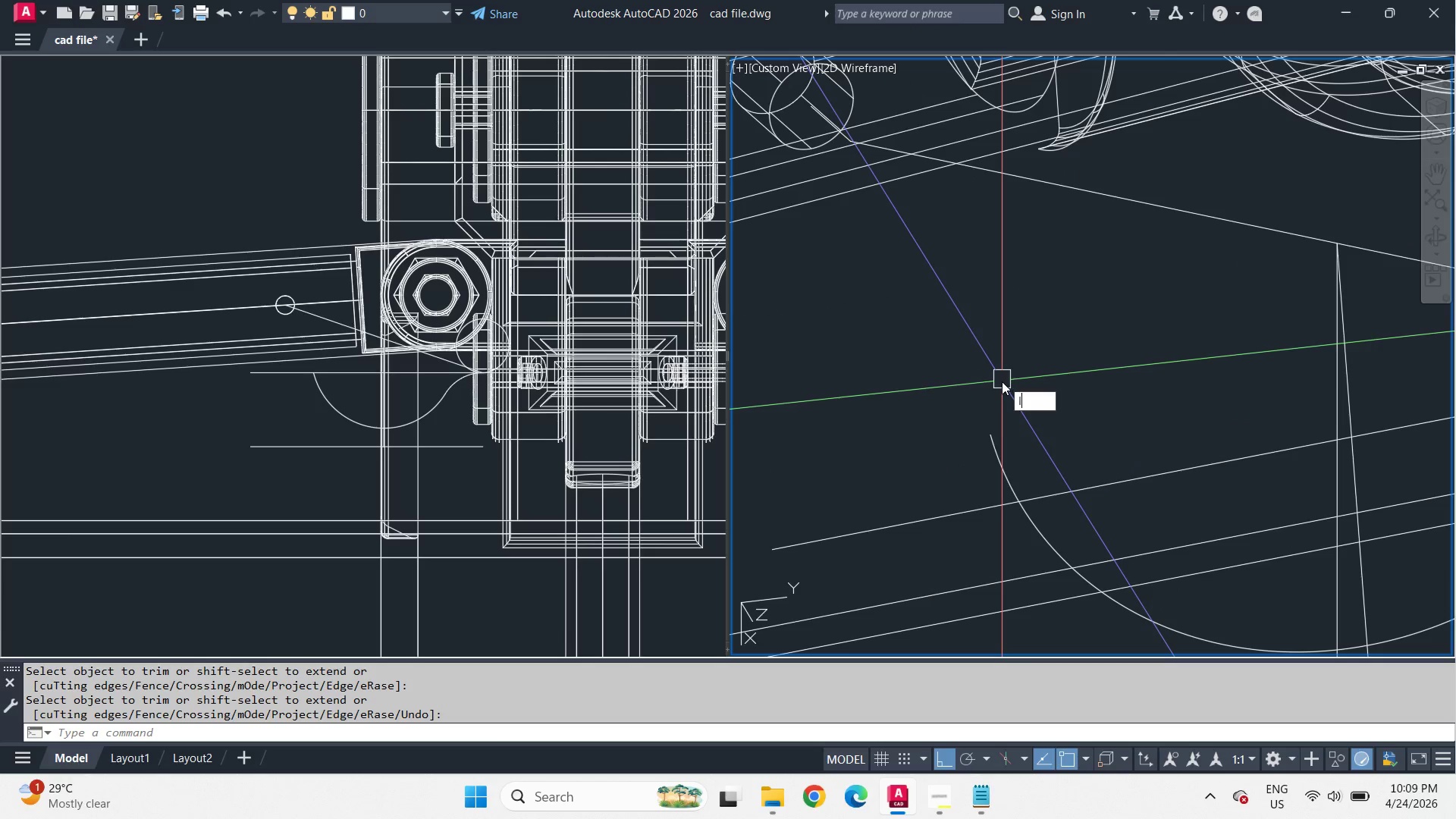 
key(Space)
 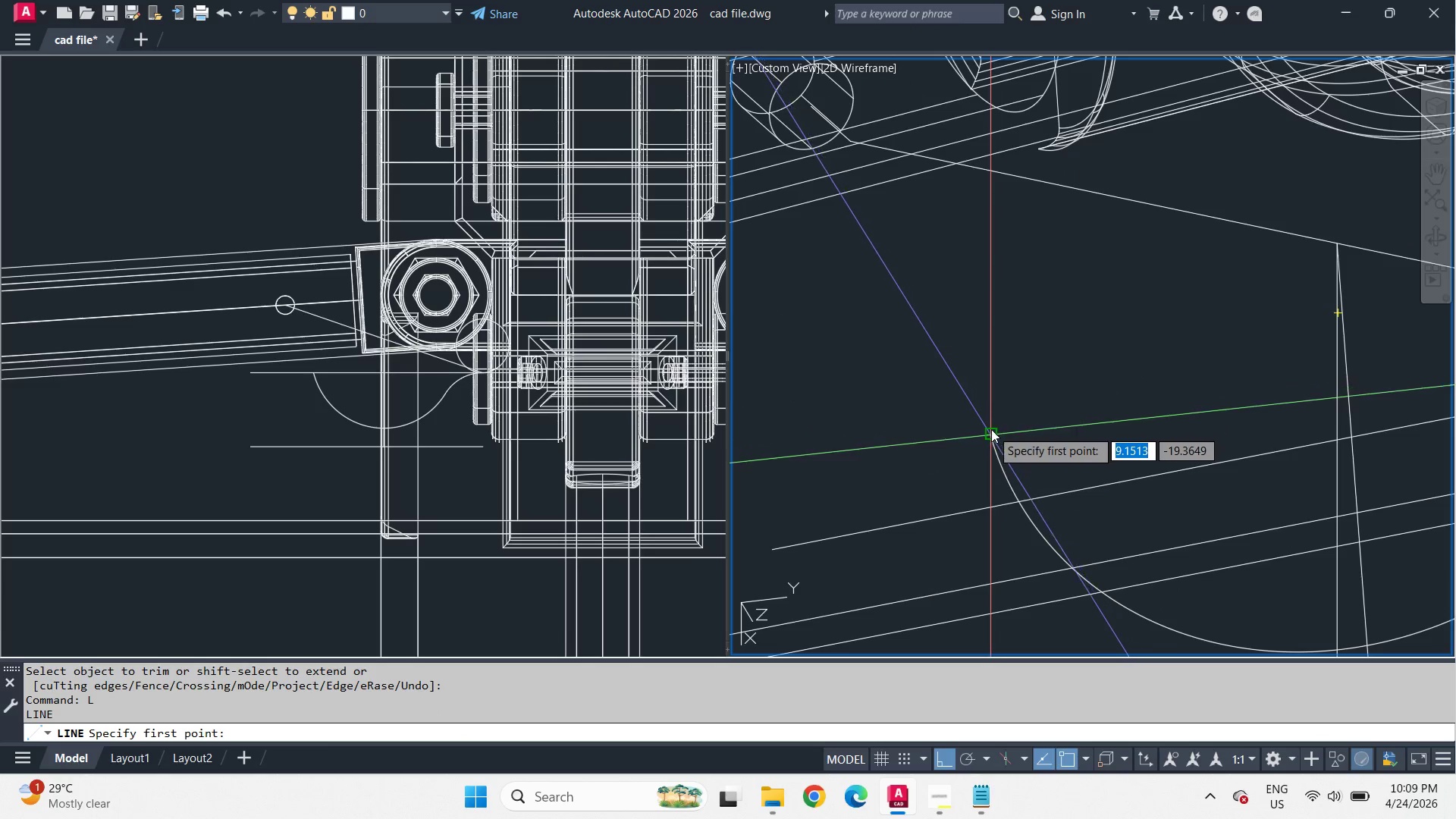 
left_click([991, 429])
 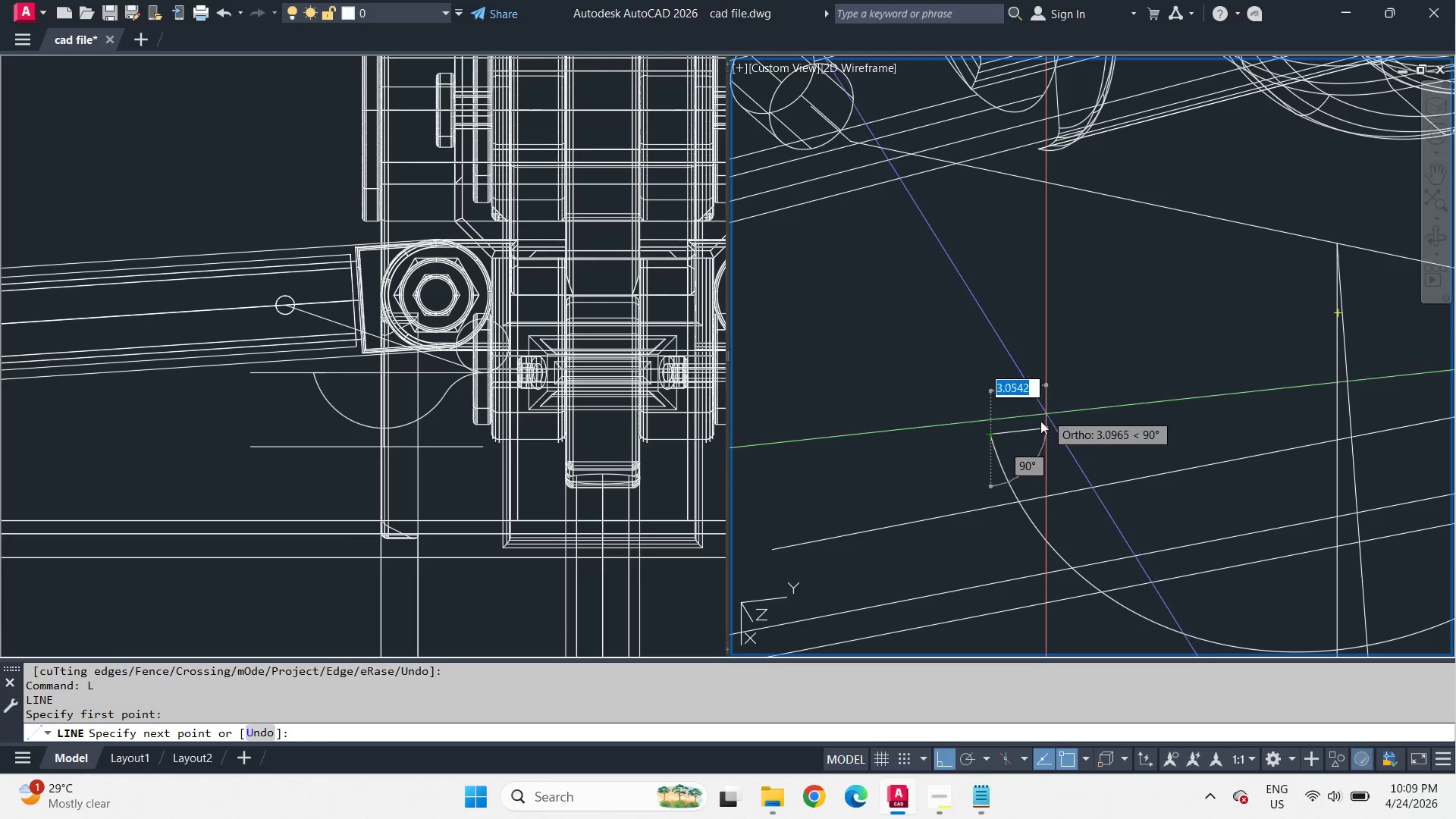 
type(cen )
 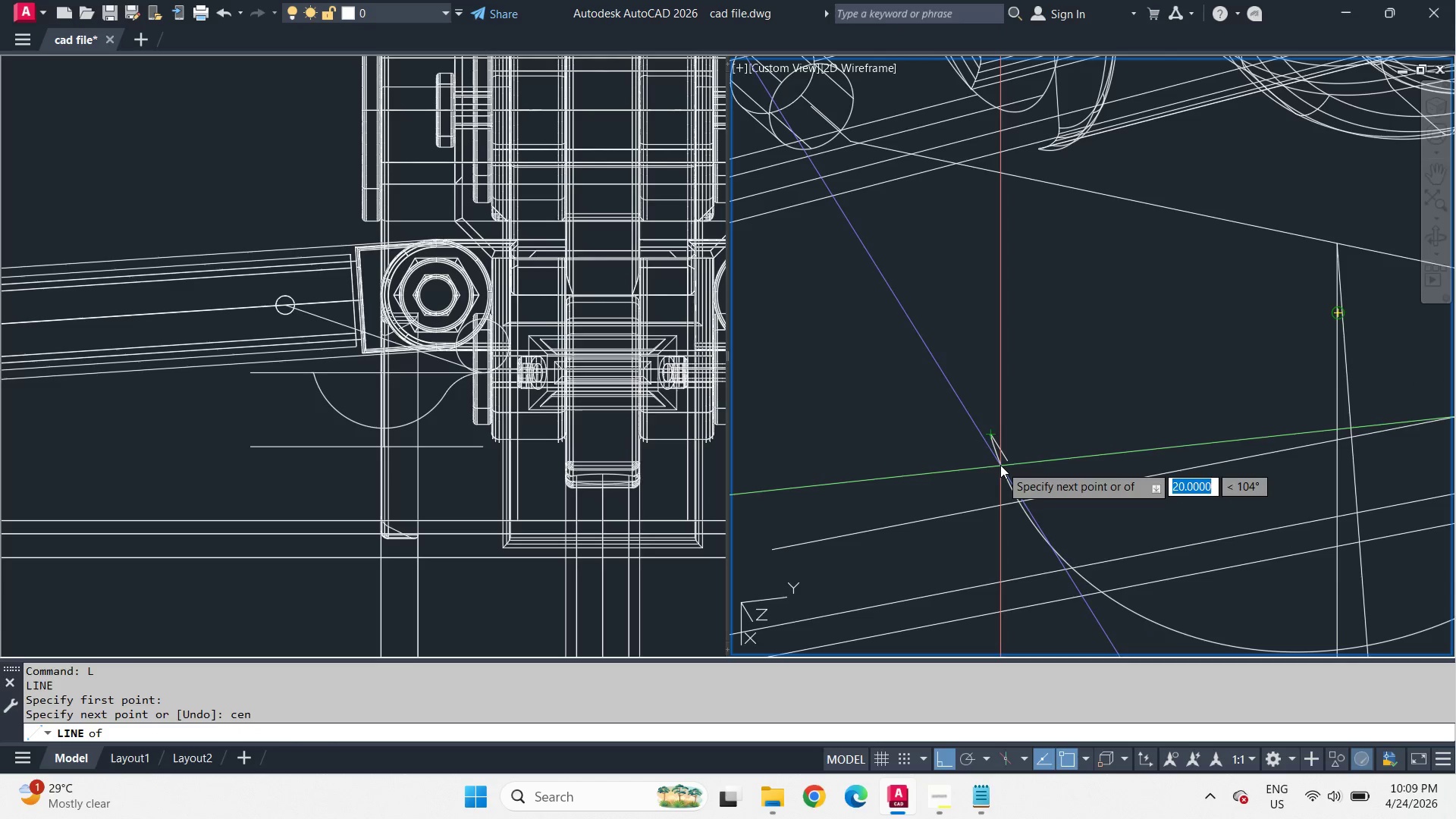 
left_click([1000, 465])
 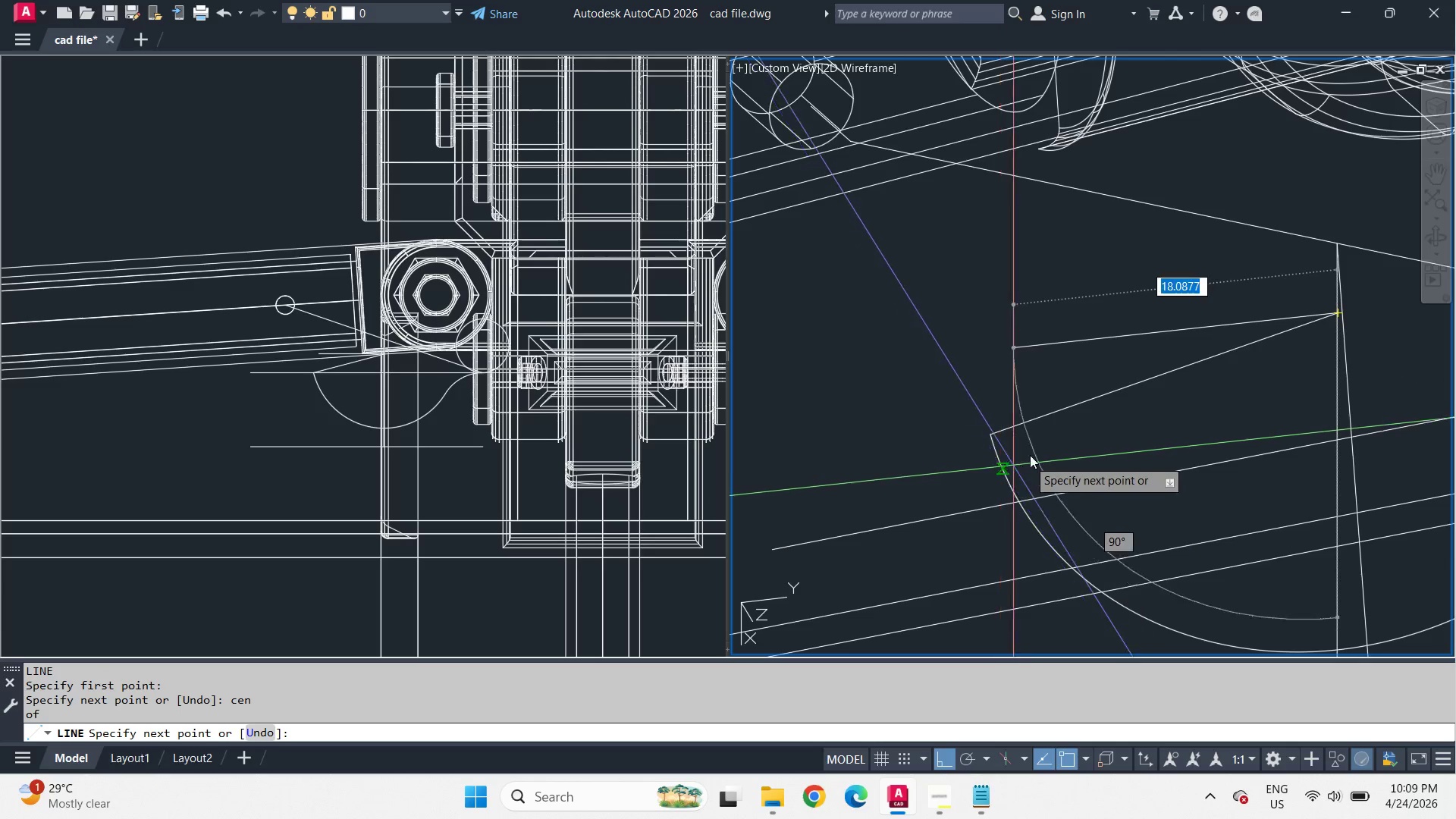 
key(Space)
 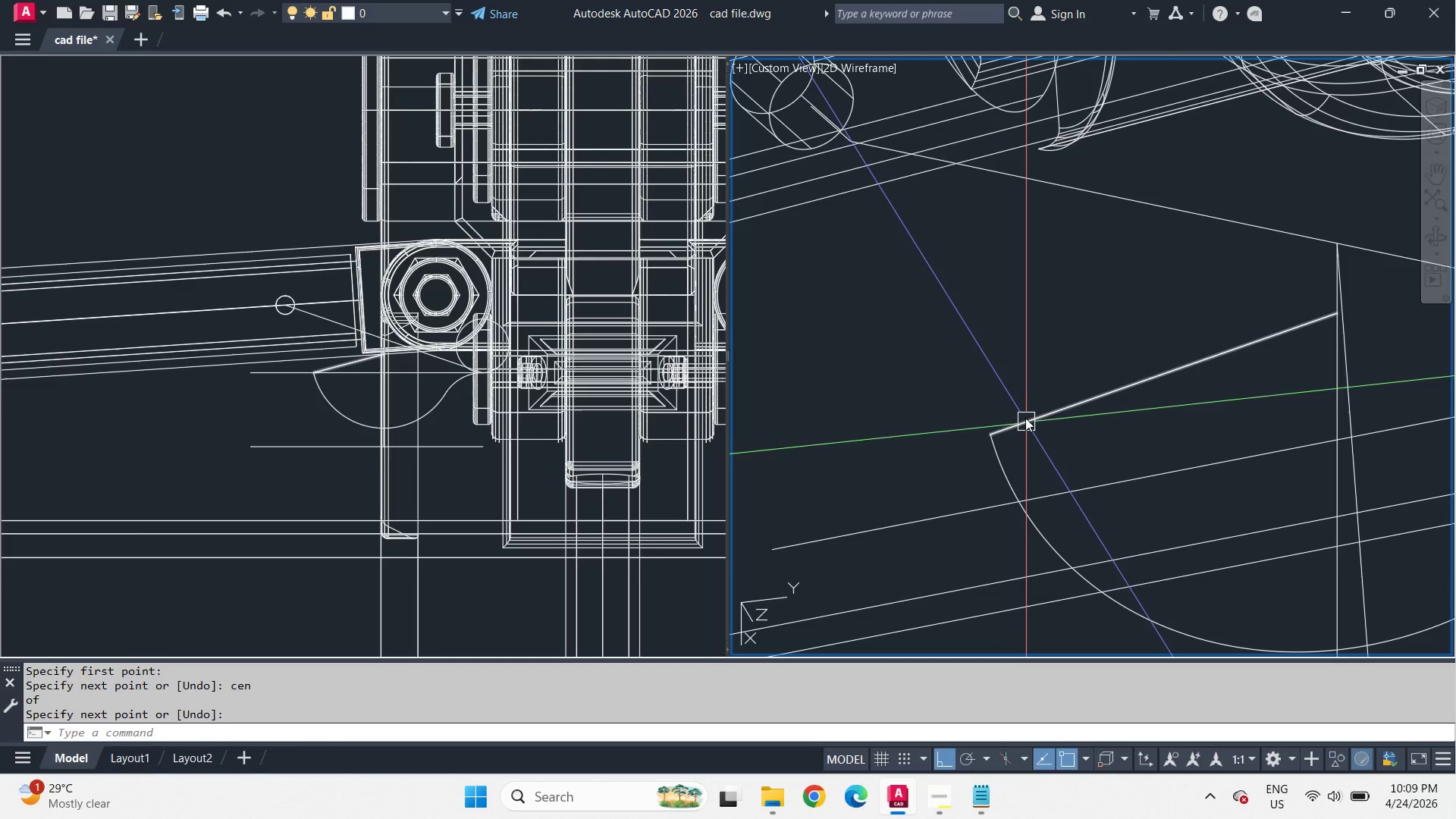 
left_click([1025, 418])
 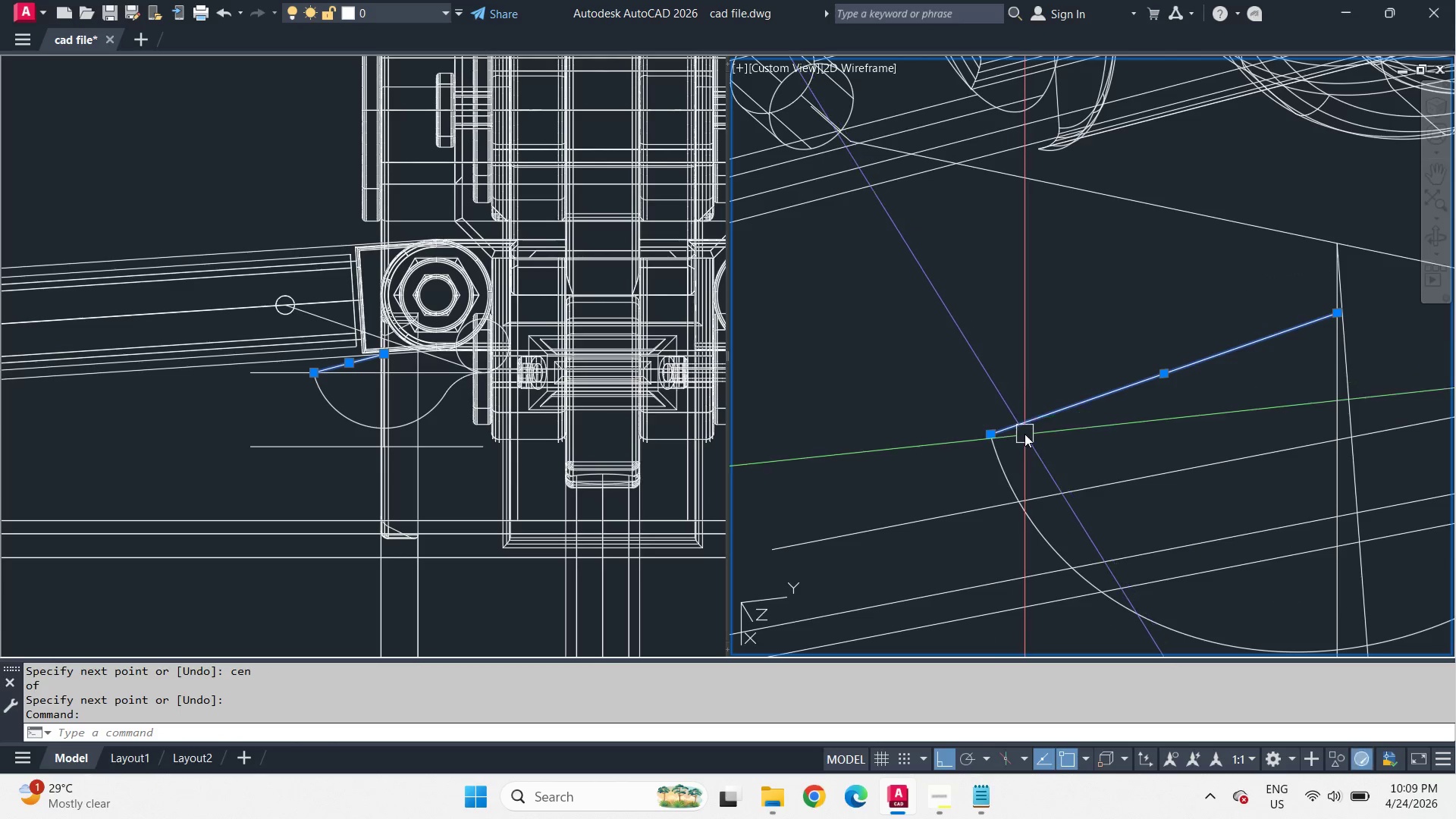 
type(ro )
 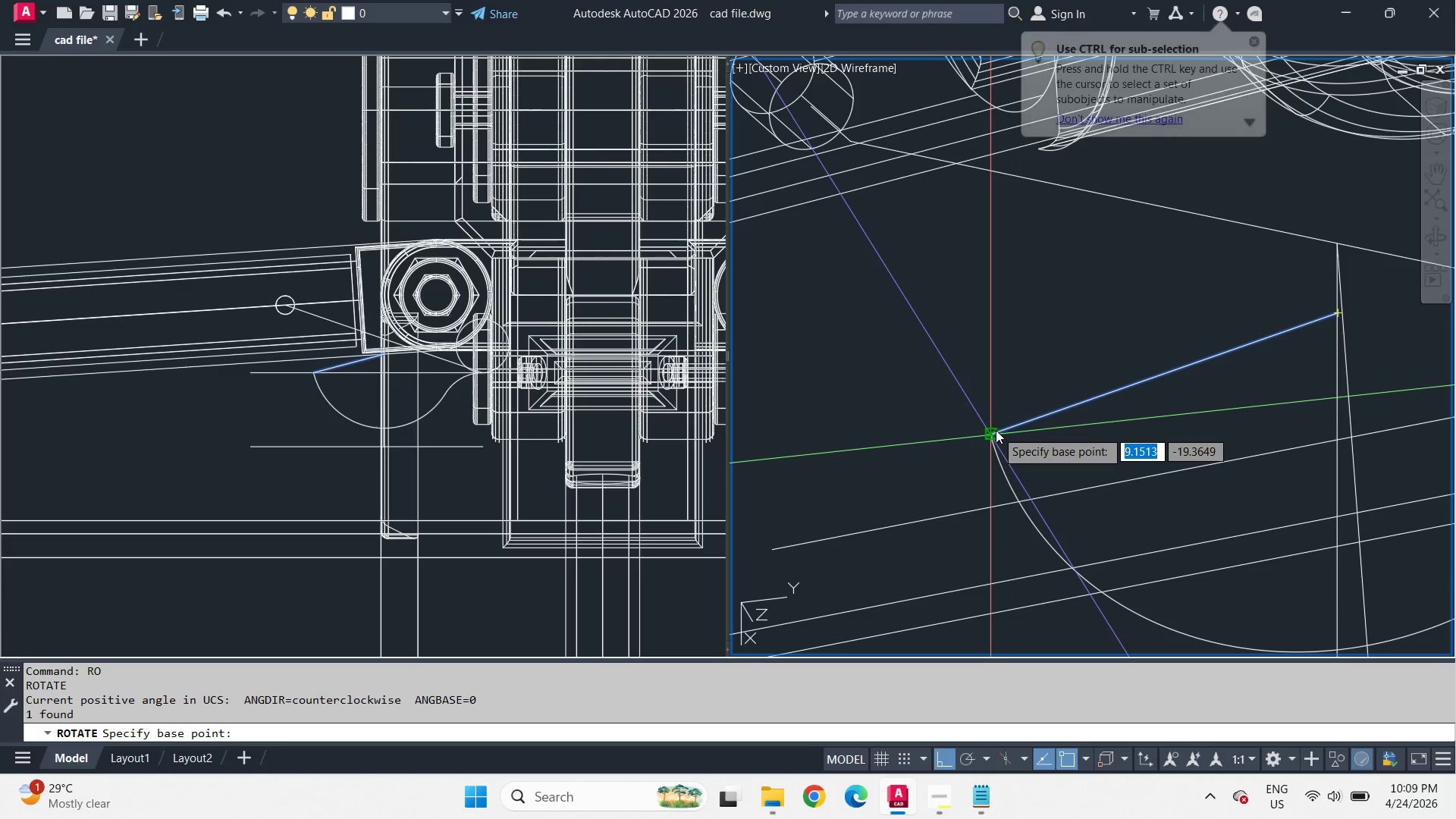 
left_click([996, 430])
 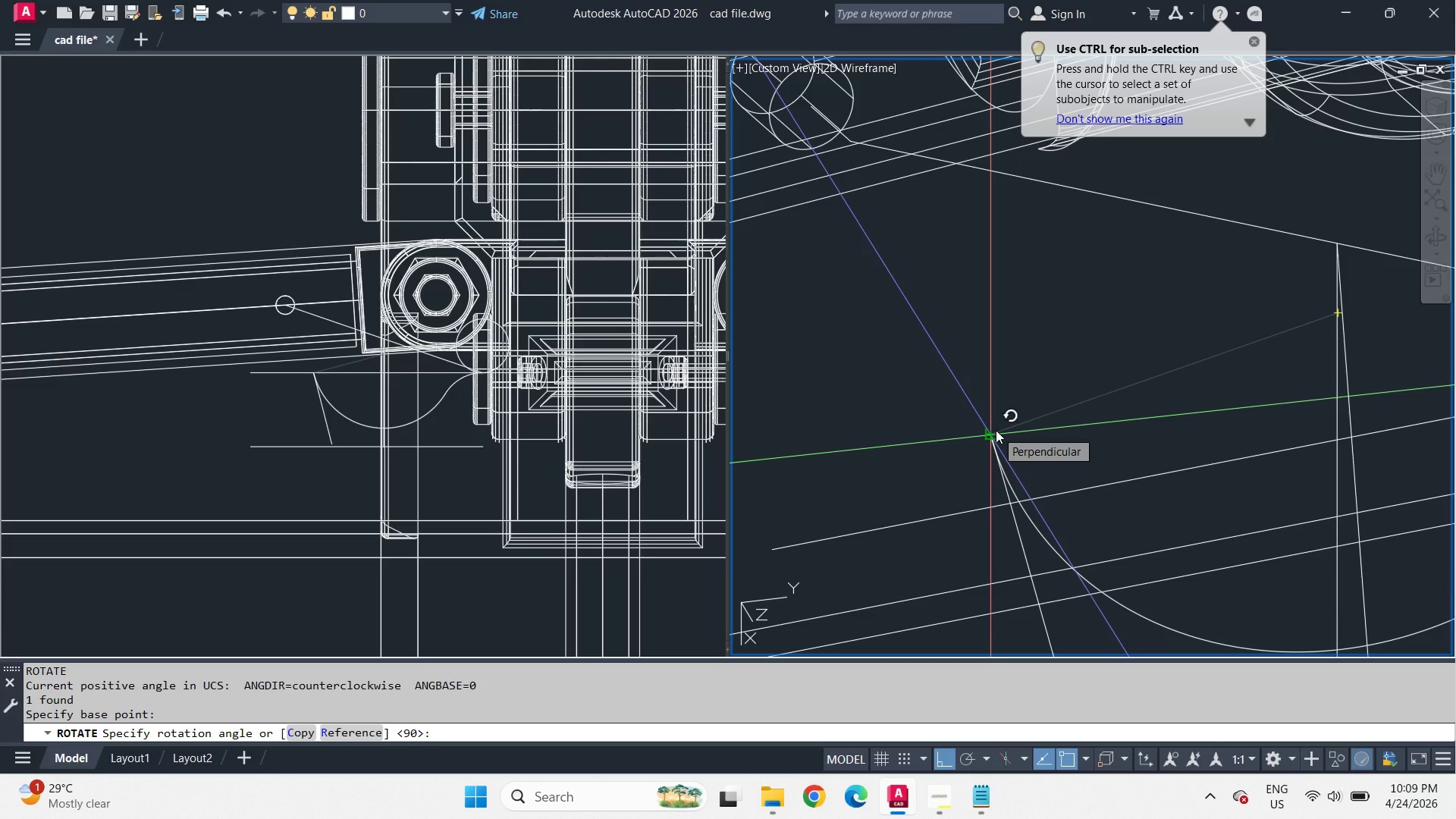 
key(Numpad9)
 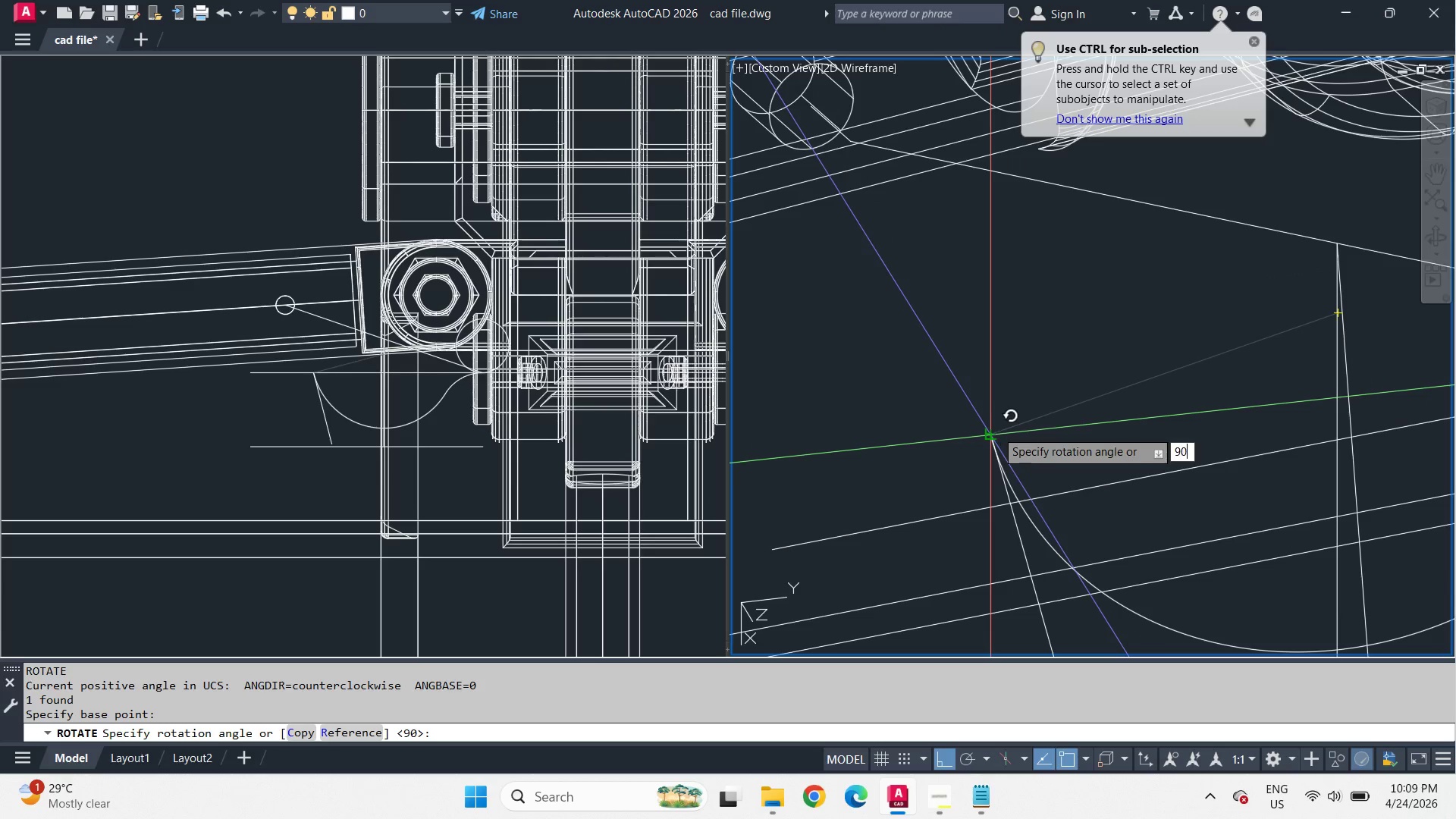 
key(Numpad0)
 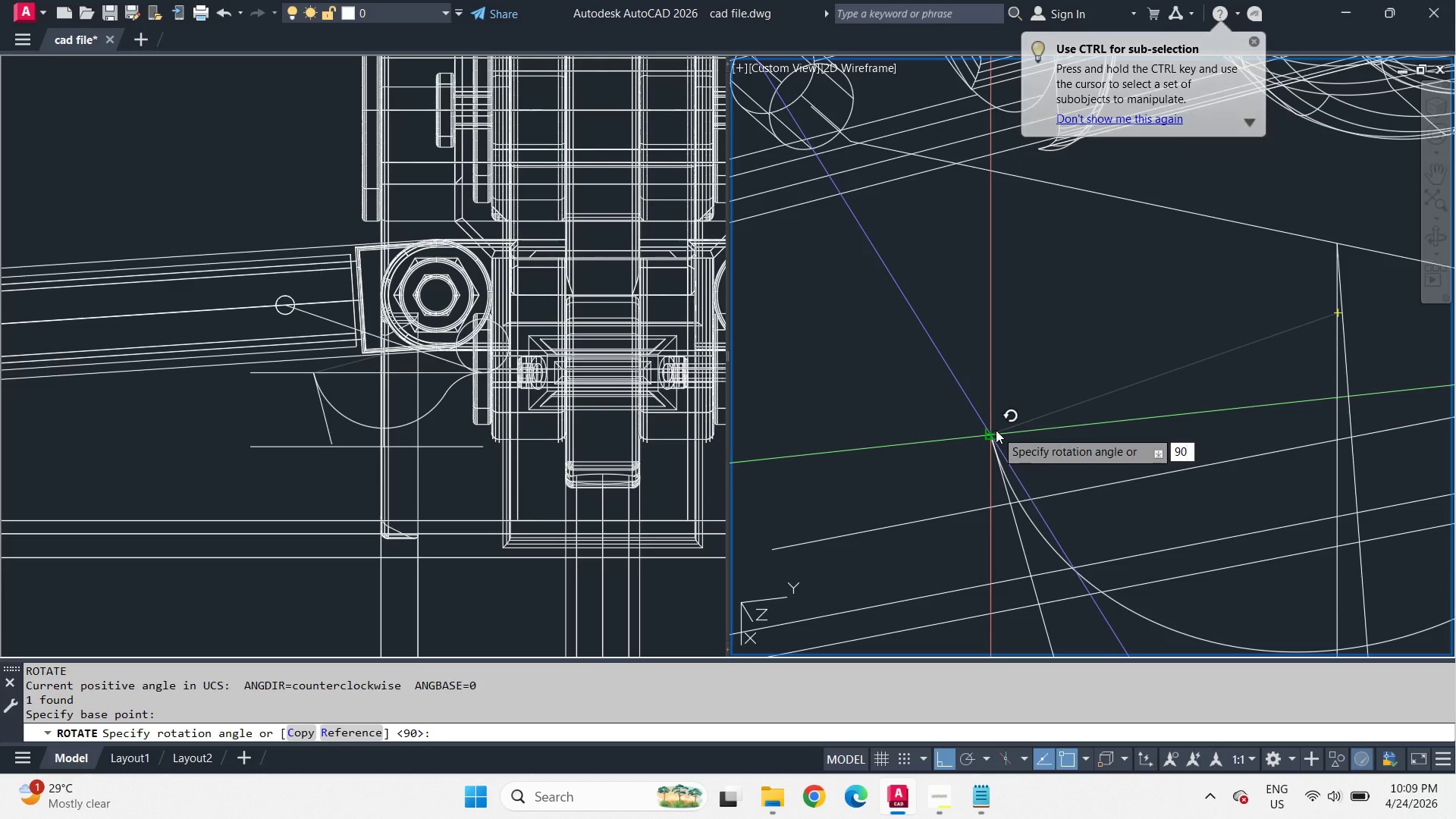 
key(NumpadEnter)
 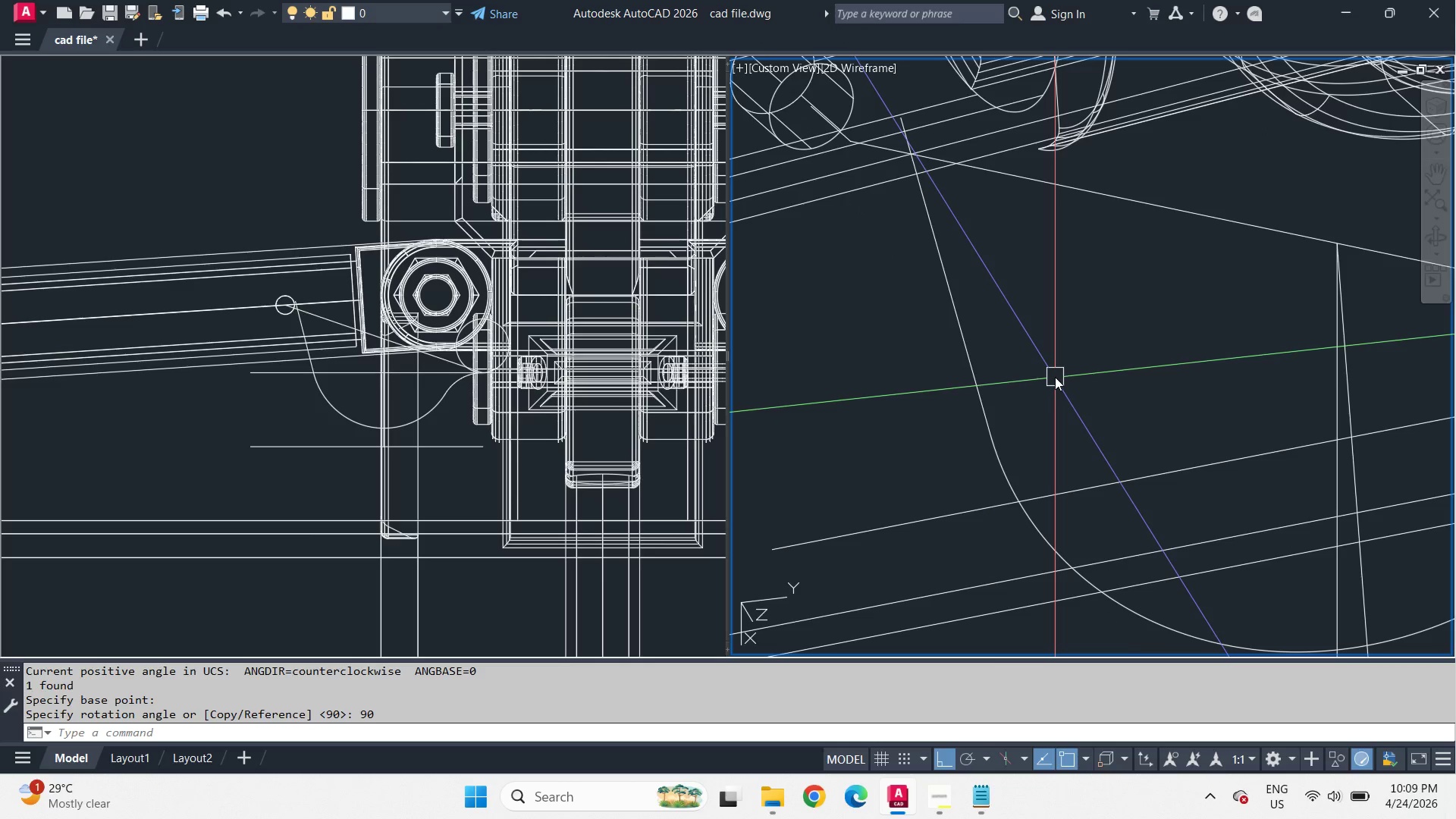 
scroll: coordinate [1055, 364], scroll_direction: down, amount: 1.0
 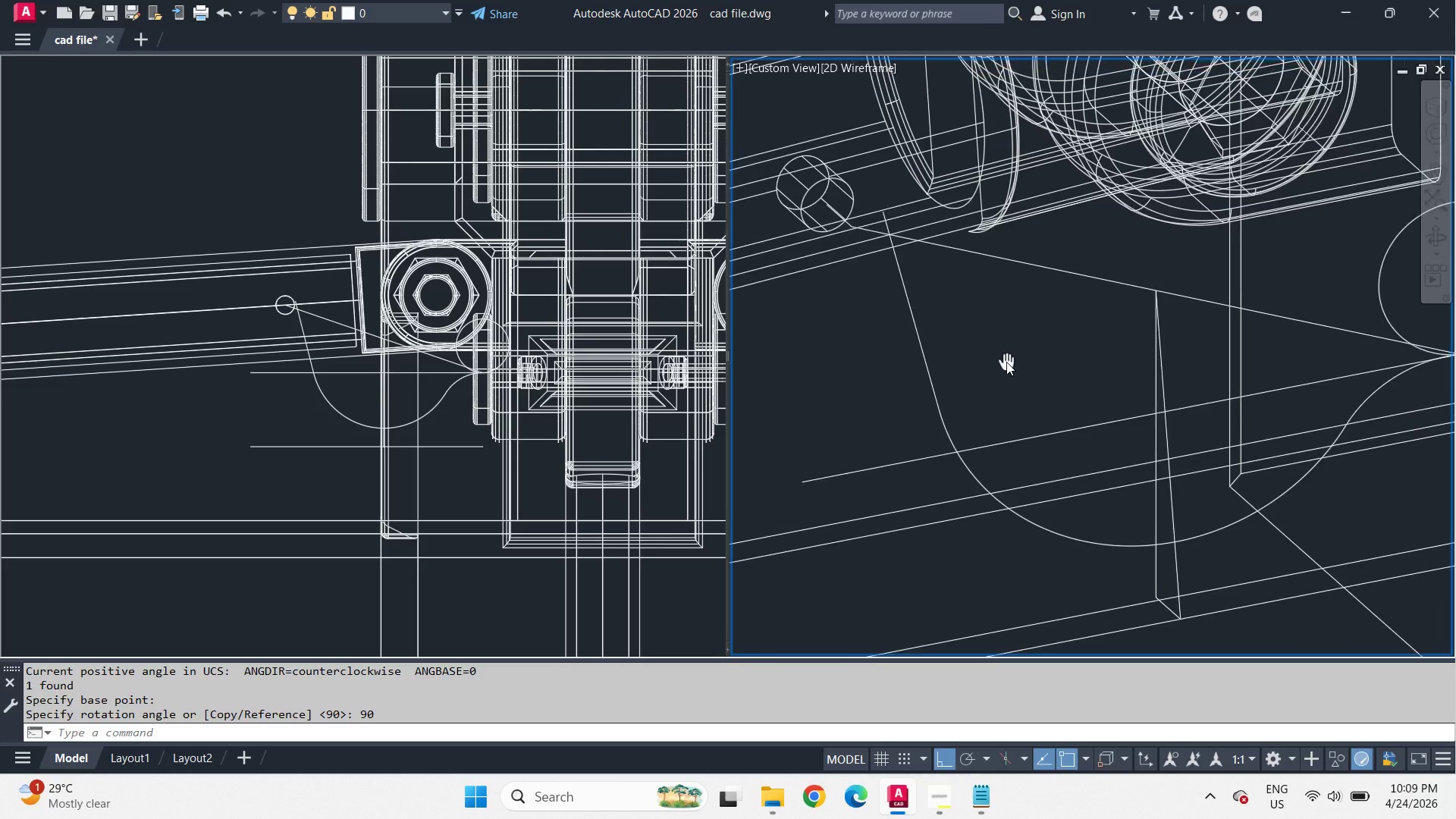 
scroll: coordinate [871, 273], scroll_direction: up, amount: 2.0
 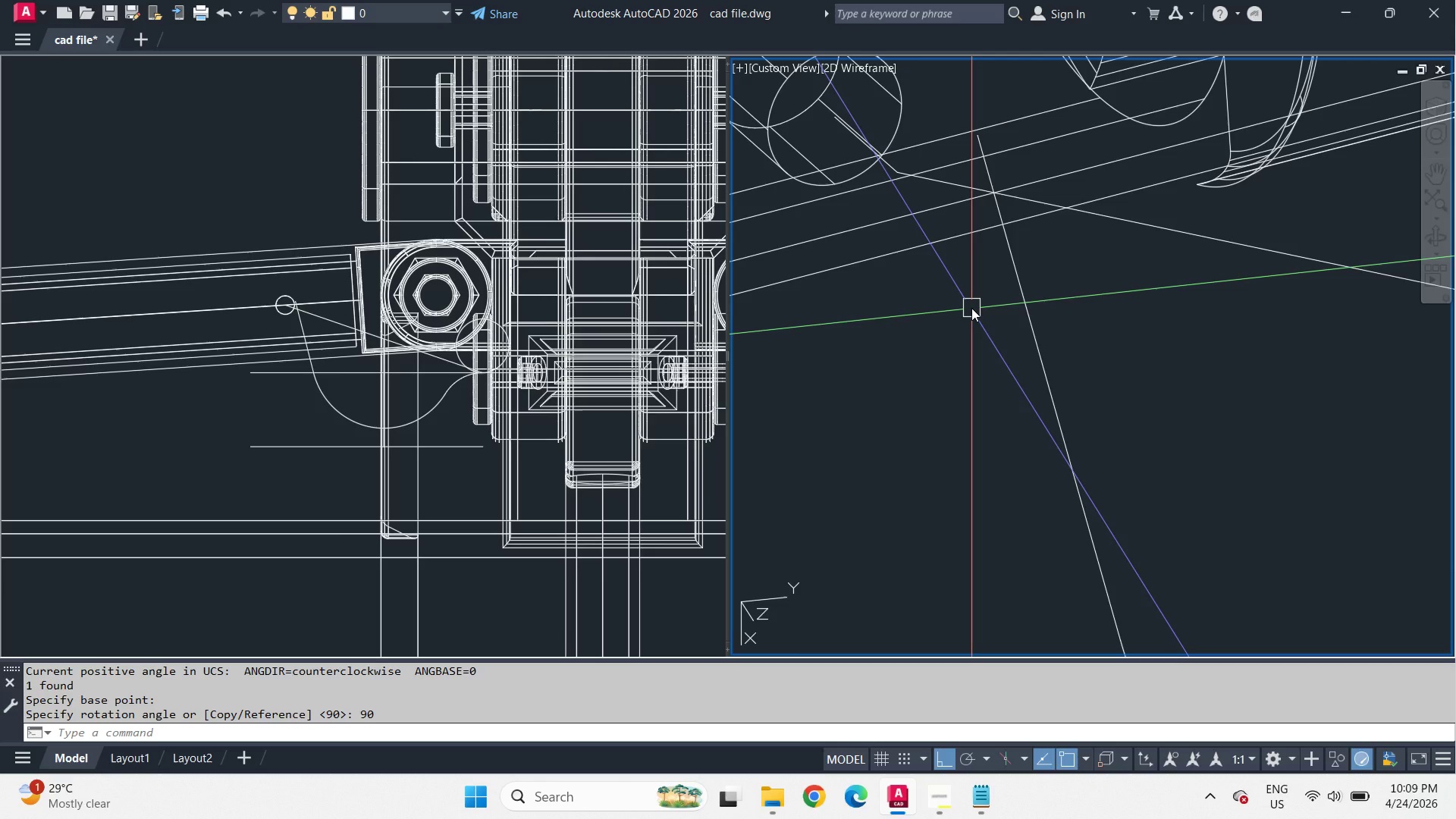 
scroll: coordinate [971, 308], scroll_direction: down, amount: 1.0
 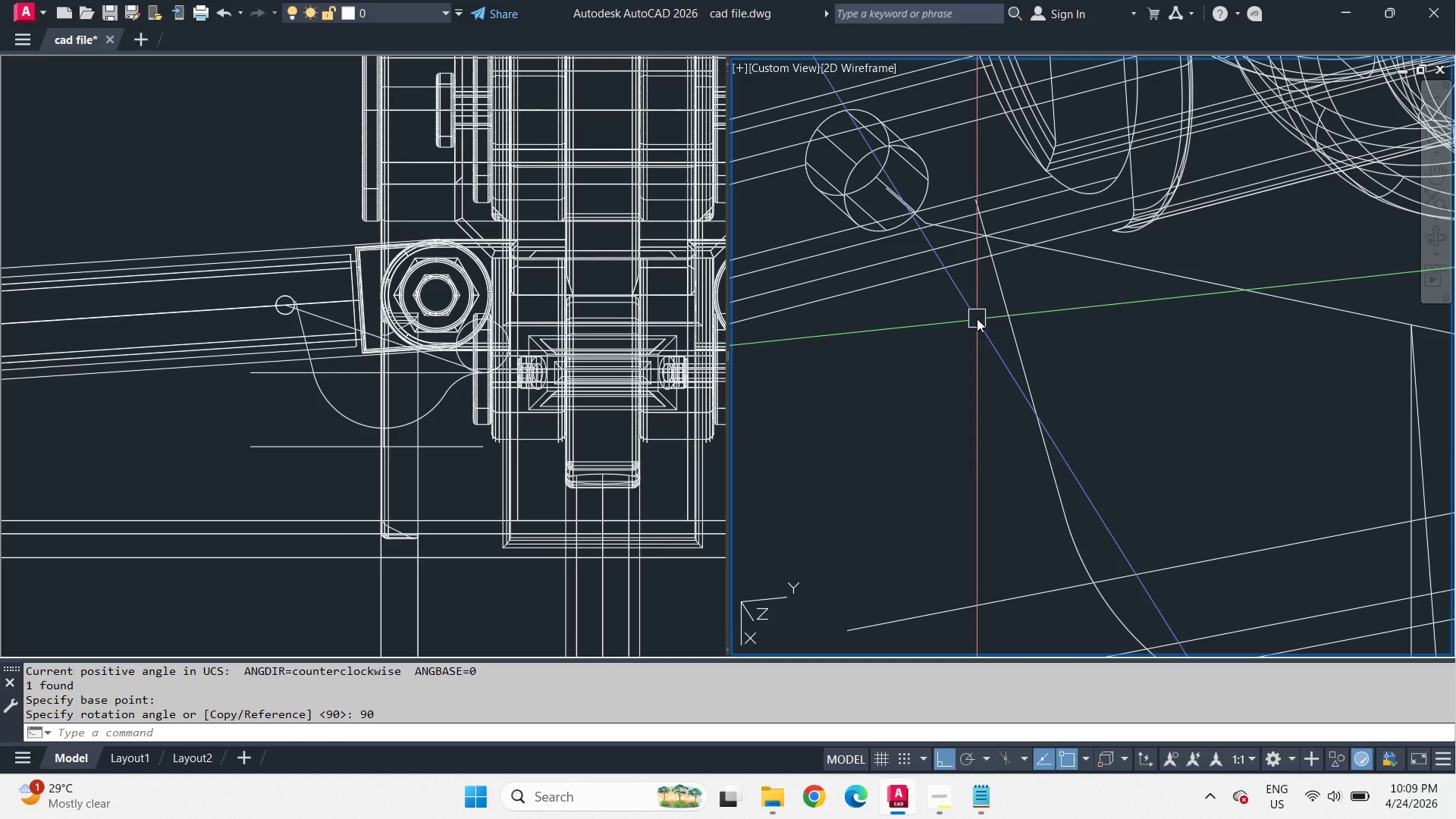 
key(F)
 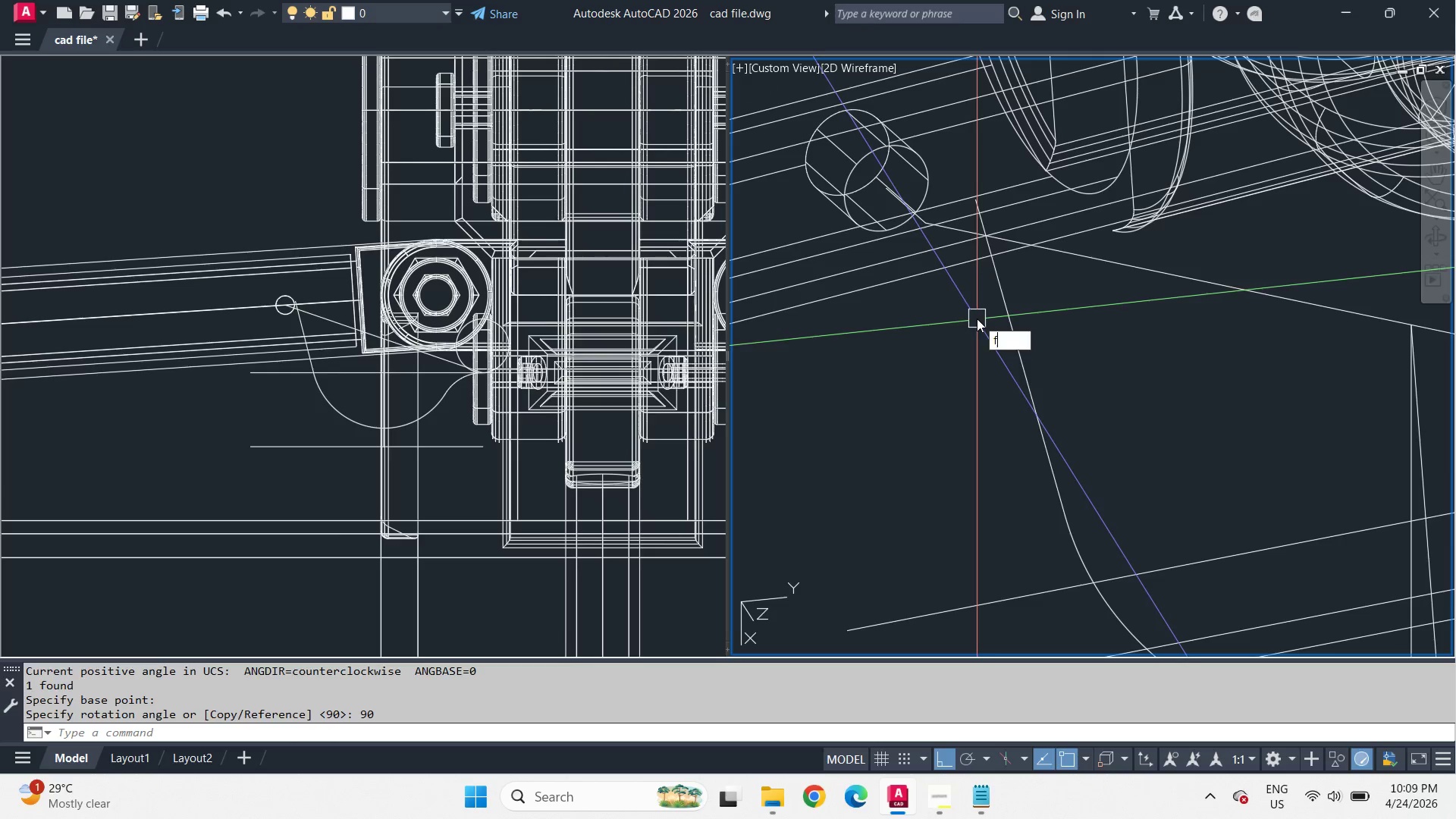 
key(Space)
 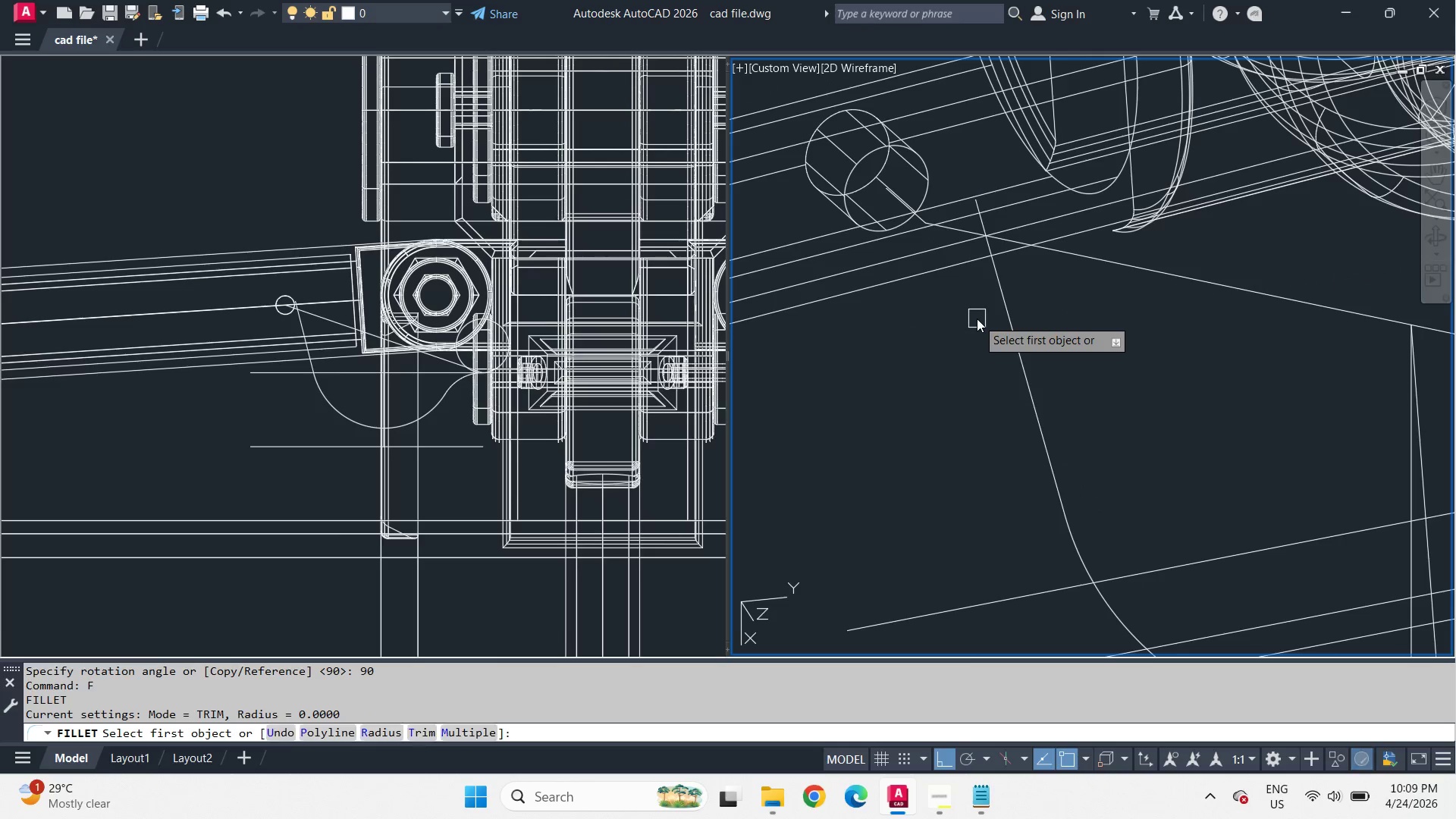 
key(R)
 